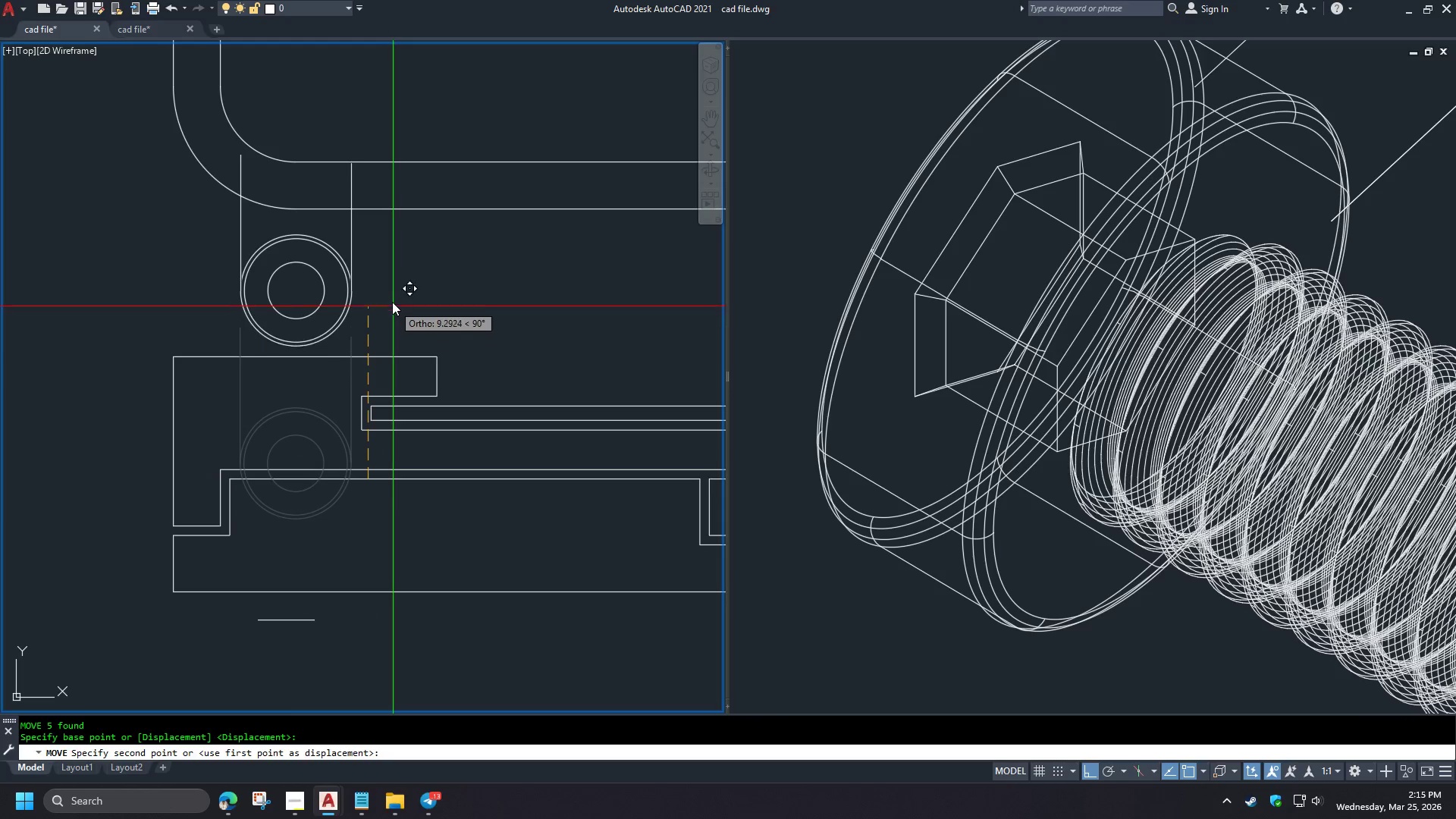 
left_click([391, 300])
 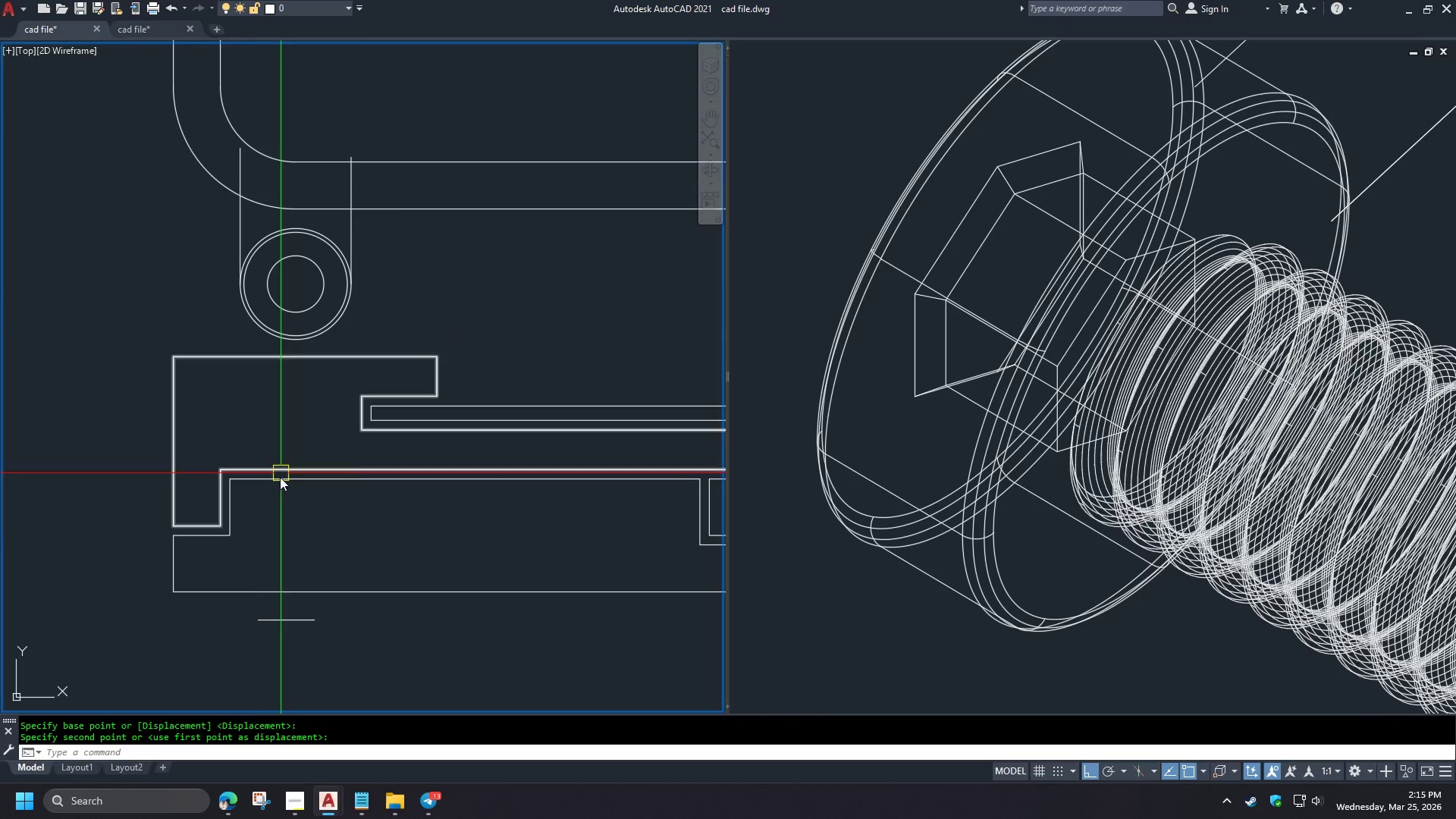 
scroll: coordinate [345, 504], scroll_direction: down, amount: 1.0
 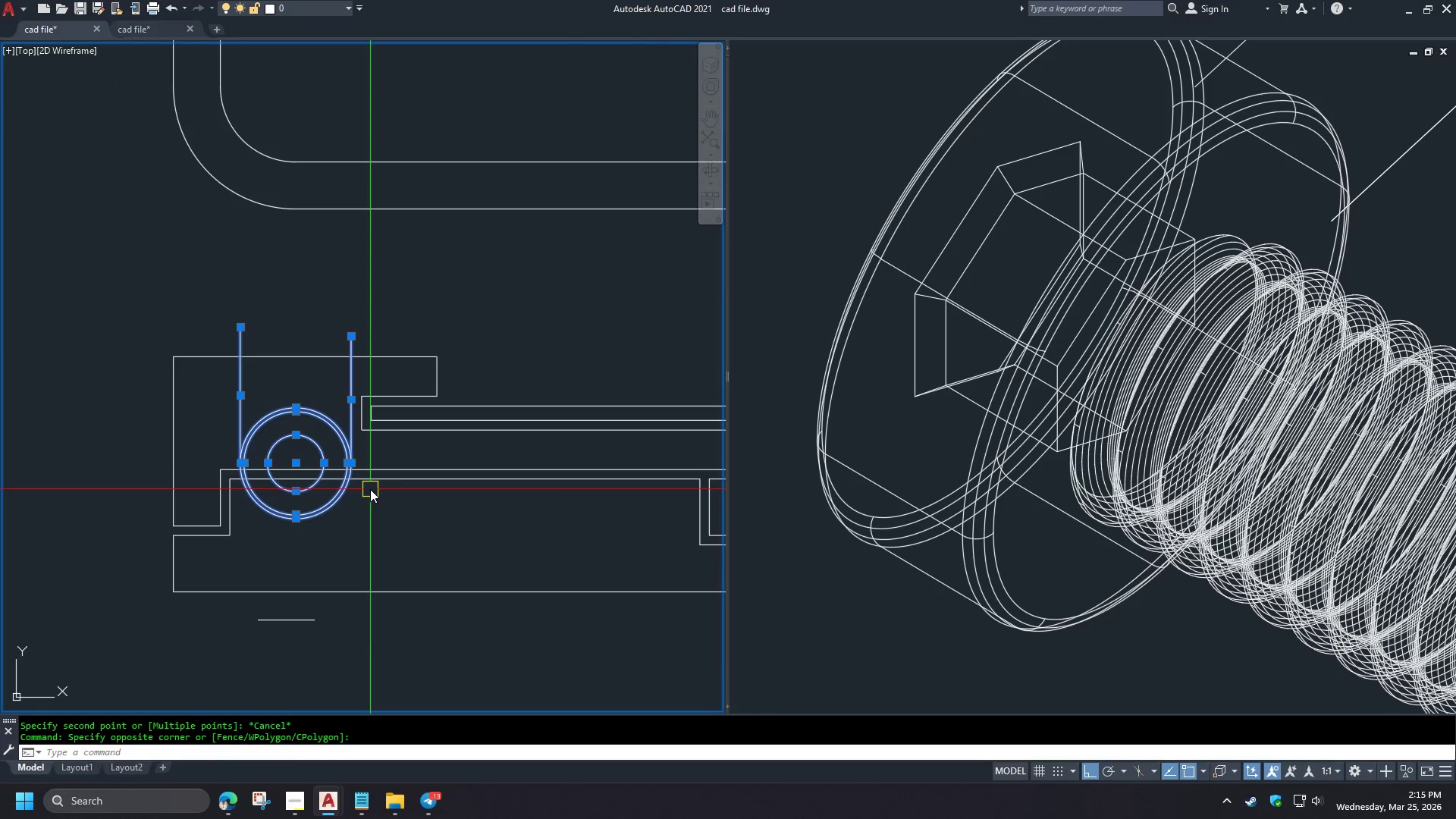 
left_click([296, 623])
 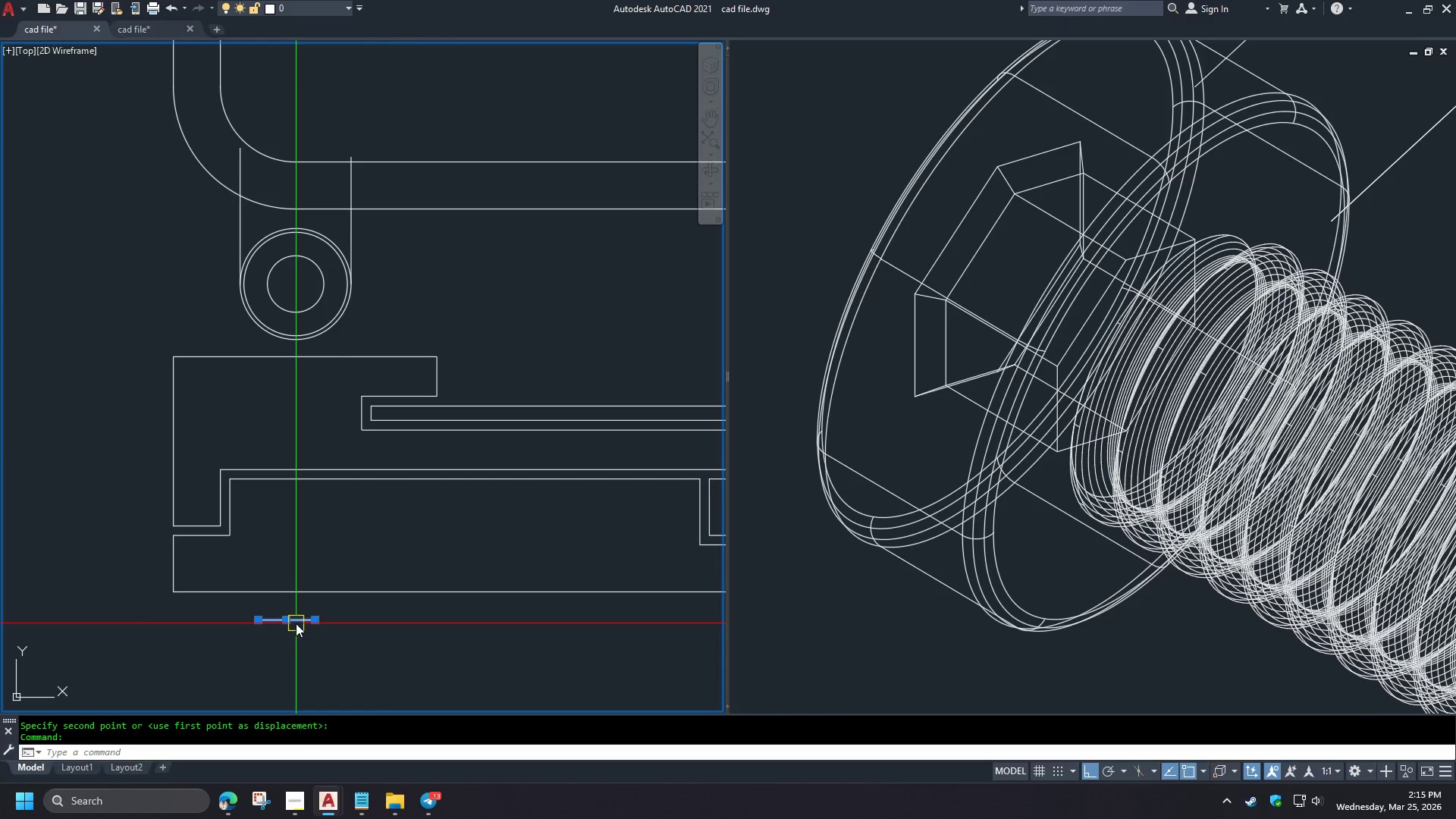 
key(E)
 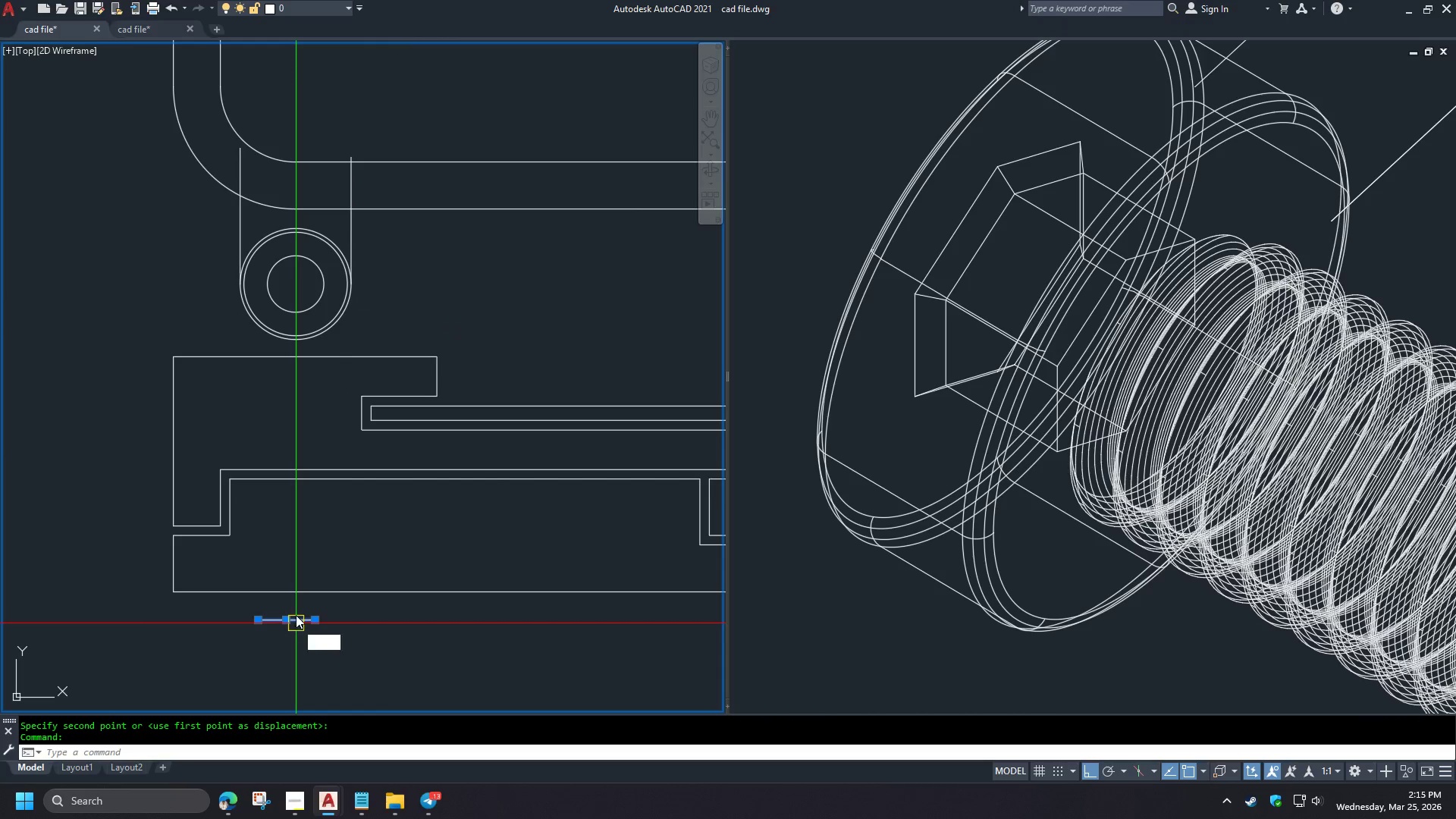 
key(Space)
 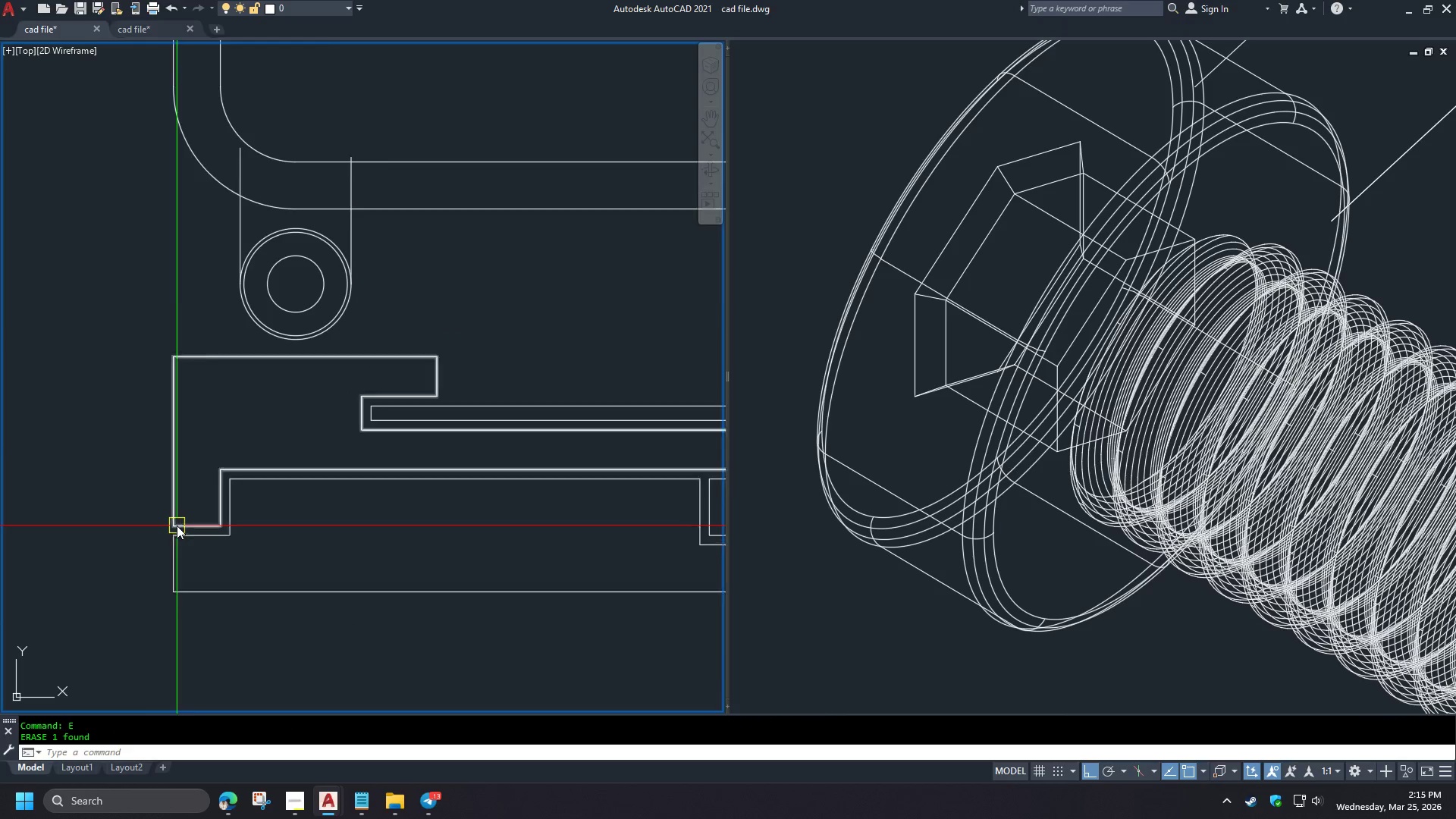 
key(O)
 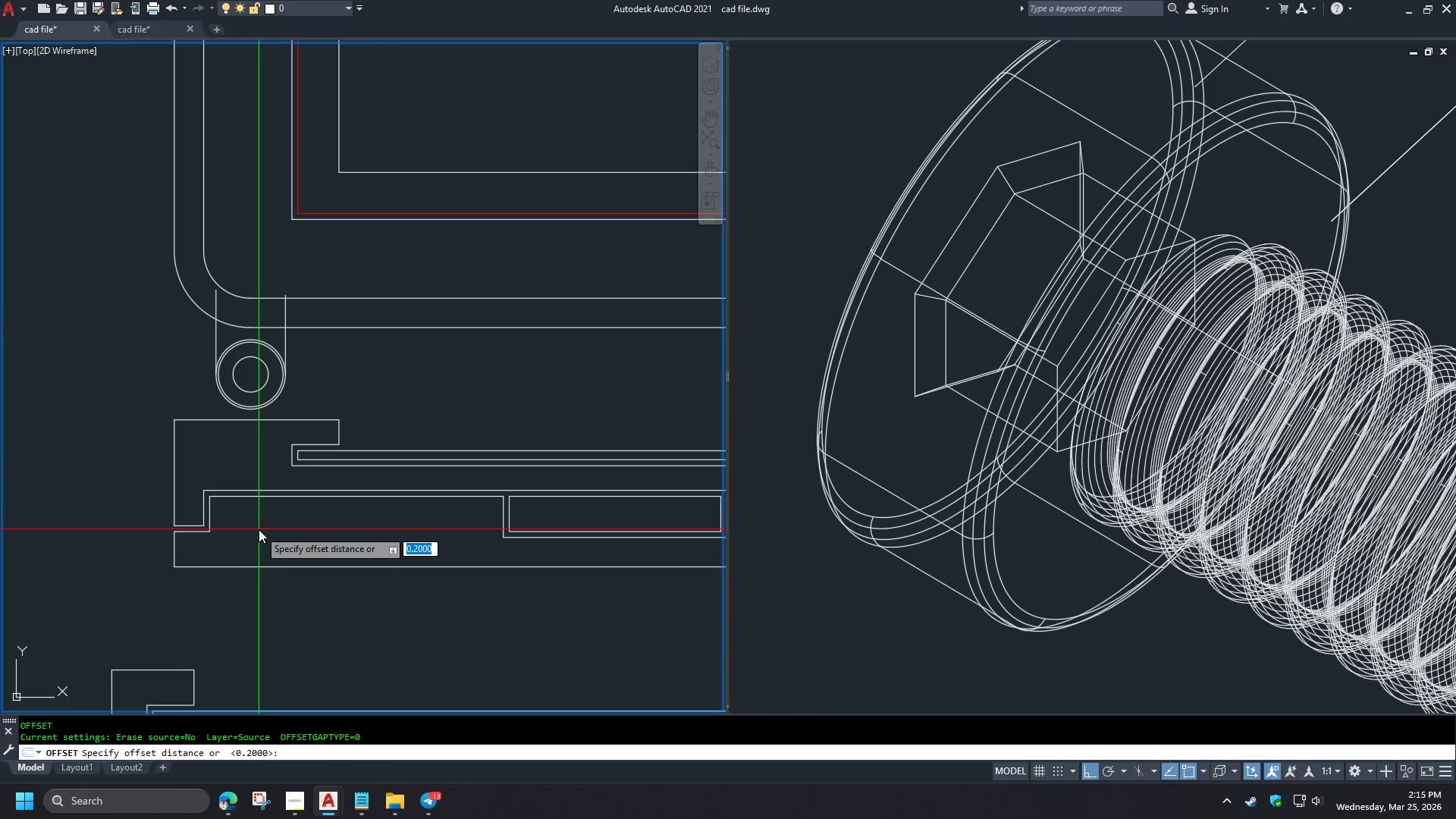 
key(Space)
 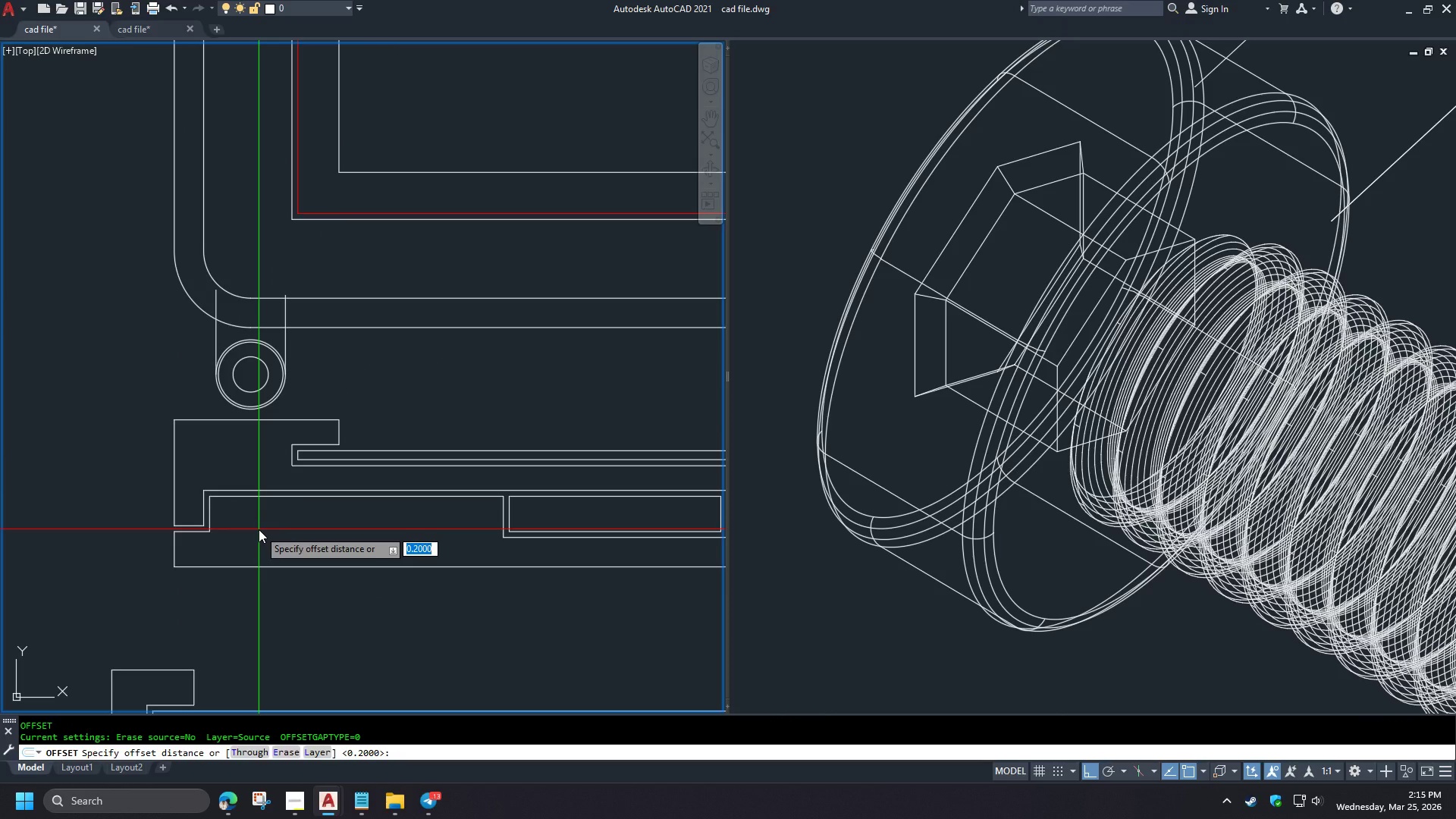 
key(NumpadDecimal)
 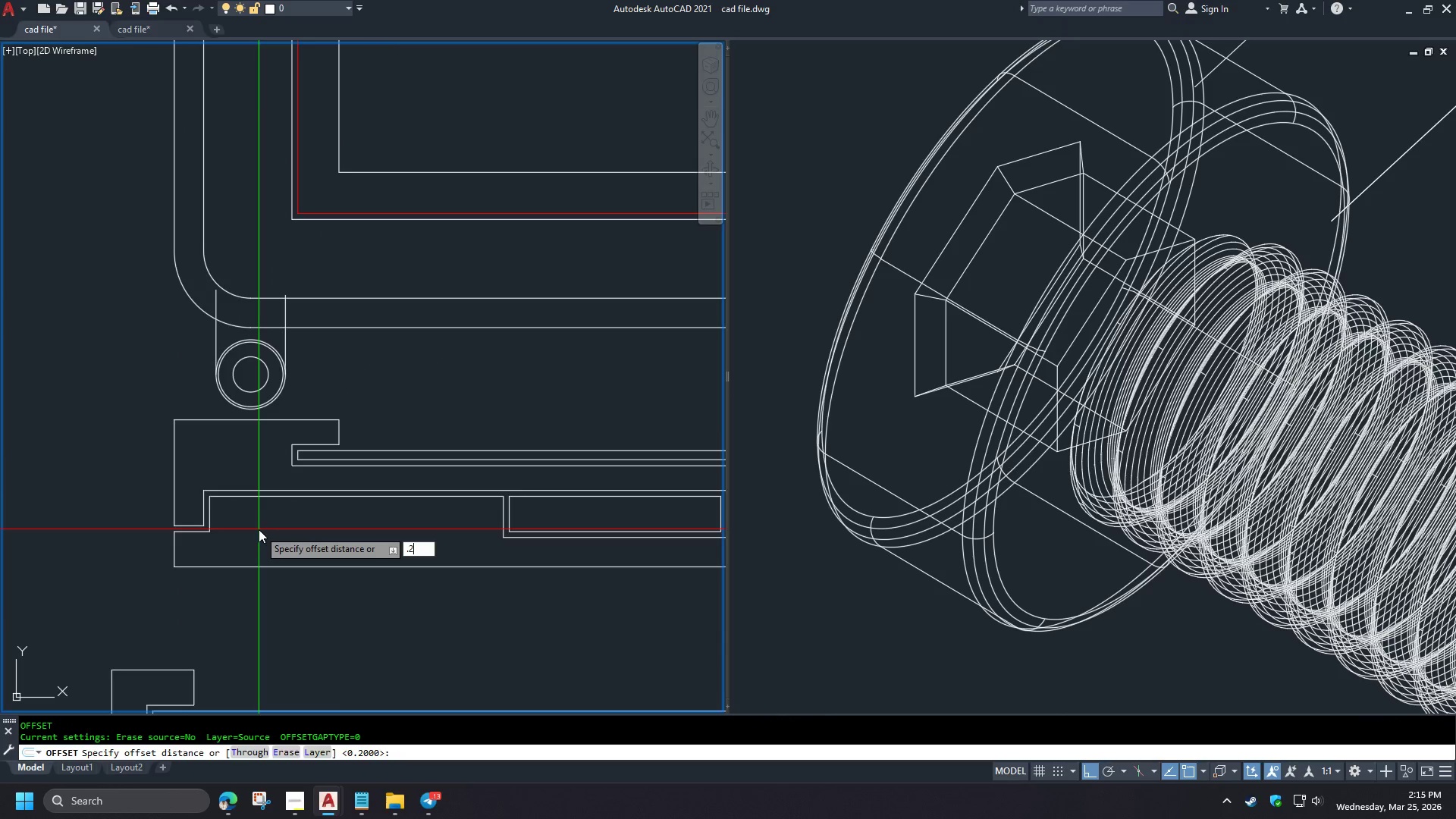 
key(Numpad2)
 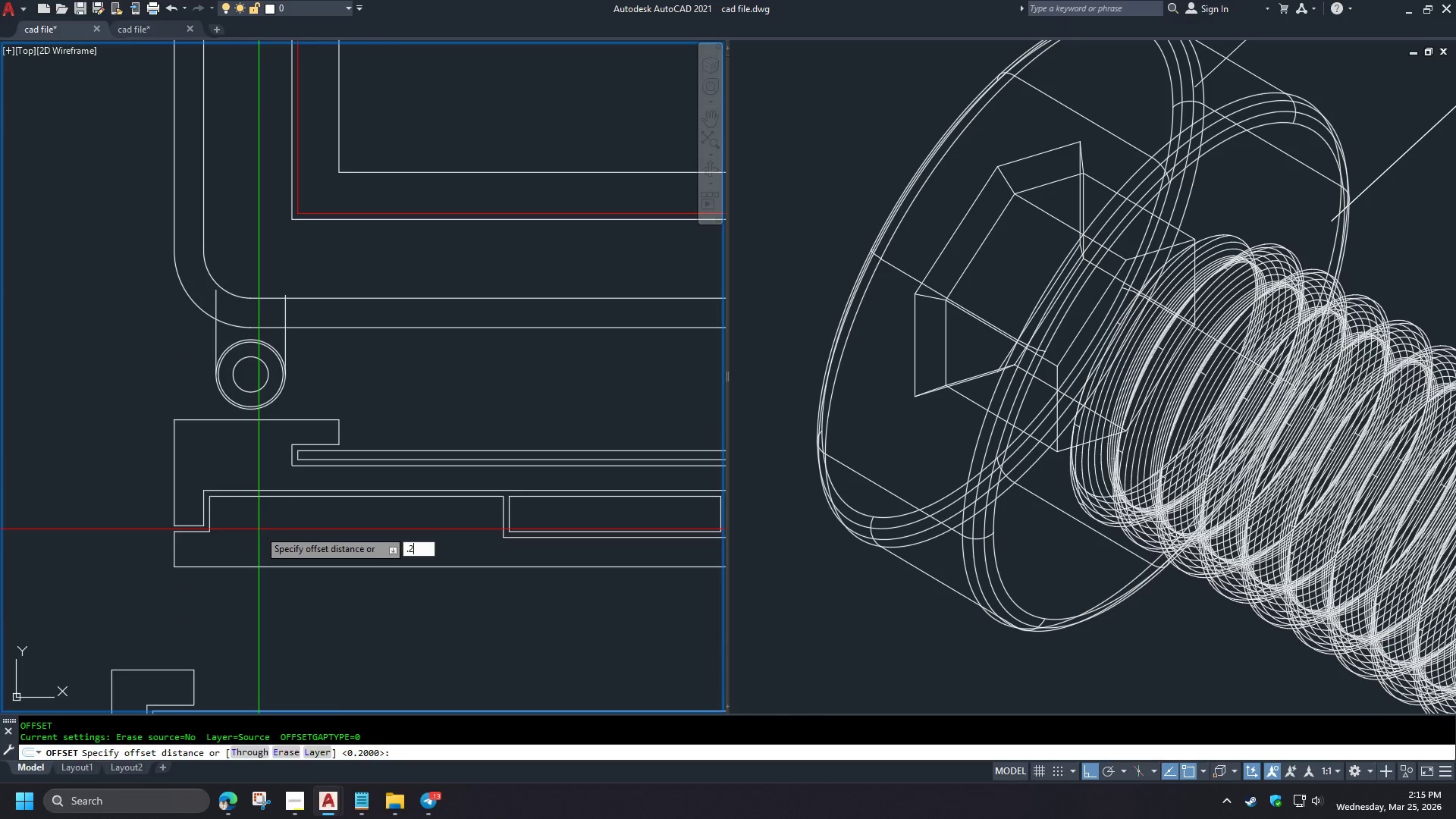 
key(NumpadEnter)
 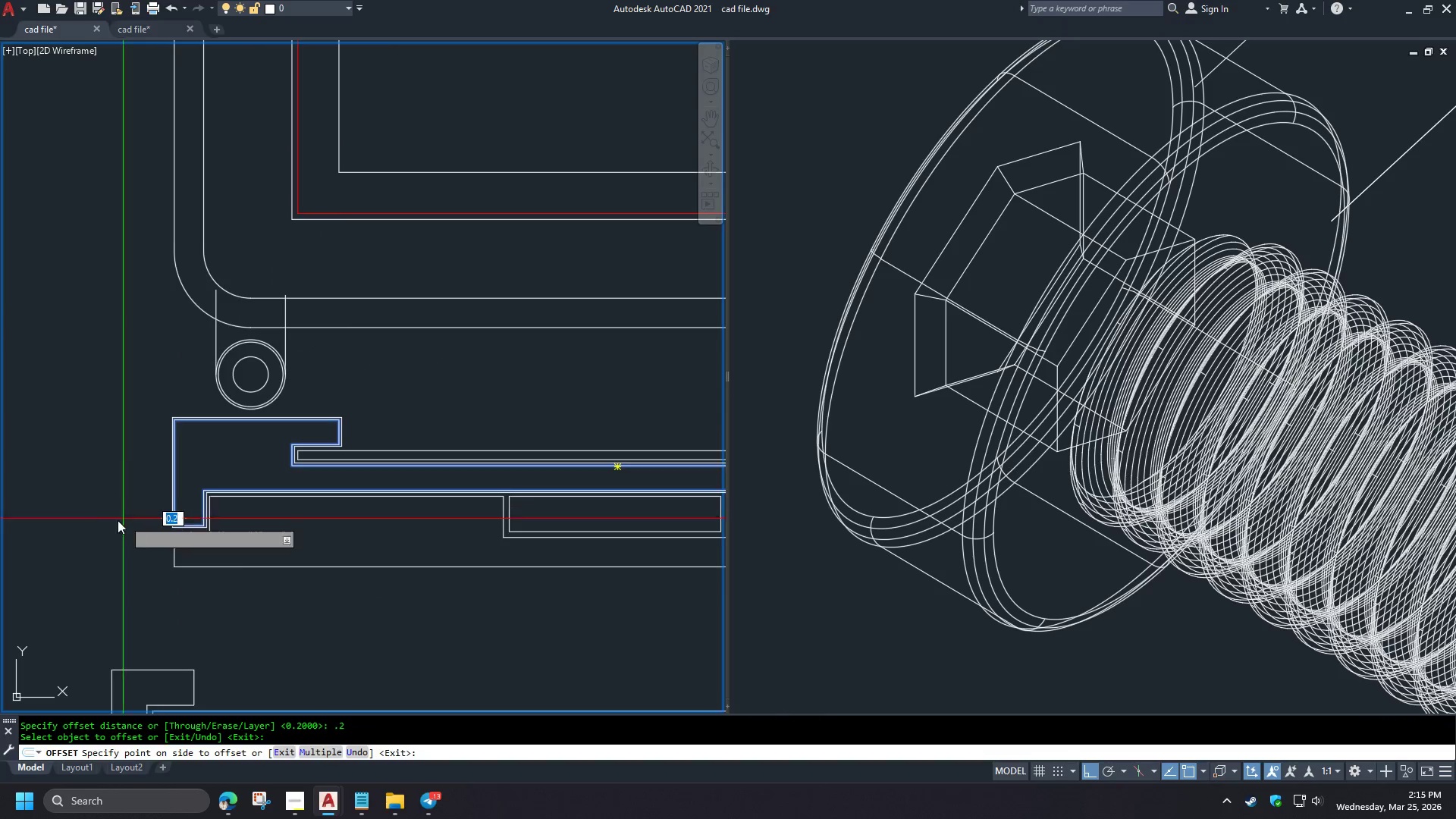 
scroll: coordinate [177, 526], scroll_direction: down, amount: 1.0
 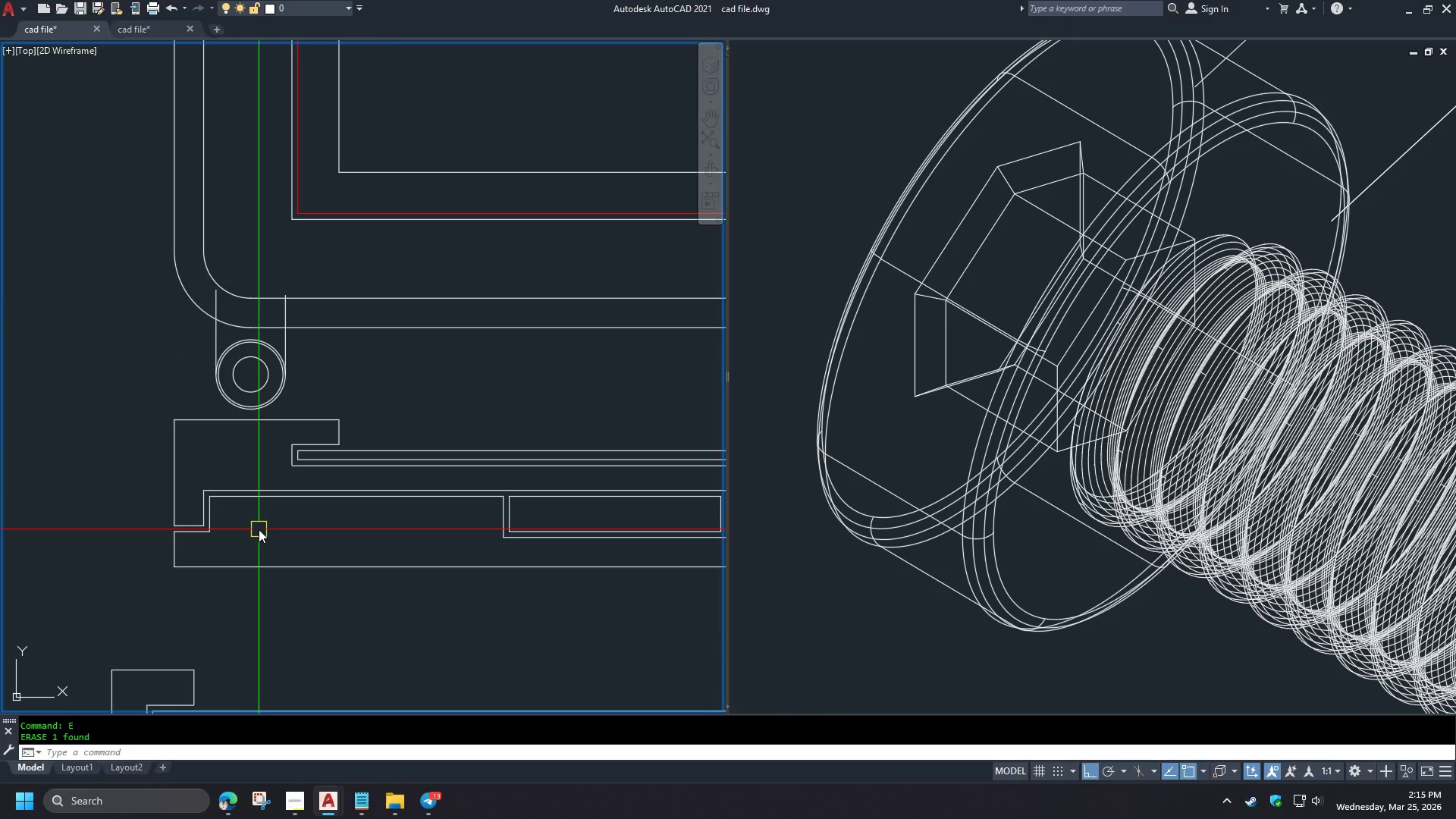 
left_click([69, 532])
 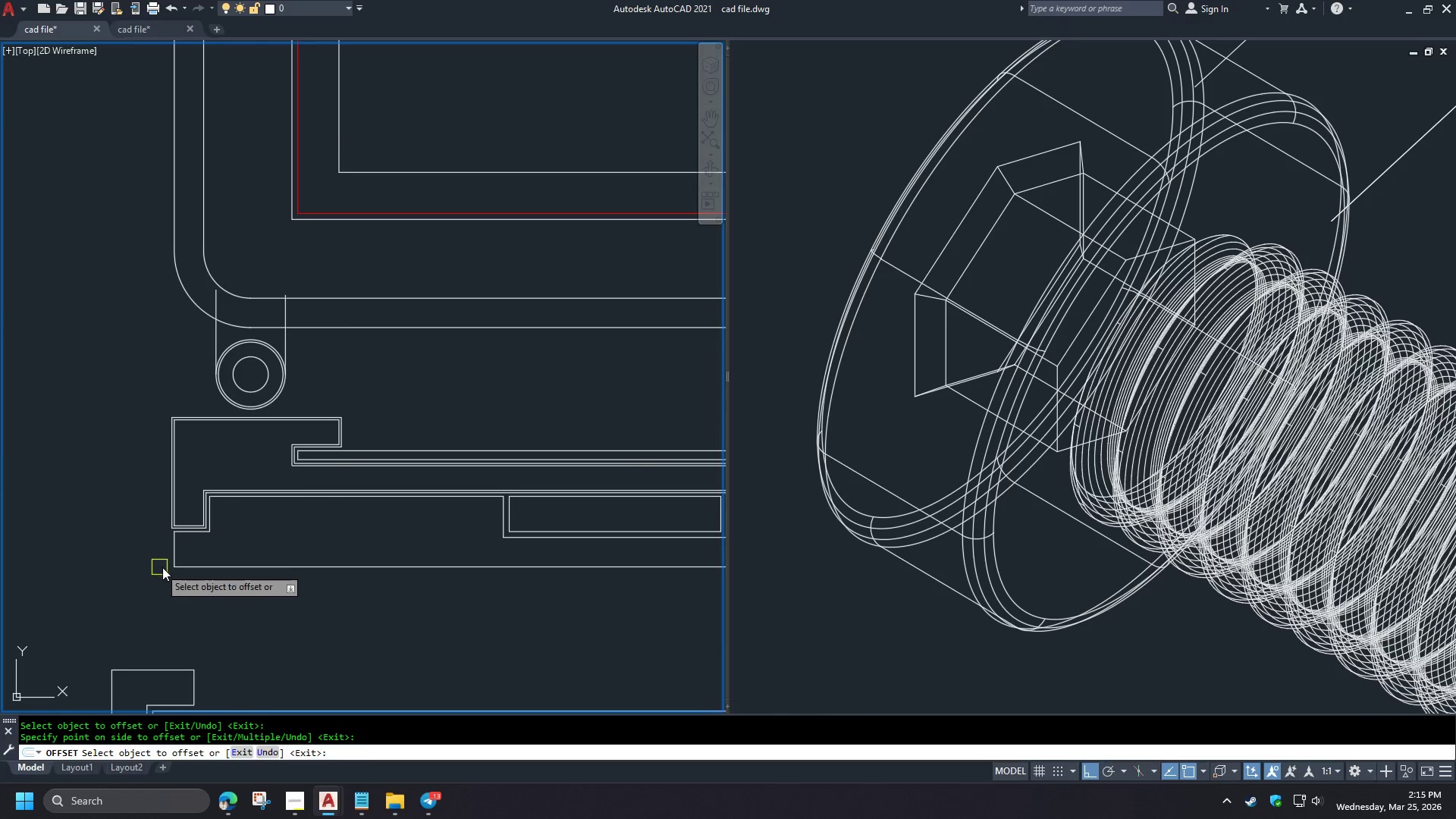 
key(Space)
 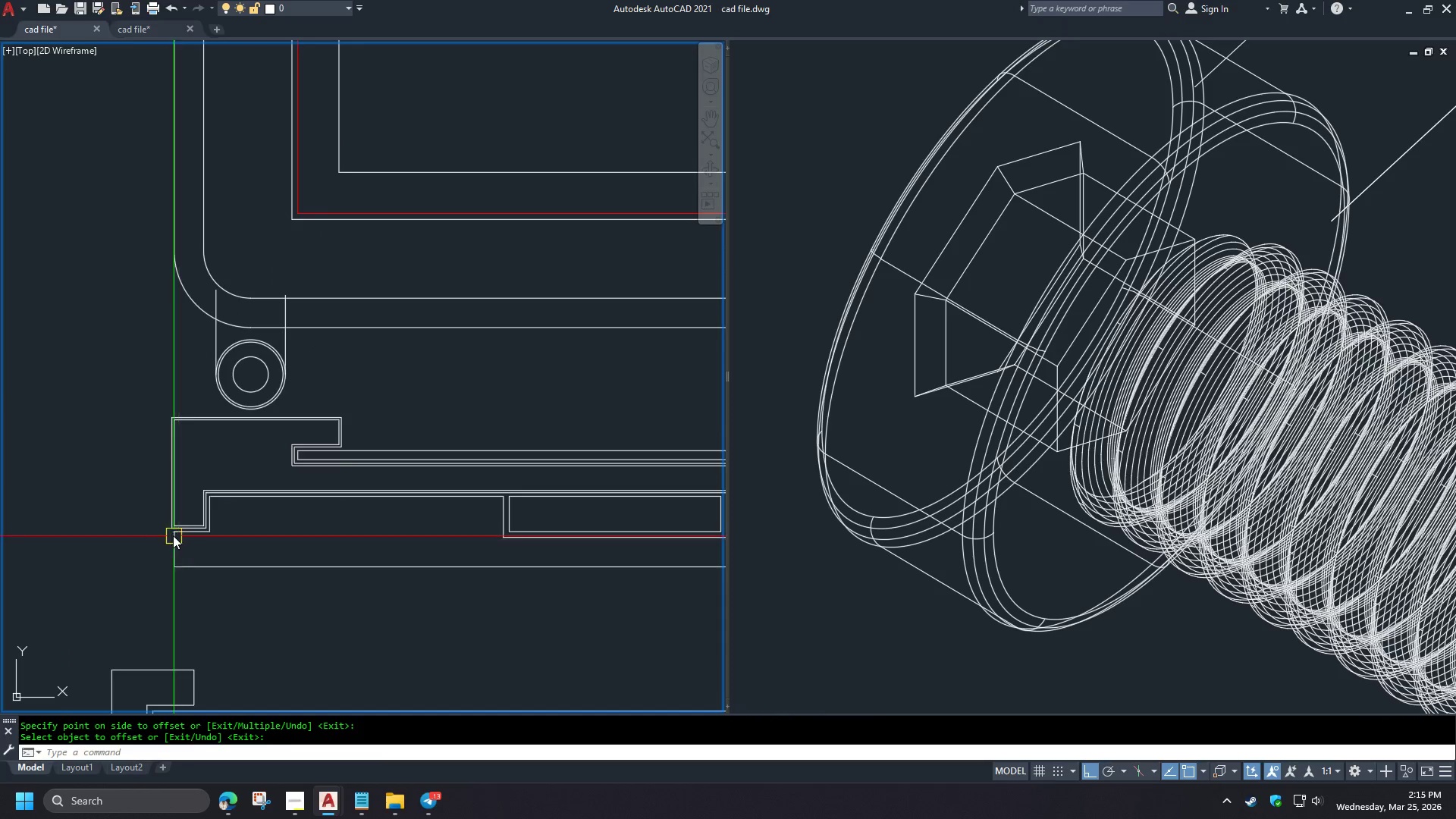 
scroll: coordinate [170, 532], scroll_direction: up, amount: 4.0
 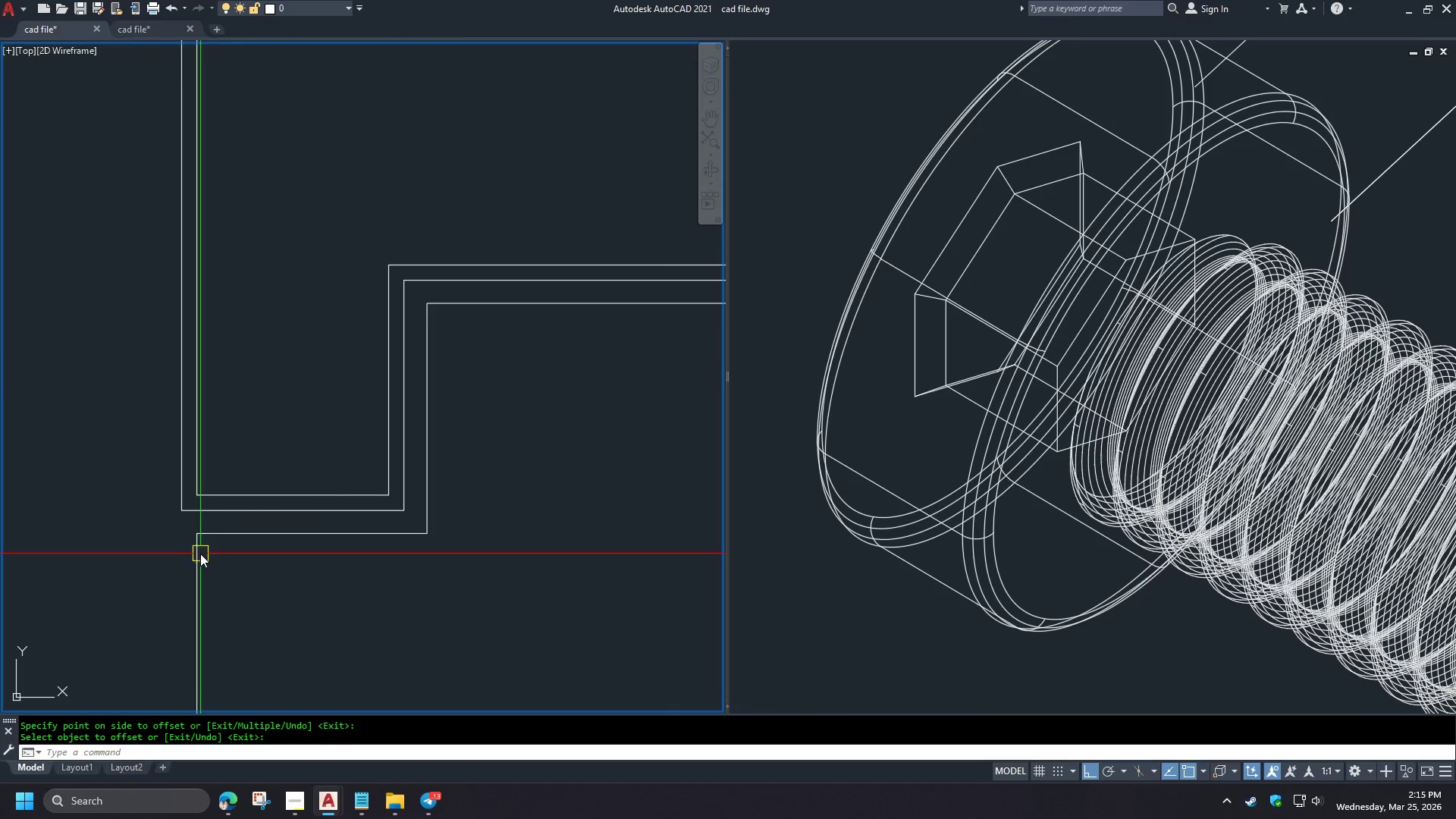 
scroll: coordinate [149, 550], scroll_direction: down, amount: 3.0
 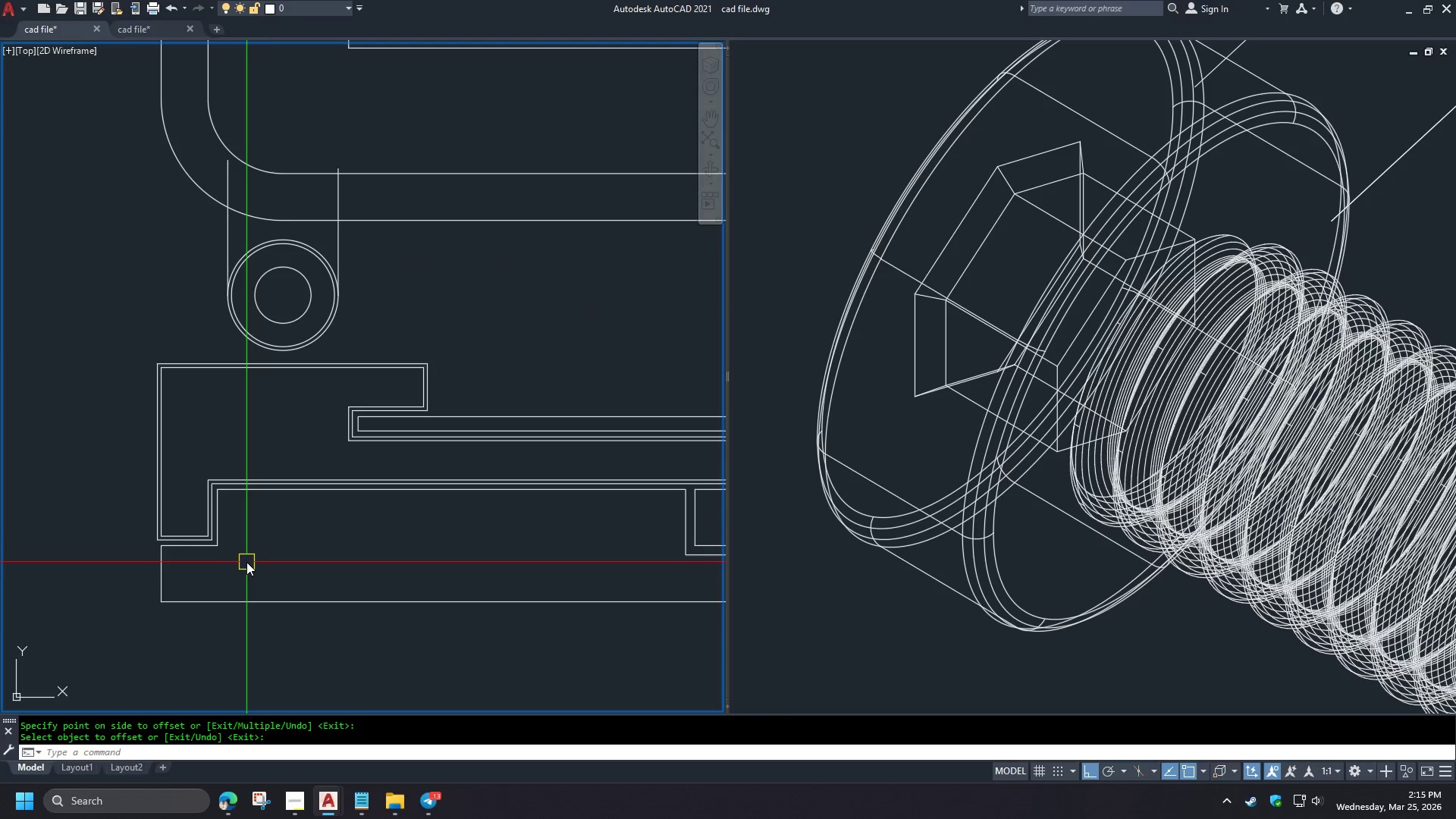 
type(br )
 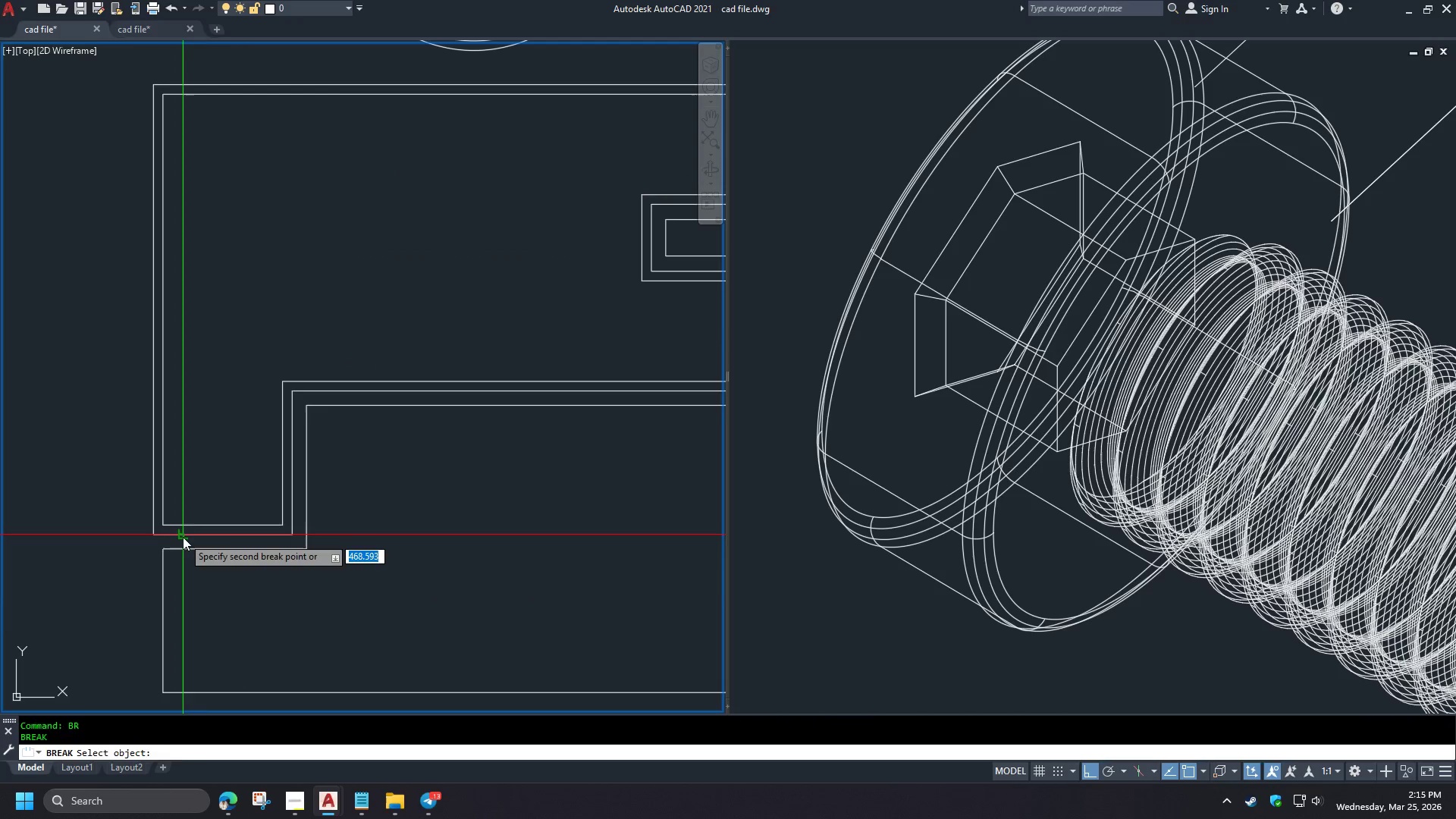 
double_click([203, 538])
 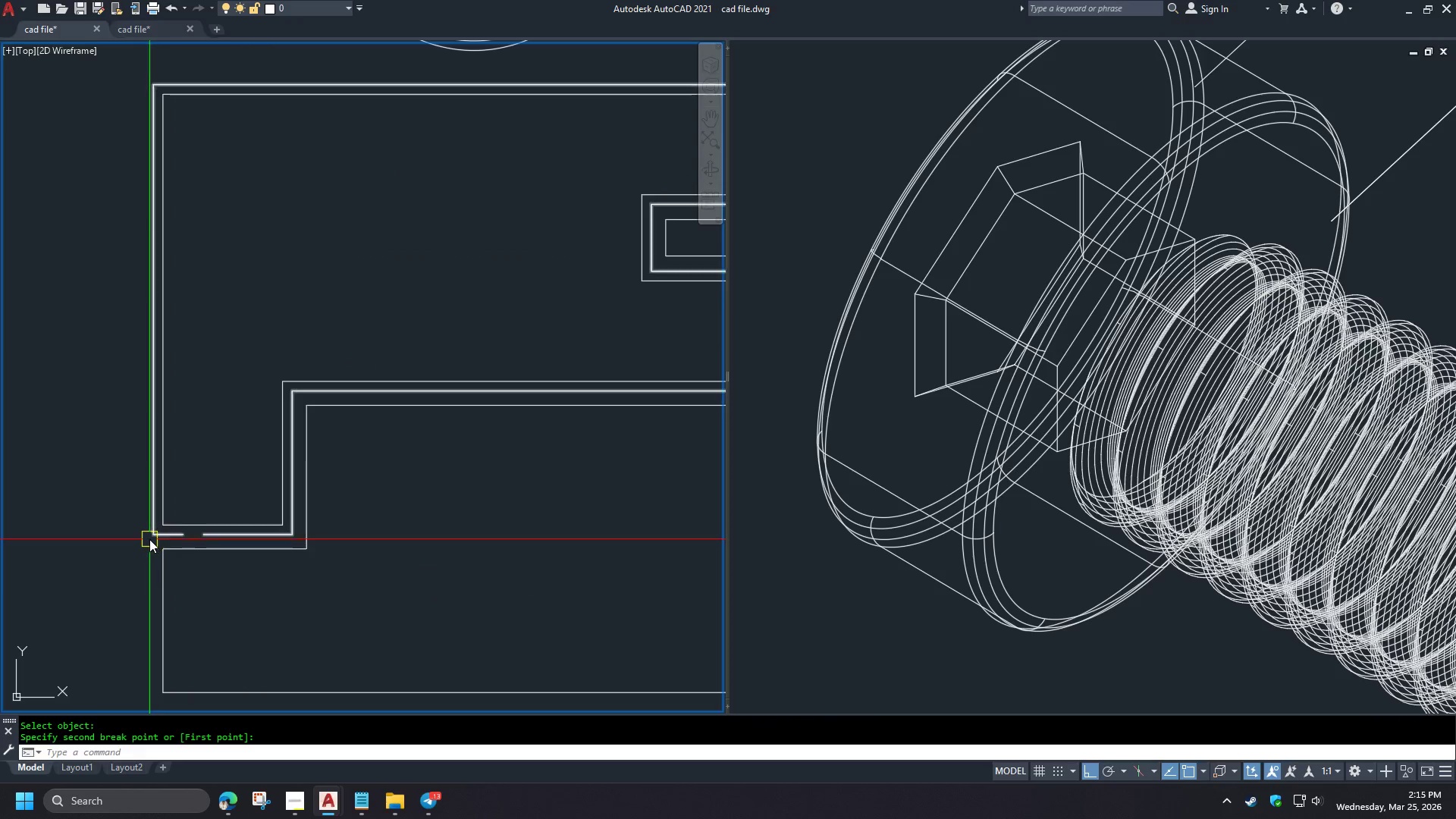 
triple_click([148, 538])
 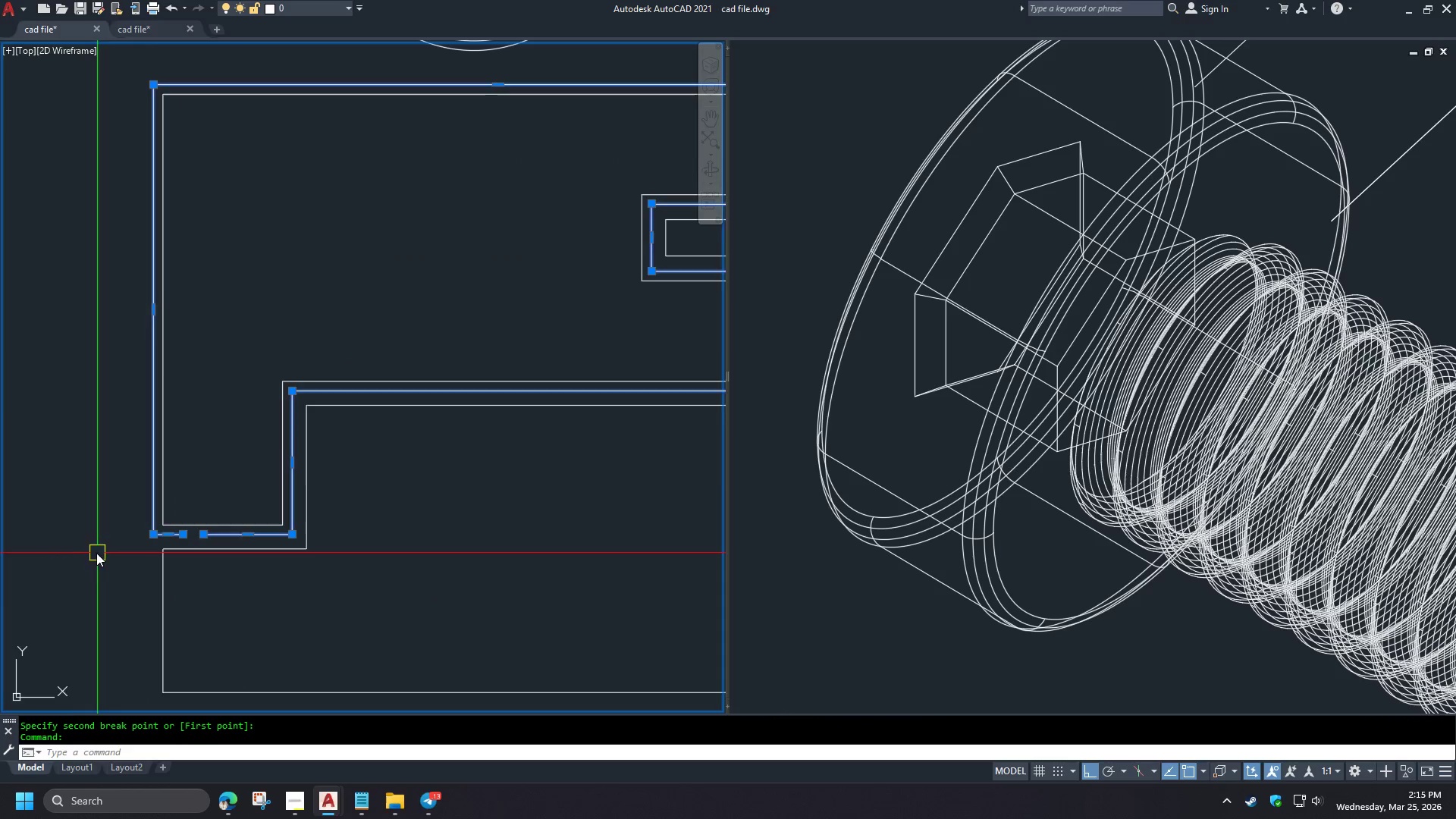 
scroll: coordinate [159, 545], scroll_direction: up, amount: 2.0
 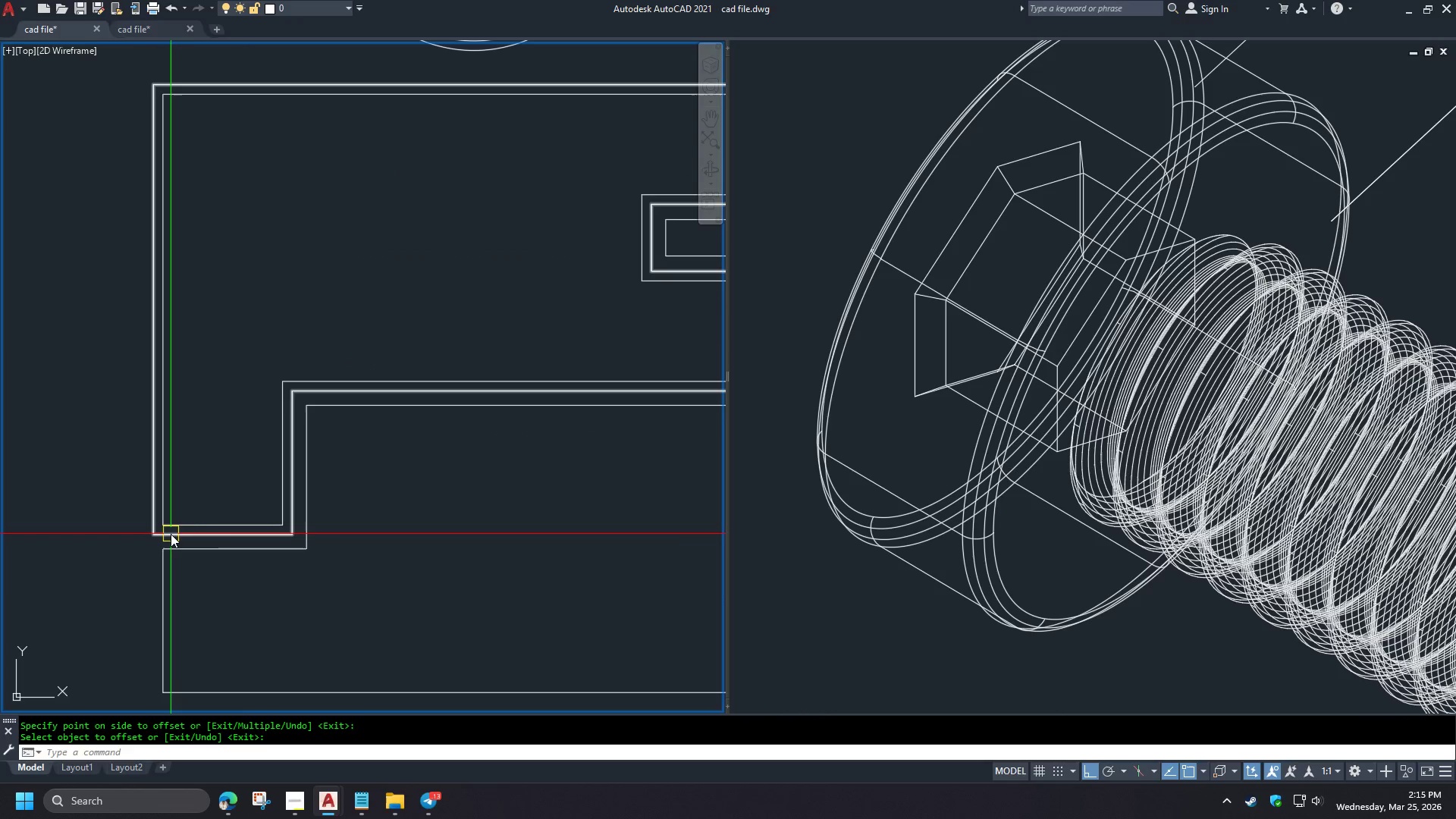 
key(Escape)
type(br )
 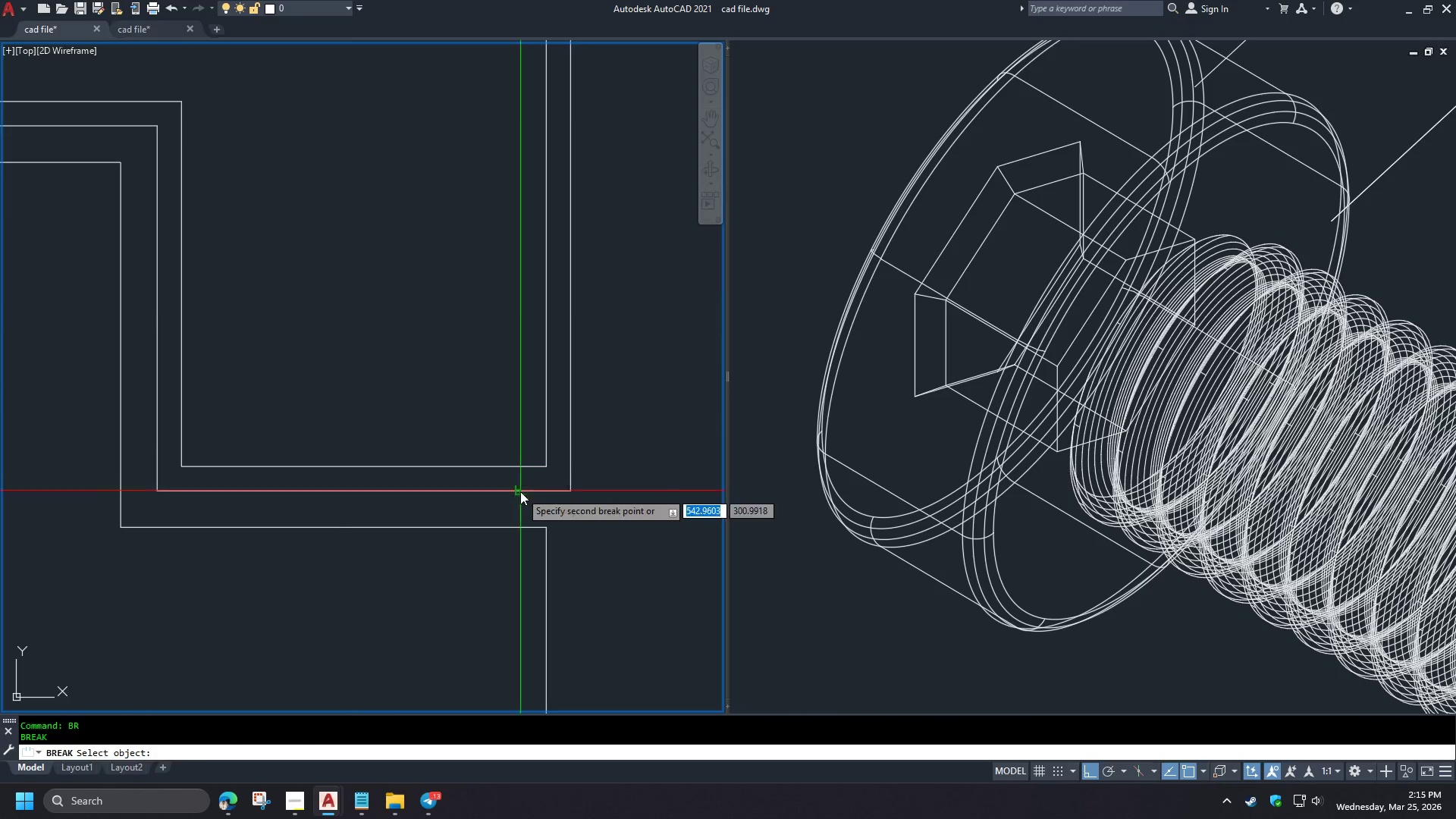 
left_click_drag(start_coordinate=[520, 491], to_coordinate=[527, 493])
 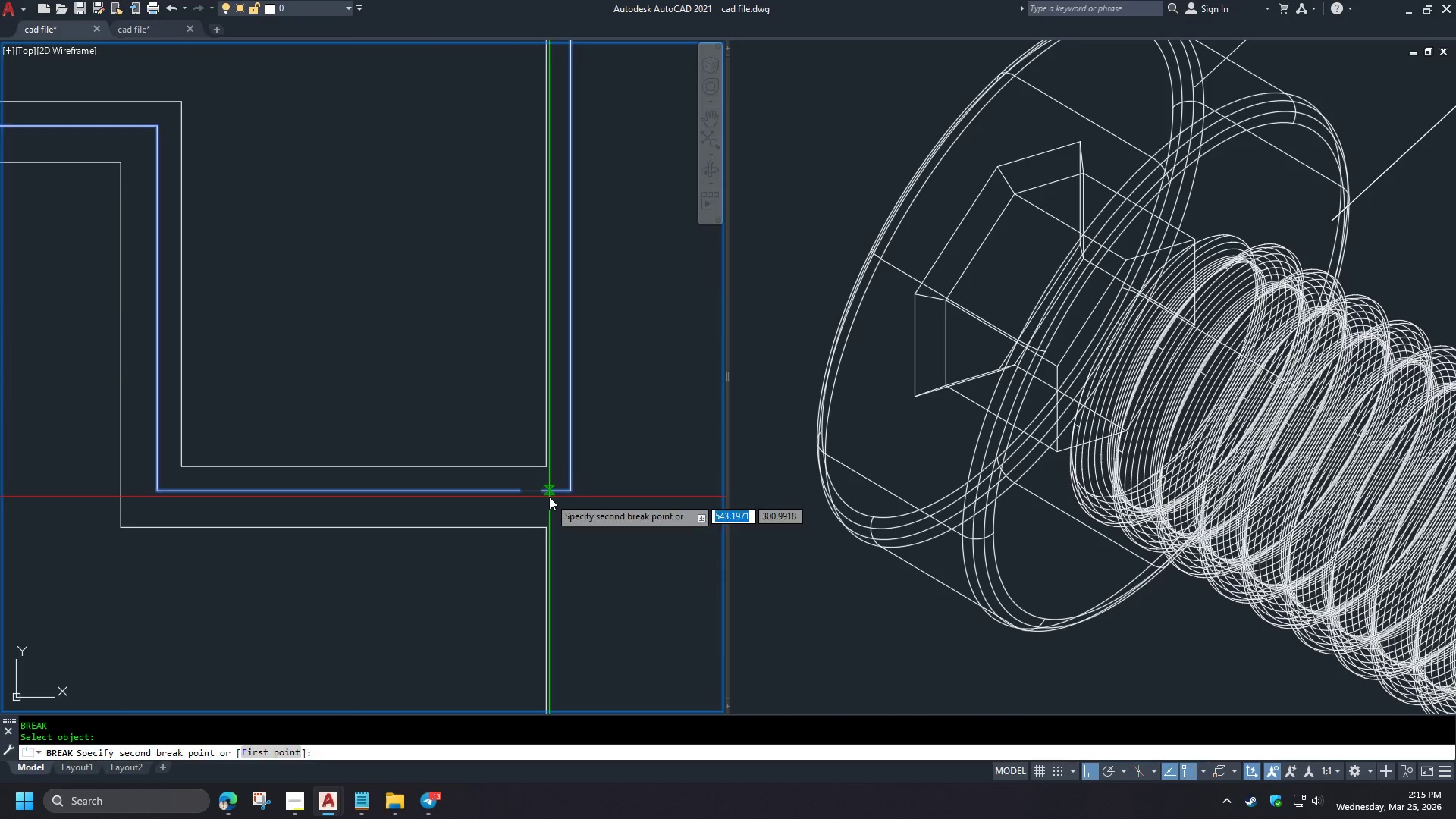 
double_click([549, 497])
 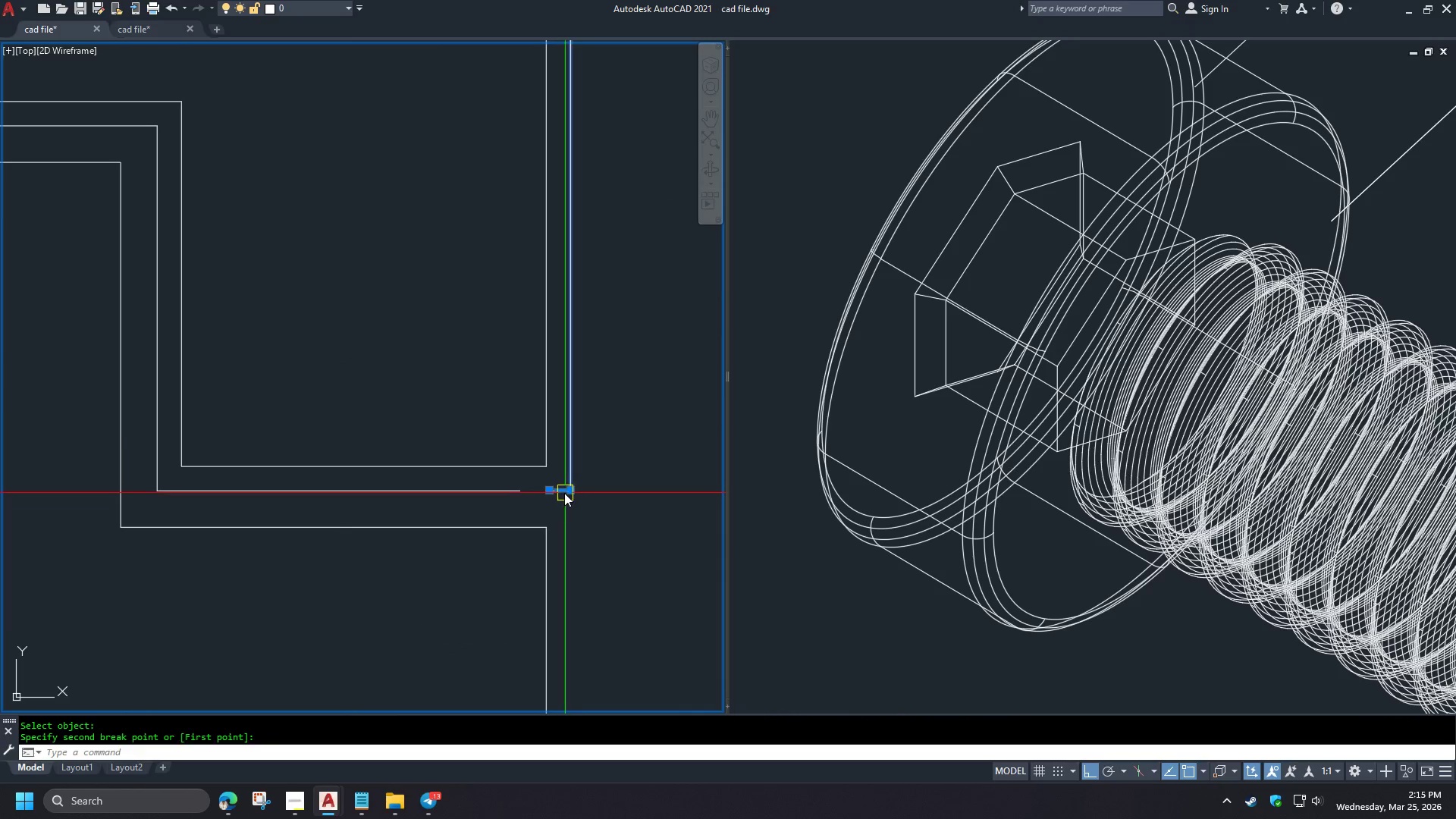 
key(E)
 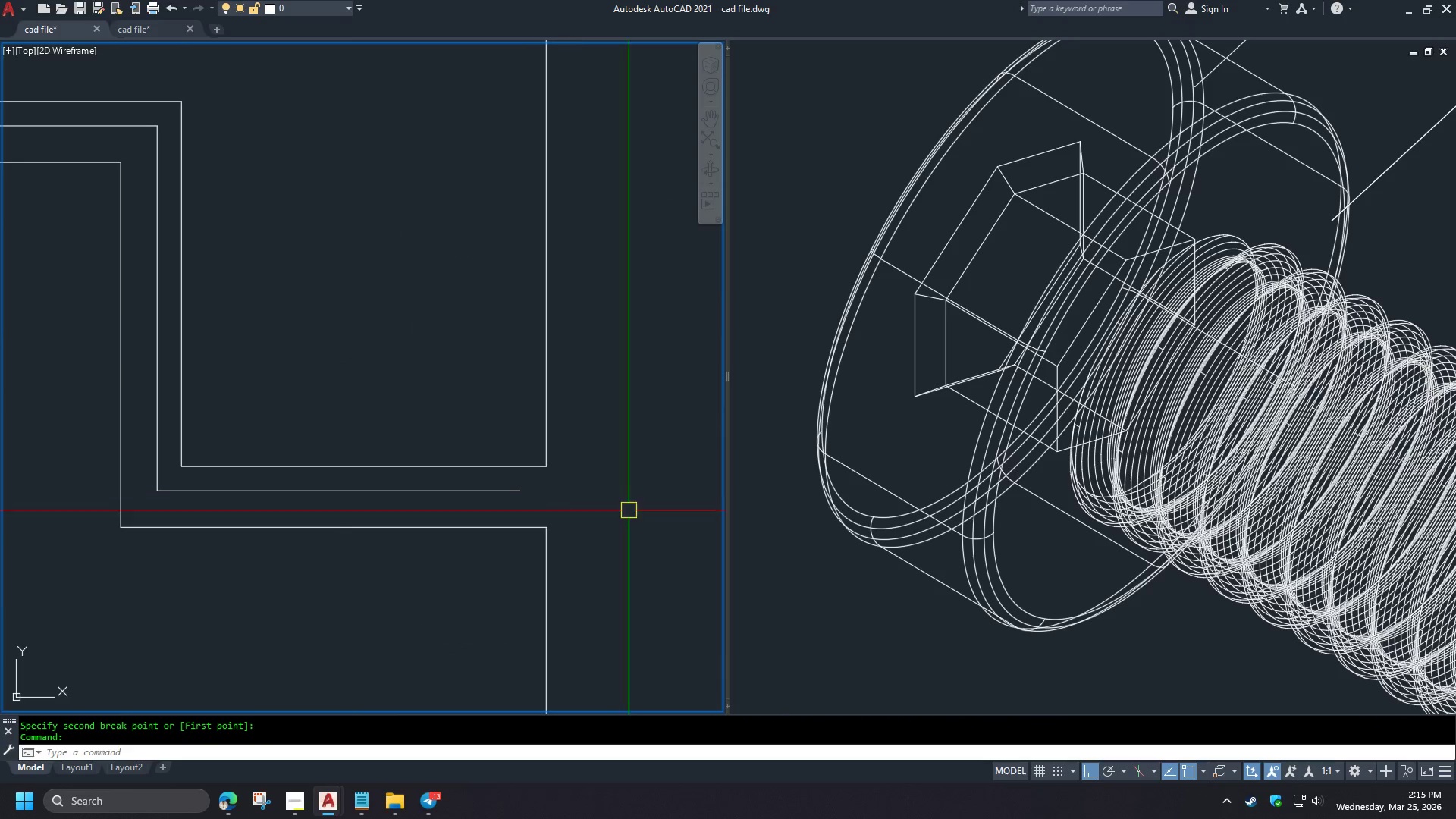 
key(Space)
 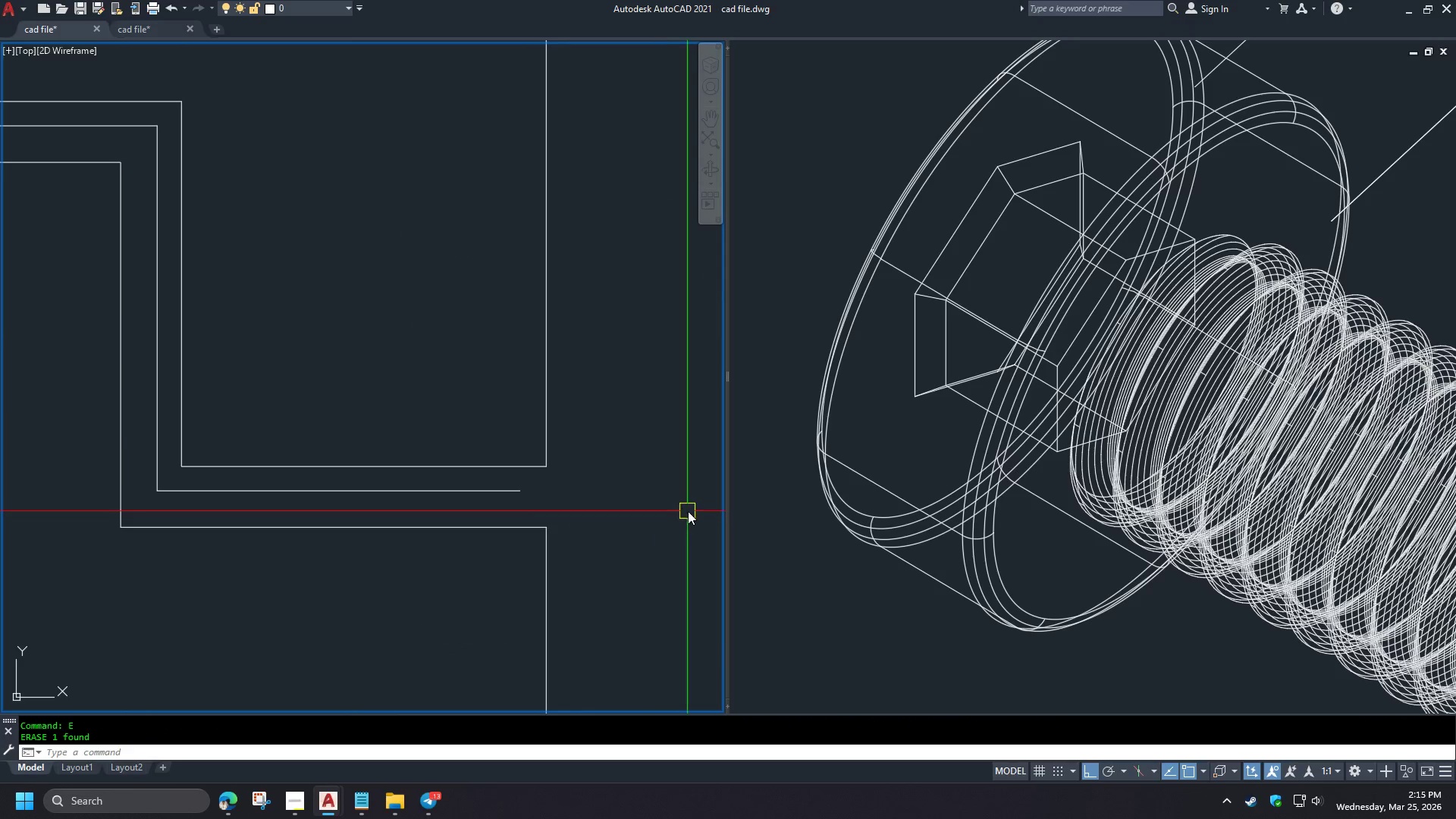 
scroll: coordinate [71, 548], scroll_direction: down, amount: 5.0
 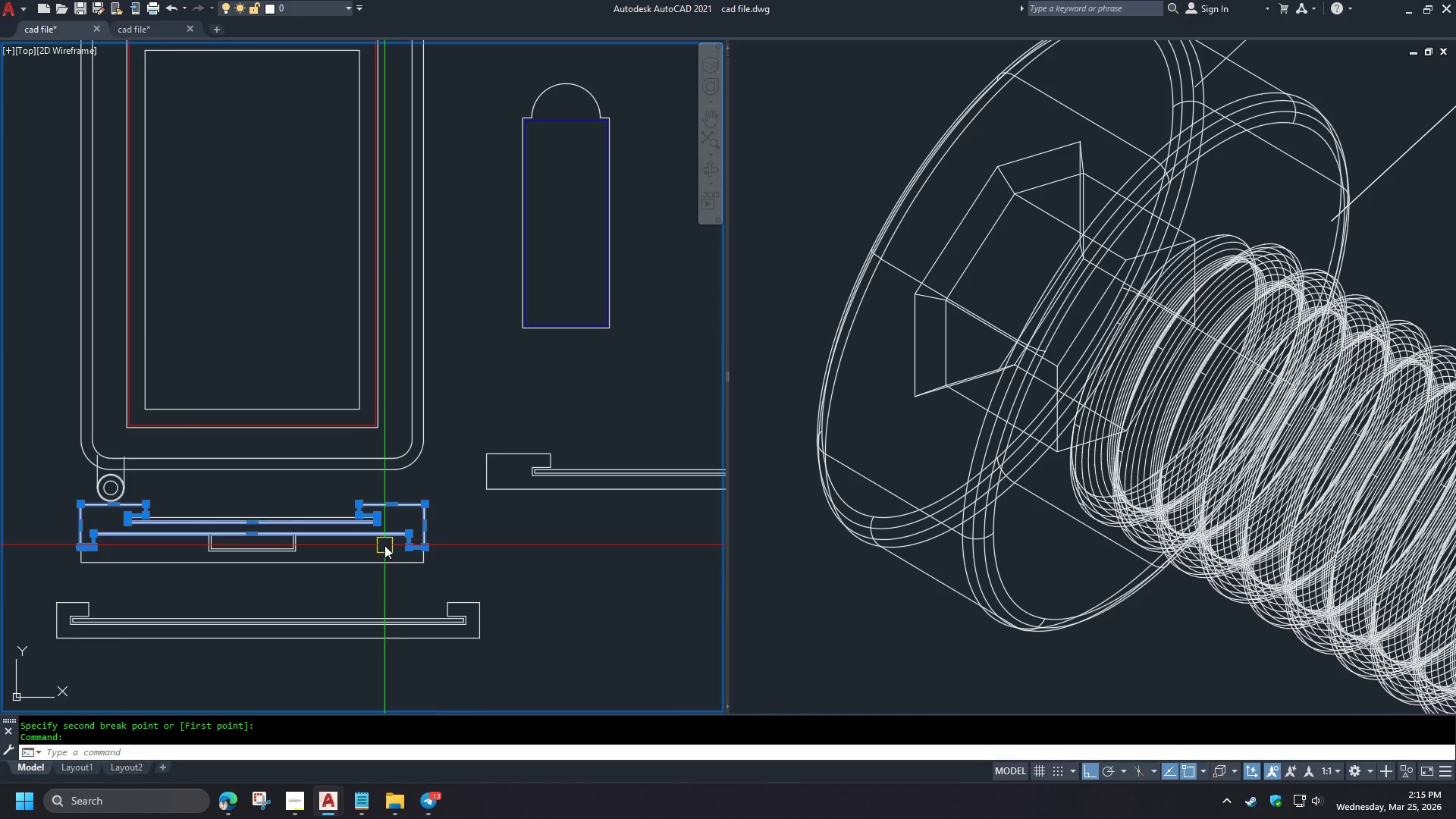 
scroll: coordinate [566, 489], scroll_direction: up, amount: 7.0
 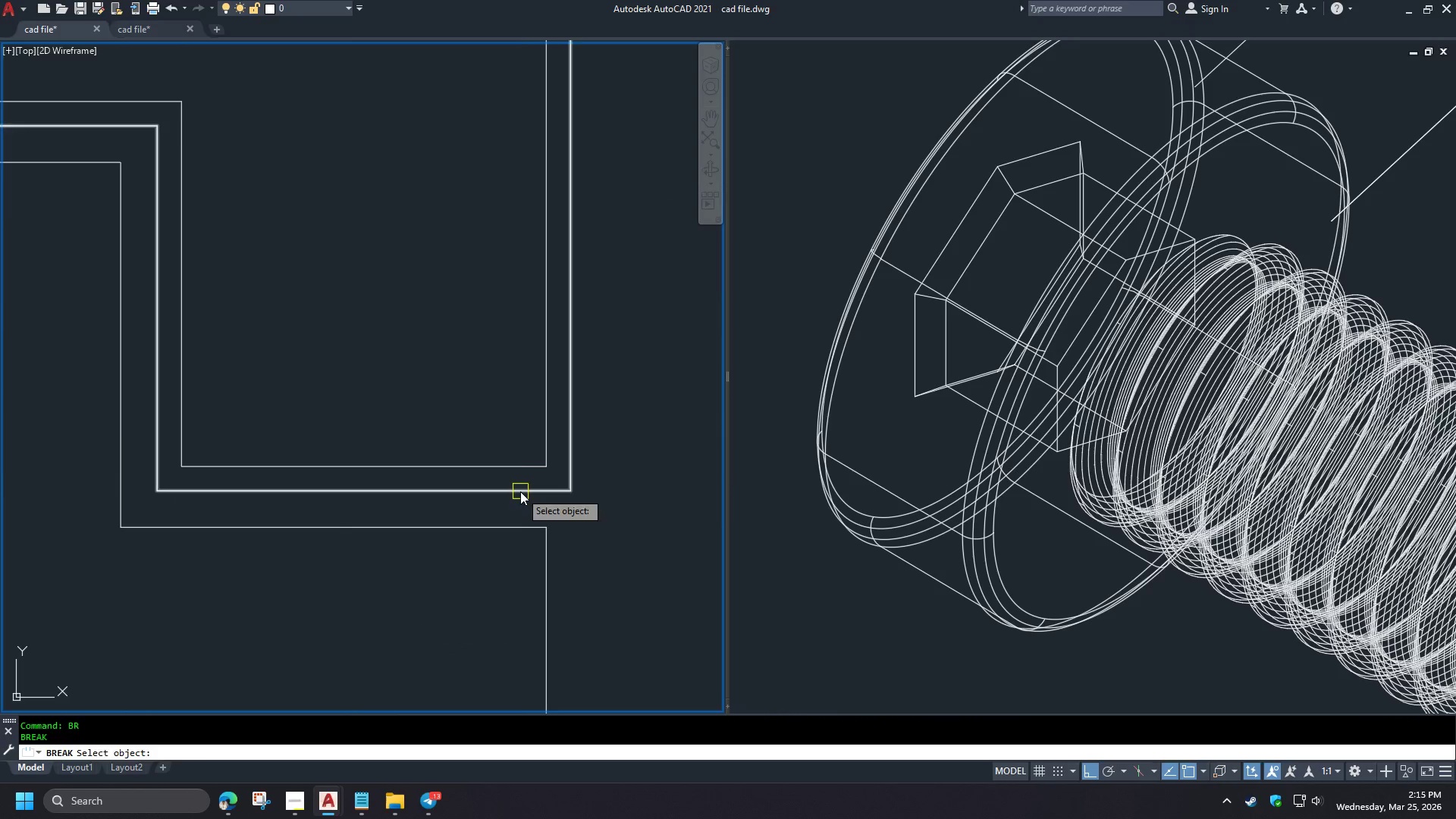 
scroll: coordinate [692, 510], scroll_direction: down, amount: 5.0
 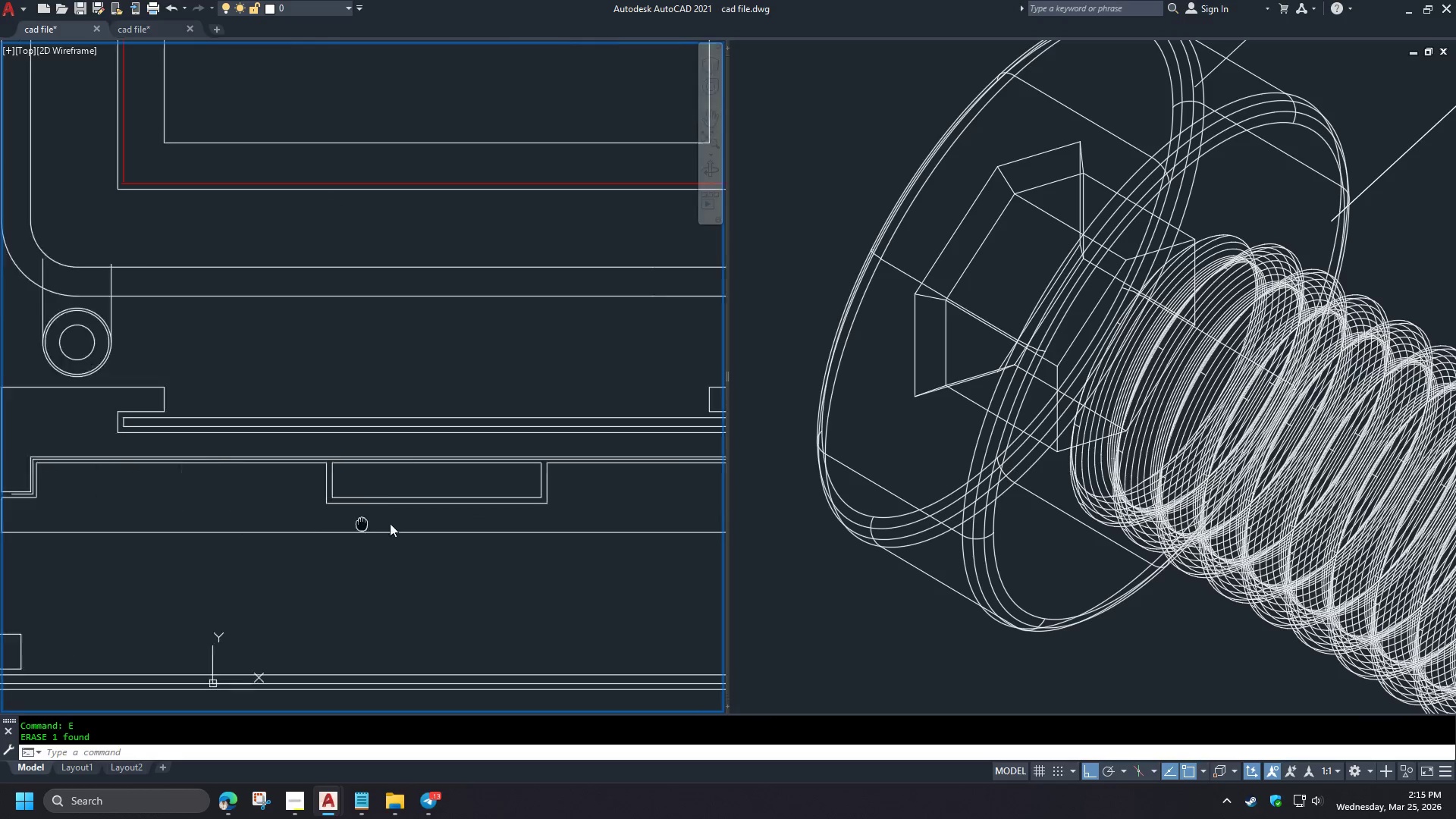 
scroll: coordinate [105, 510], scroll_direction: up, amount: 3.0
 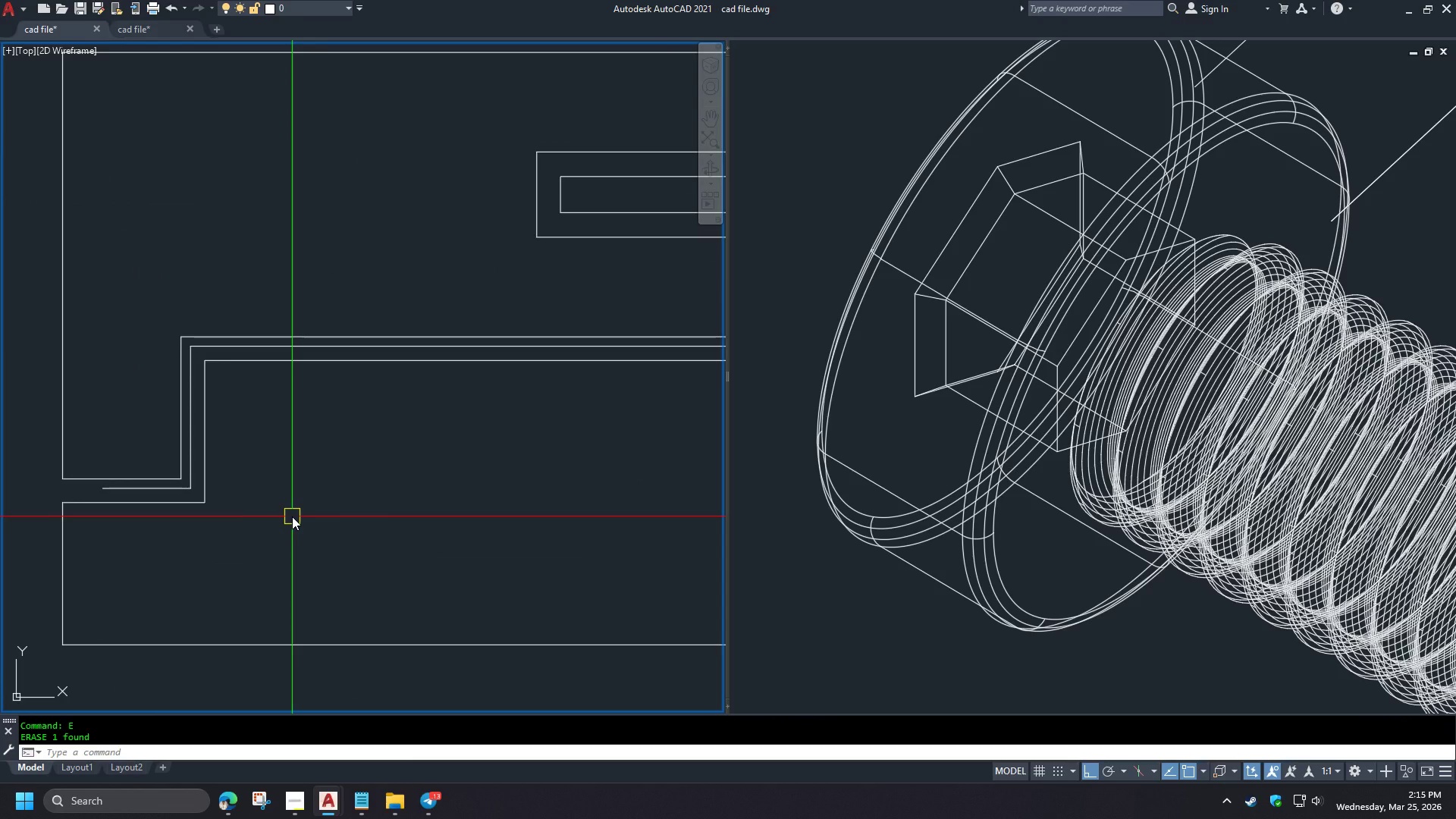 
key(O)
 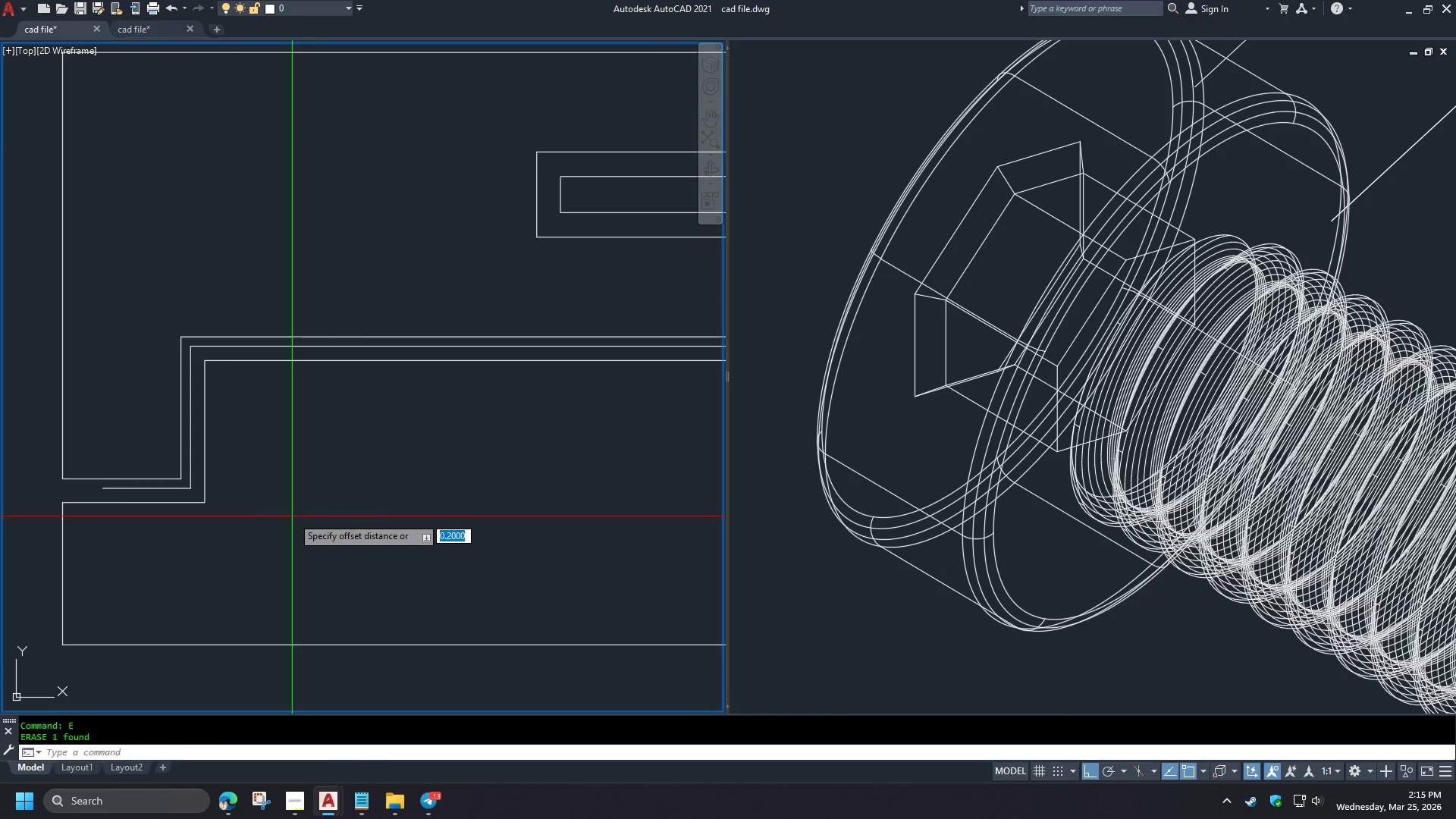 
key(Space)
 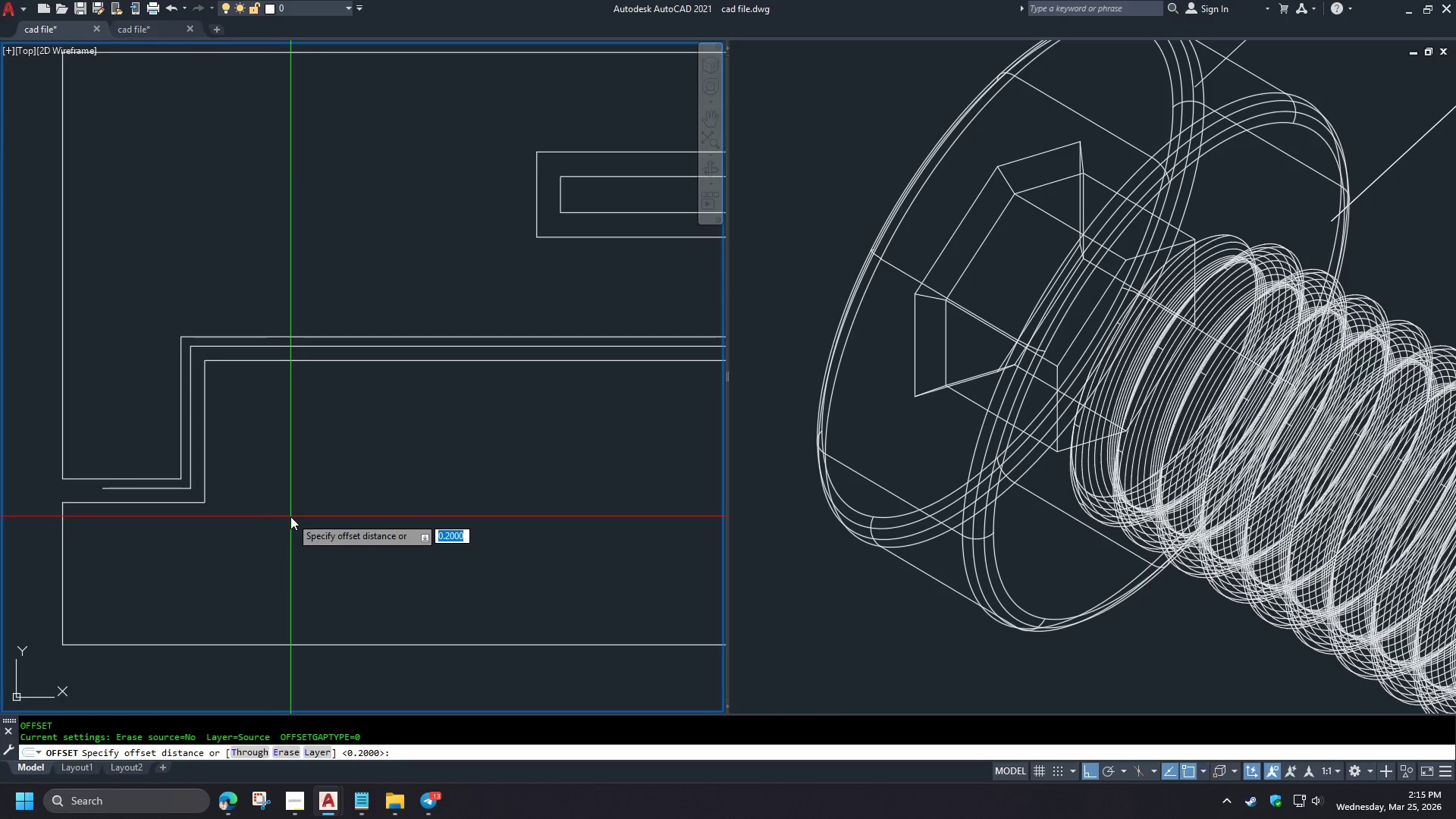 
key(Numpad5)
 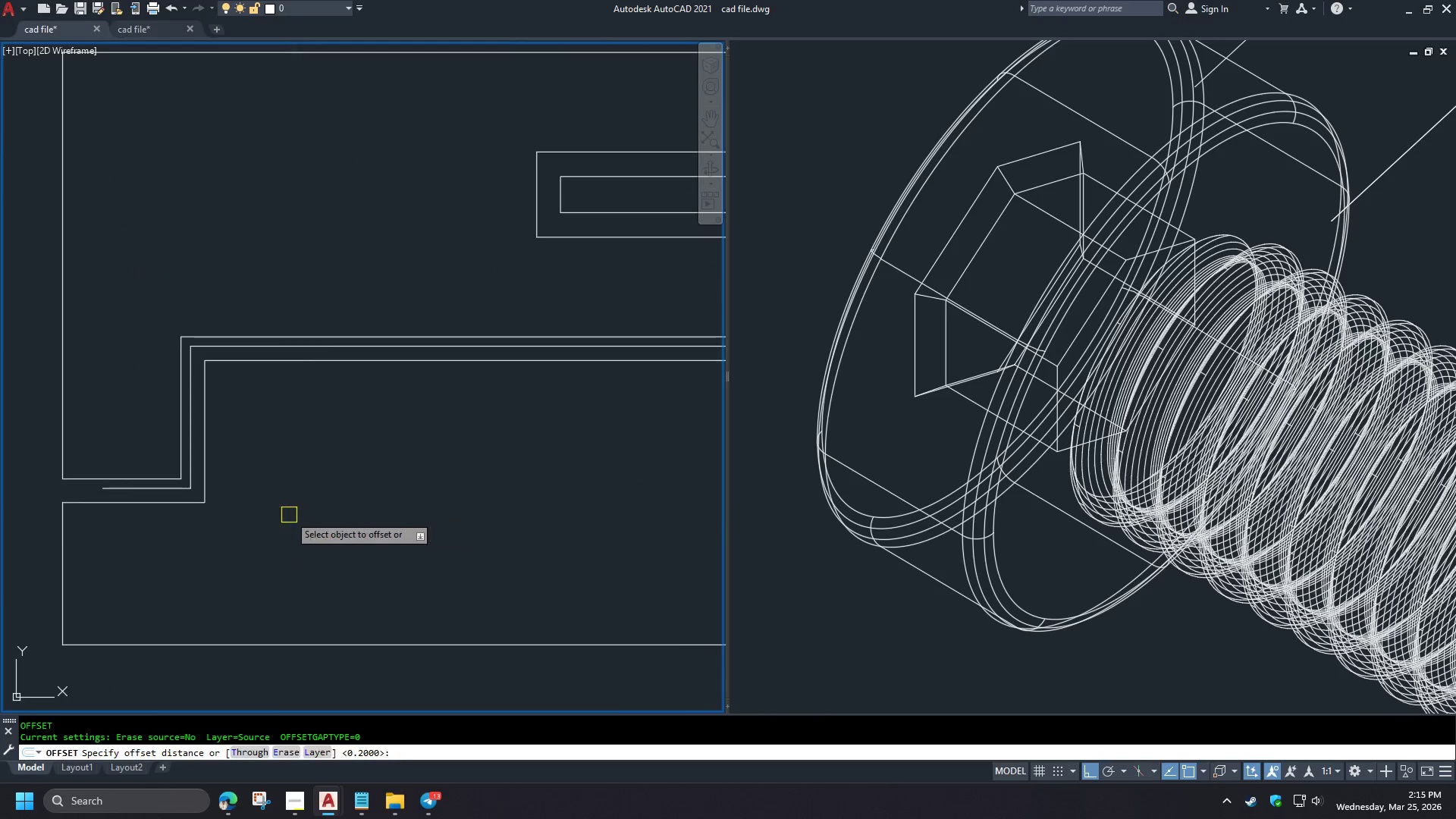 
key(Numpad6)
 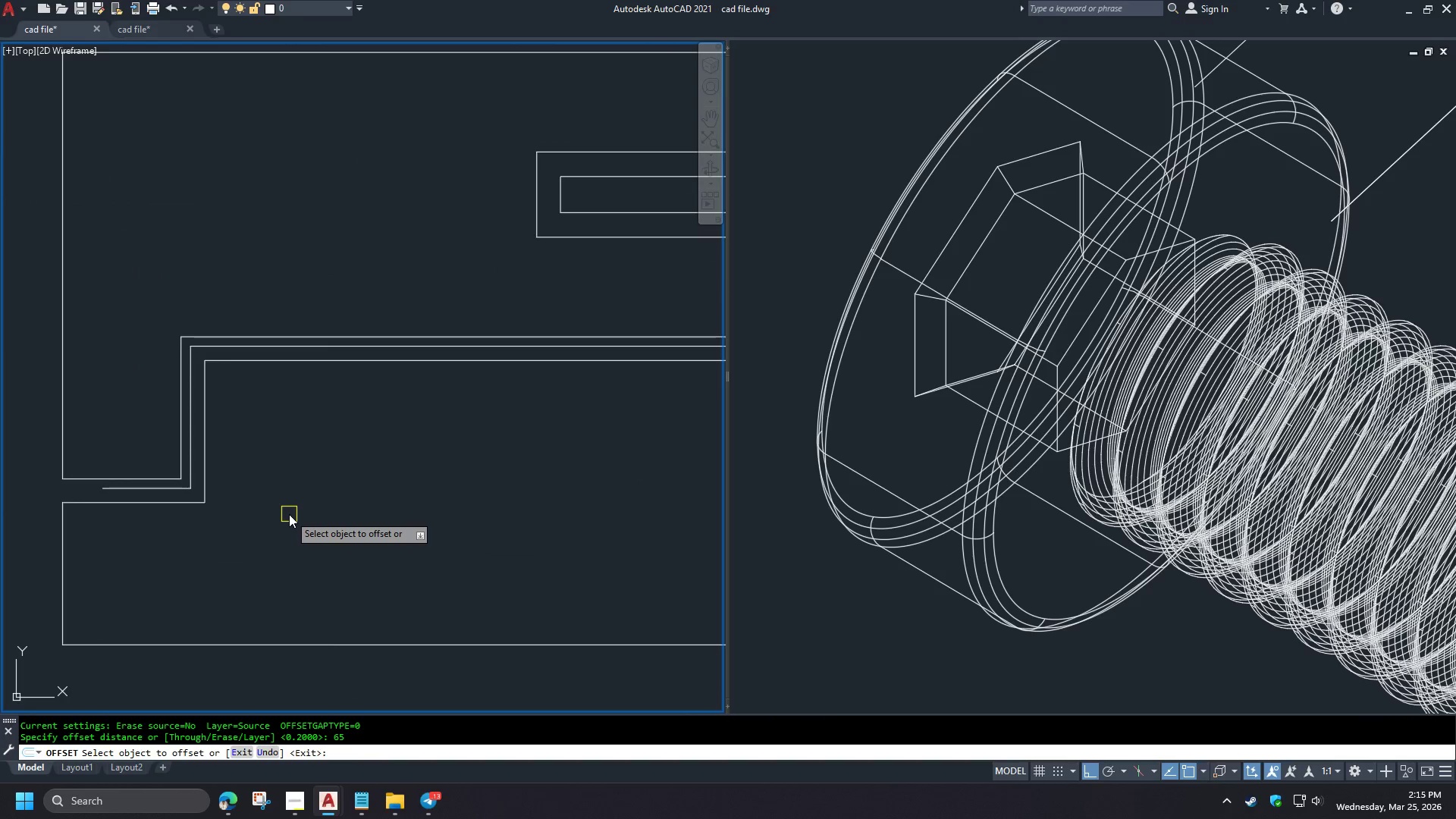 
key(NumpadEnter)
 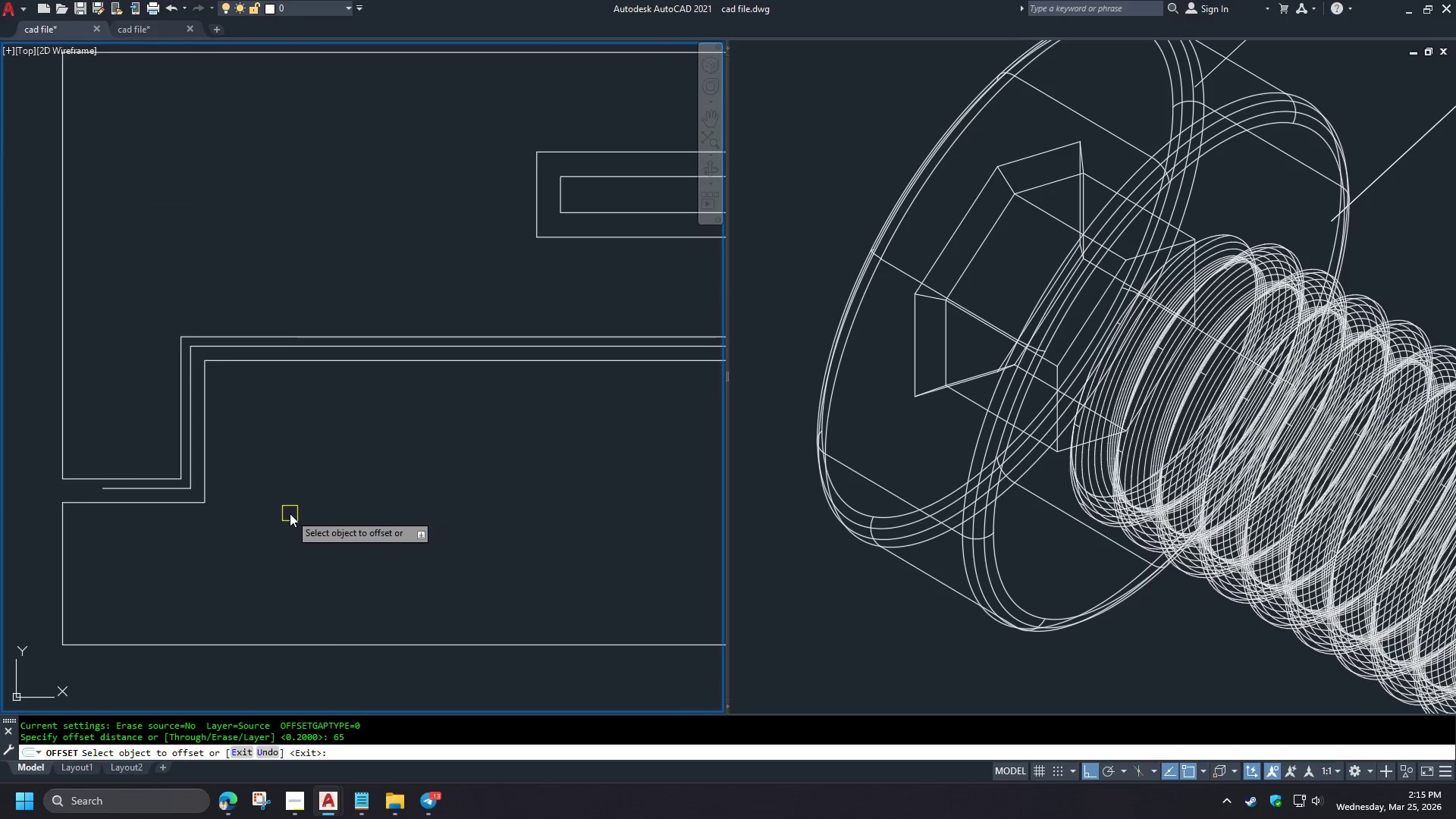 
key(Escape)
 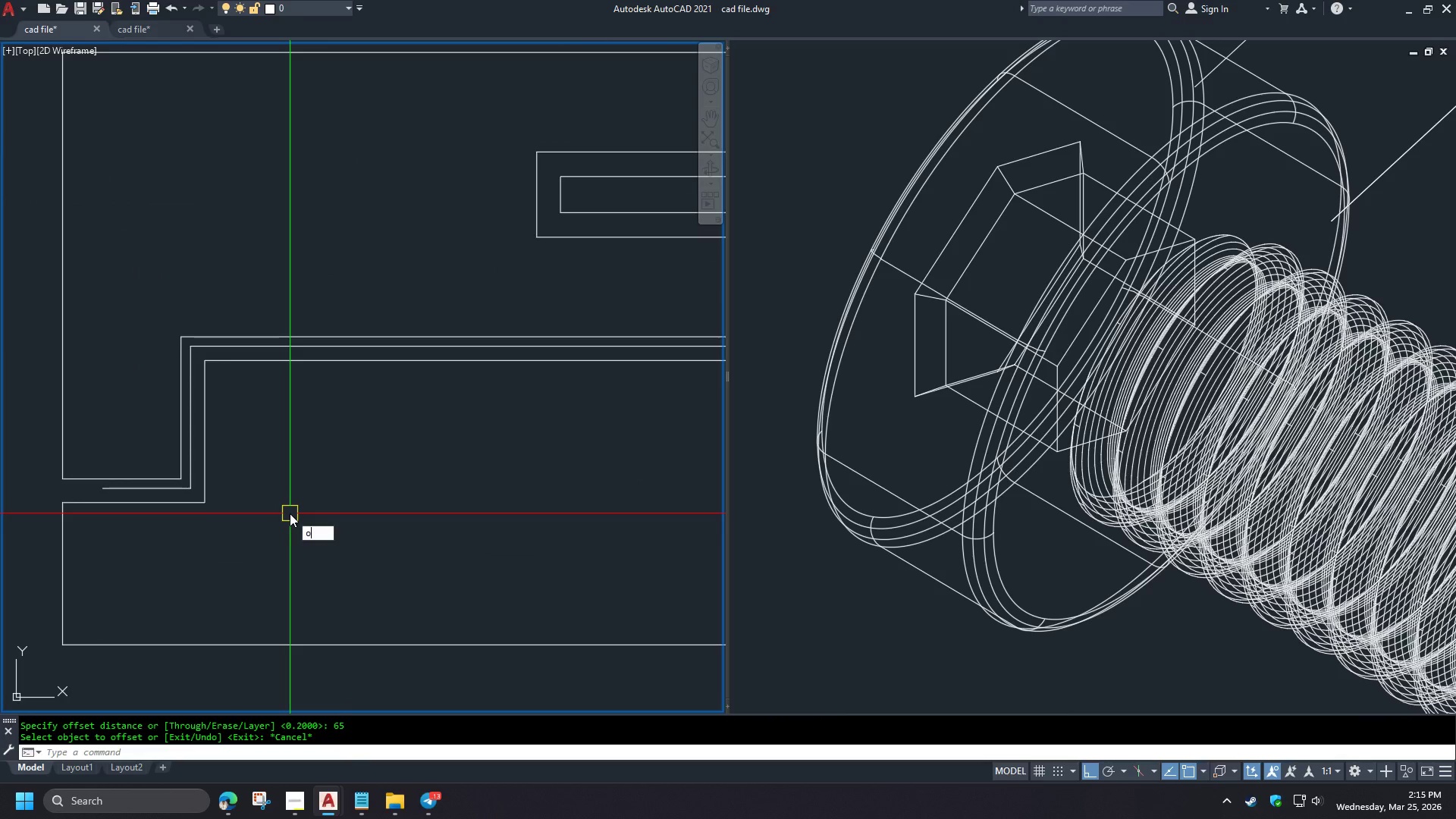 
key(O)
 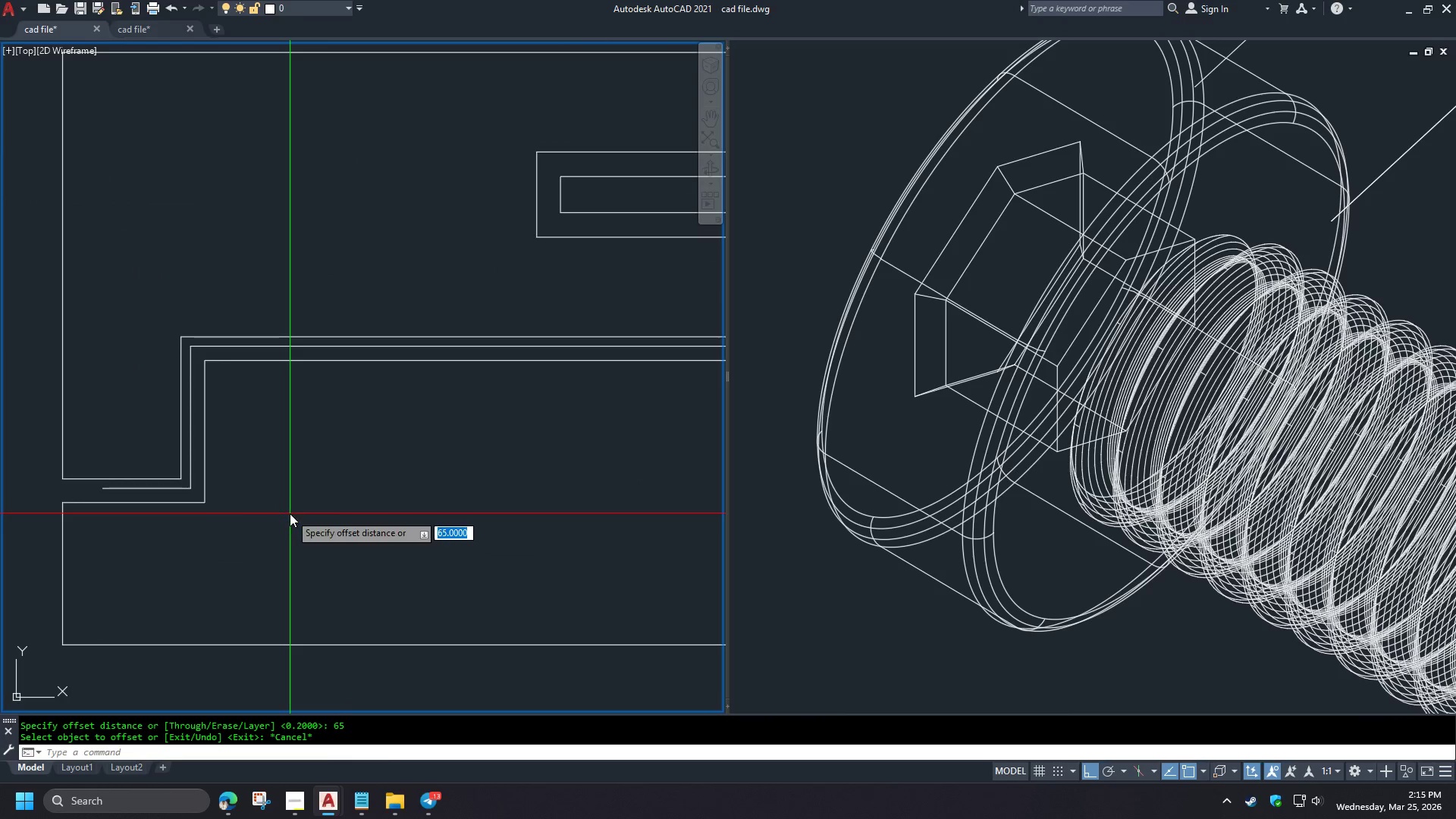 
key(Space)
 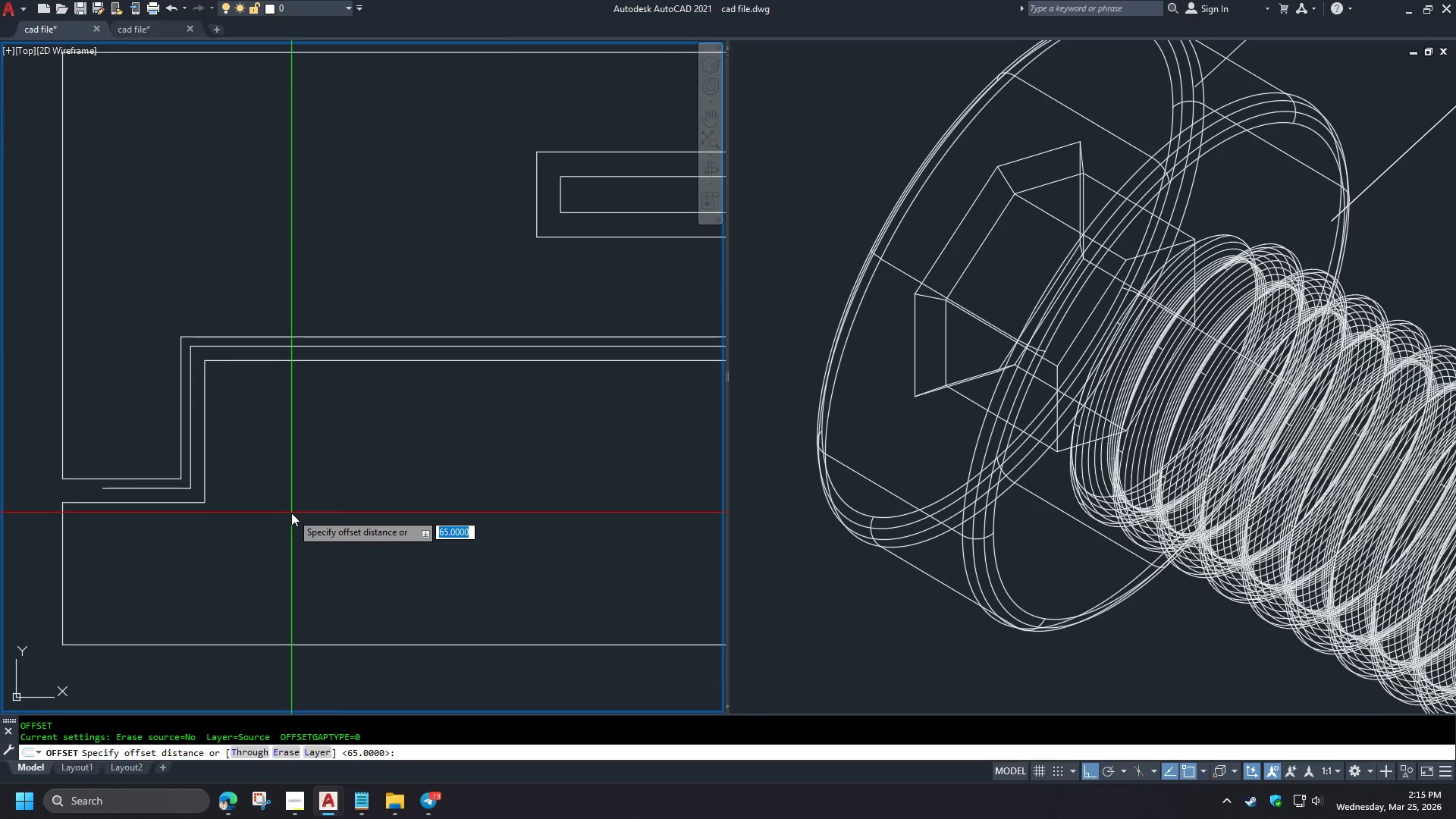 
key(Numpad6)
 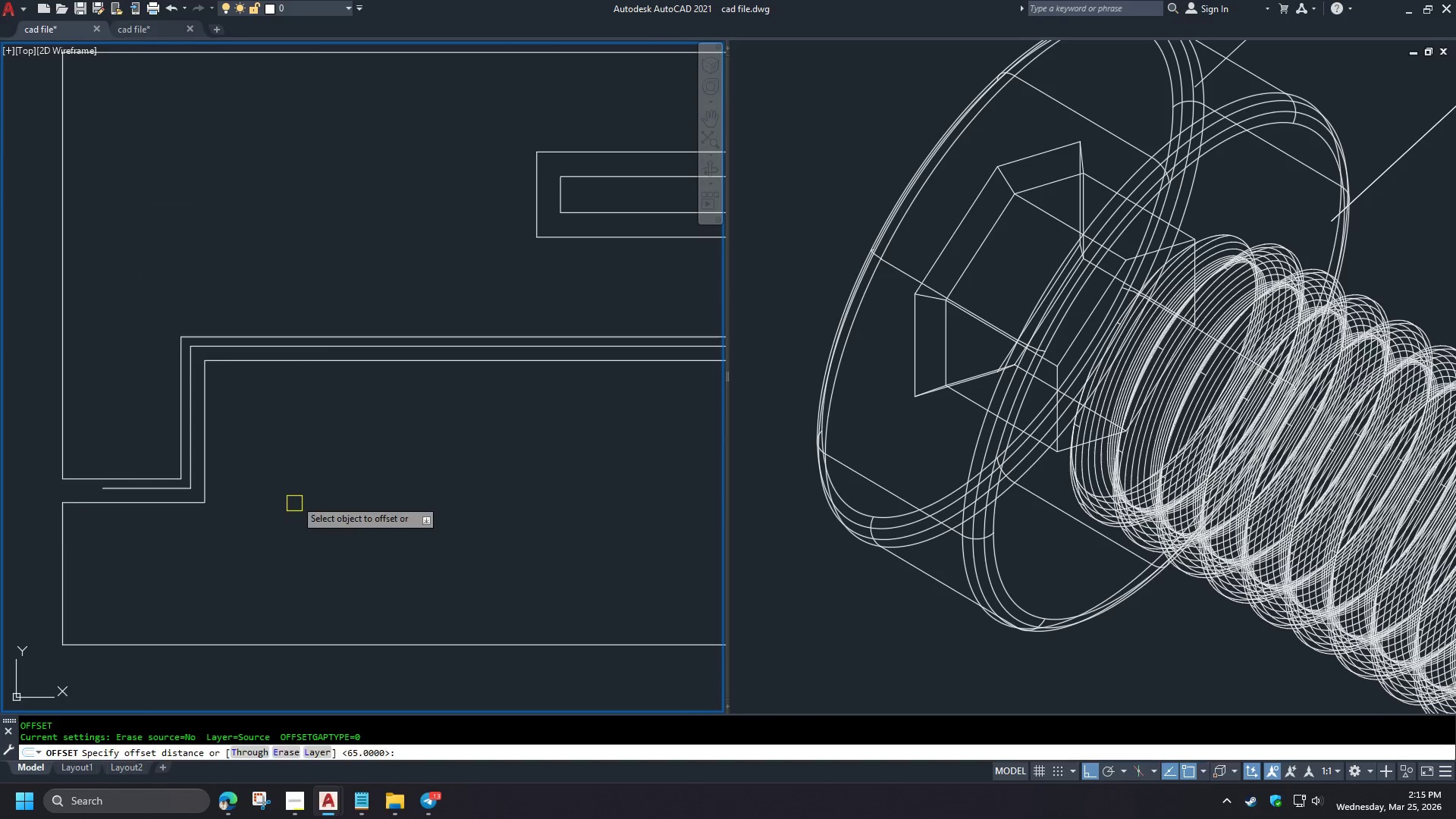 
key(NumpadEnter)
 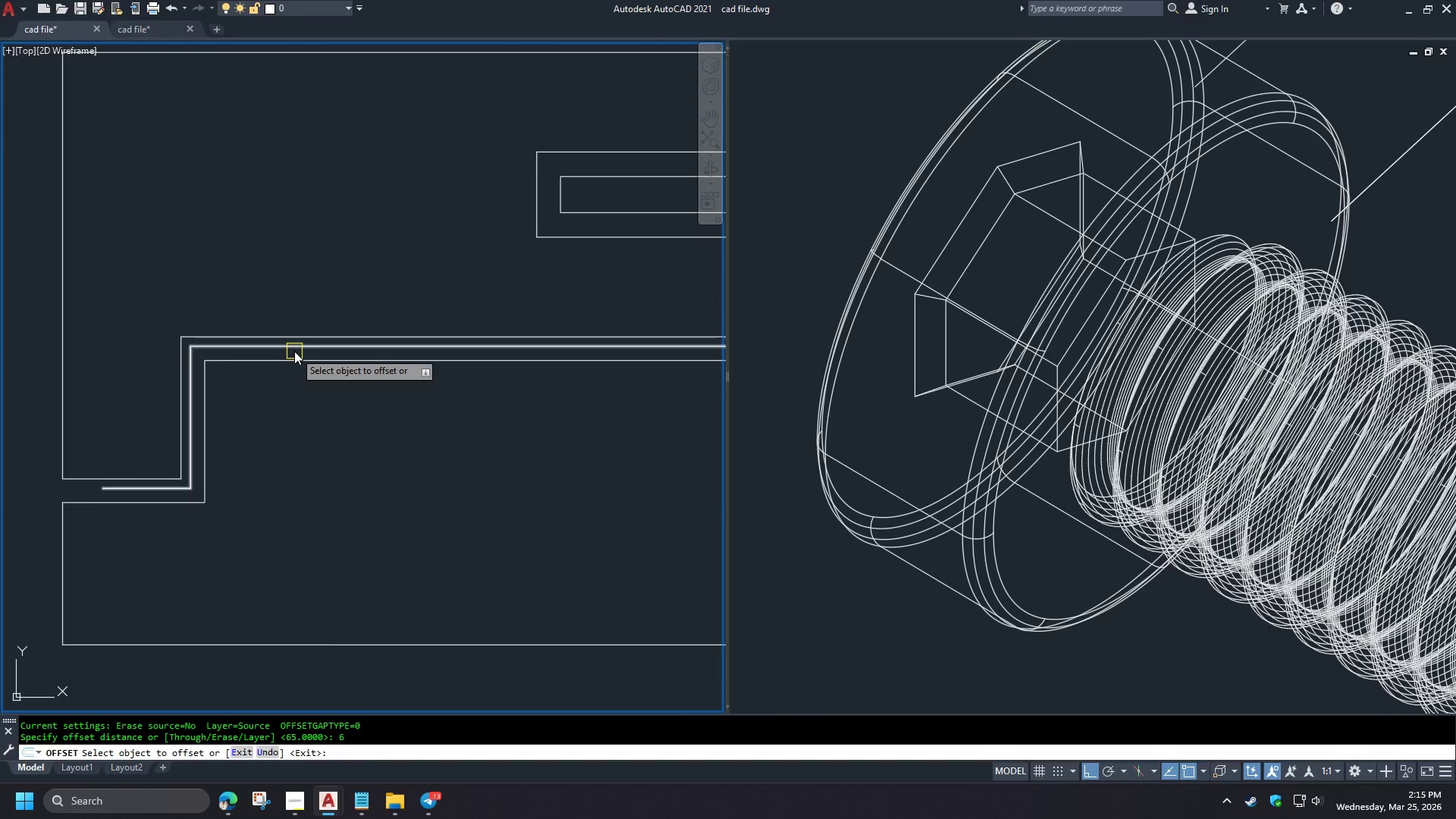 
left_click([294, 351])
 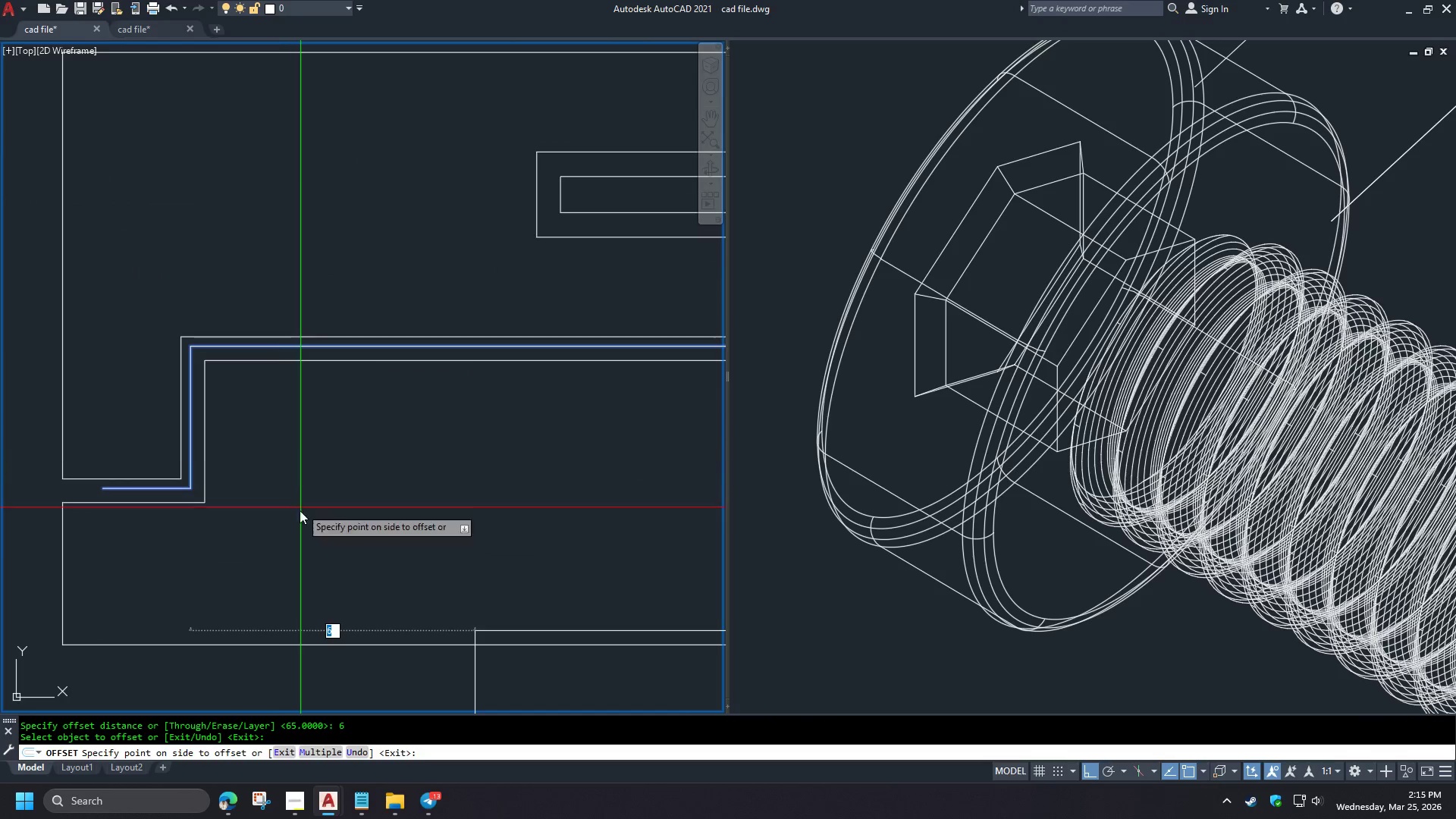 
left_click([297, 529])
 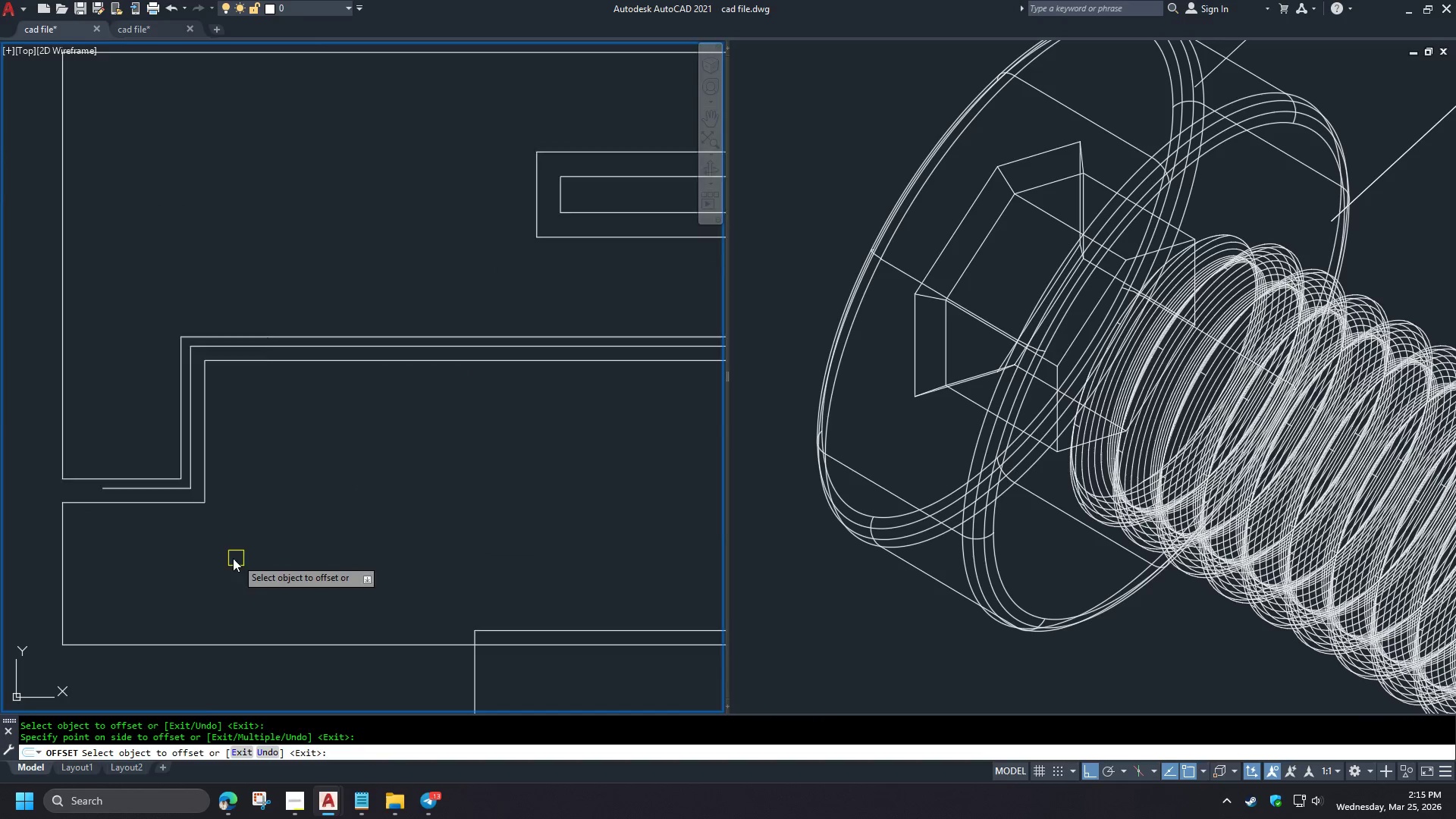 
key(Space)
 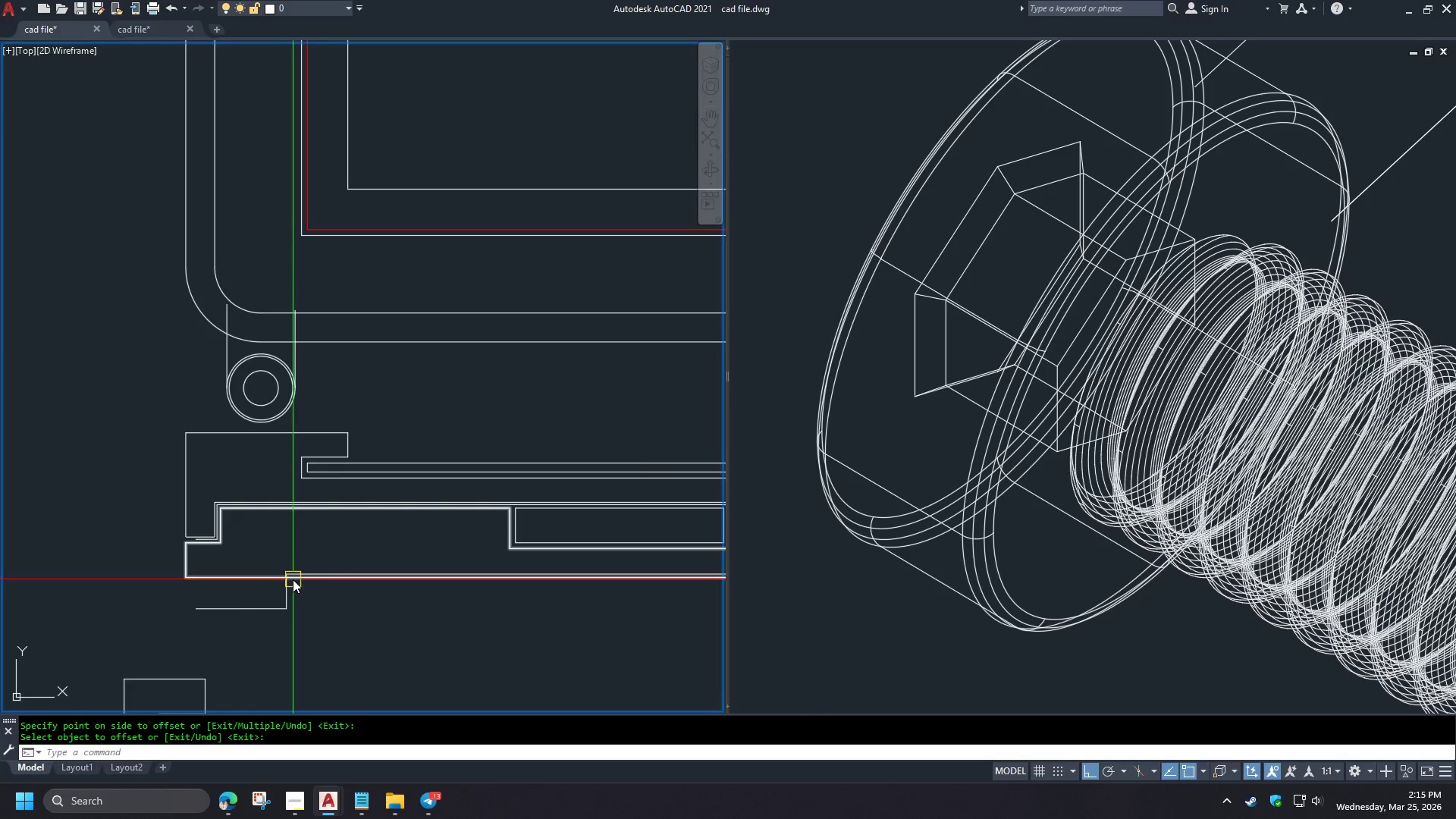 
type(br )
 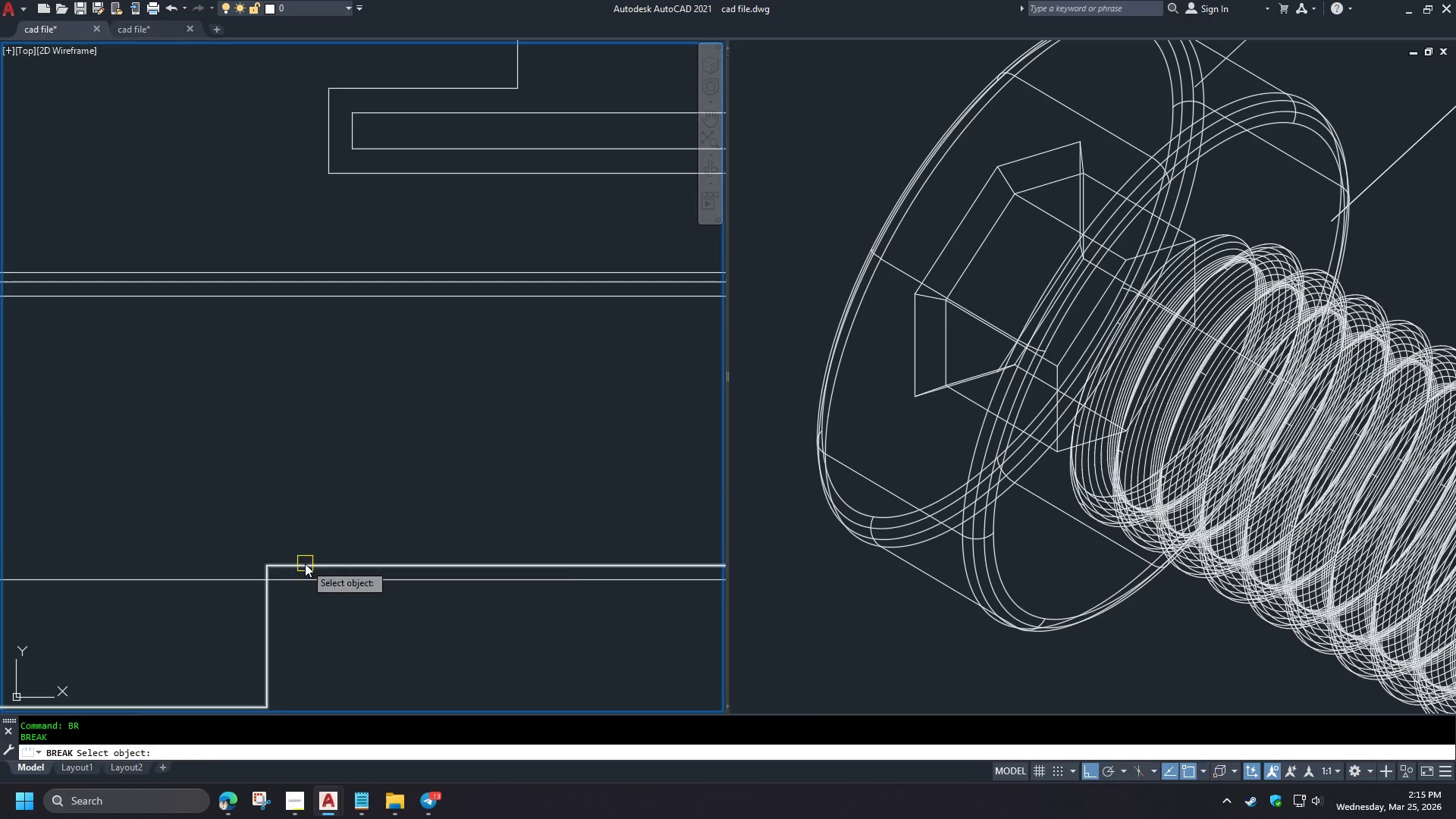 
left_click_drag(start_coordinate=[305, 563], to_coordinate=[311, 564])
 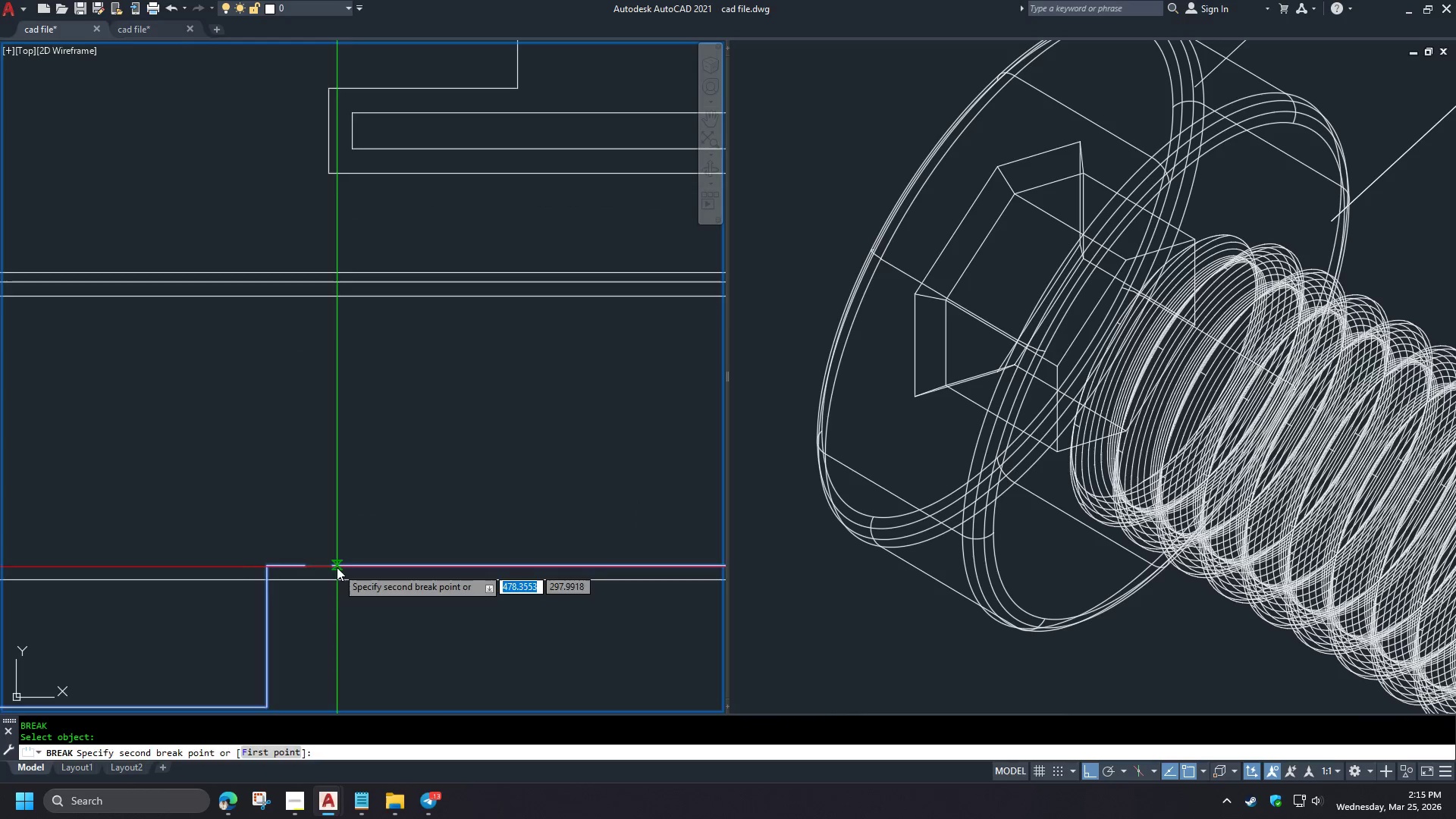 
double_click([337, 567])
 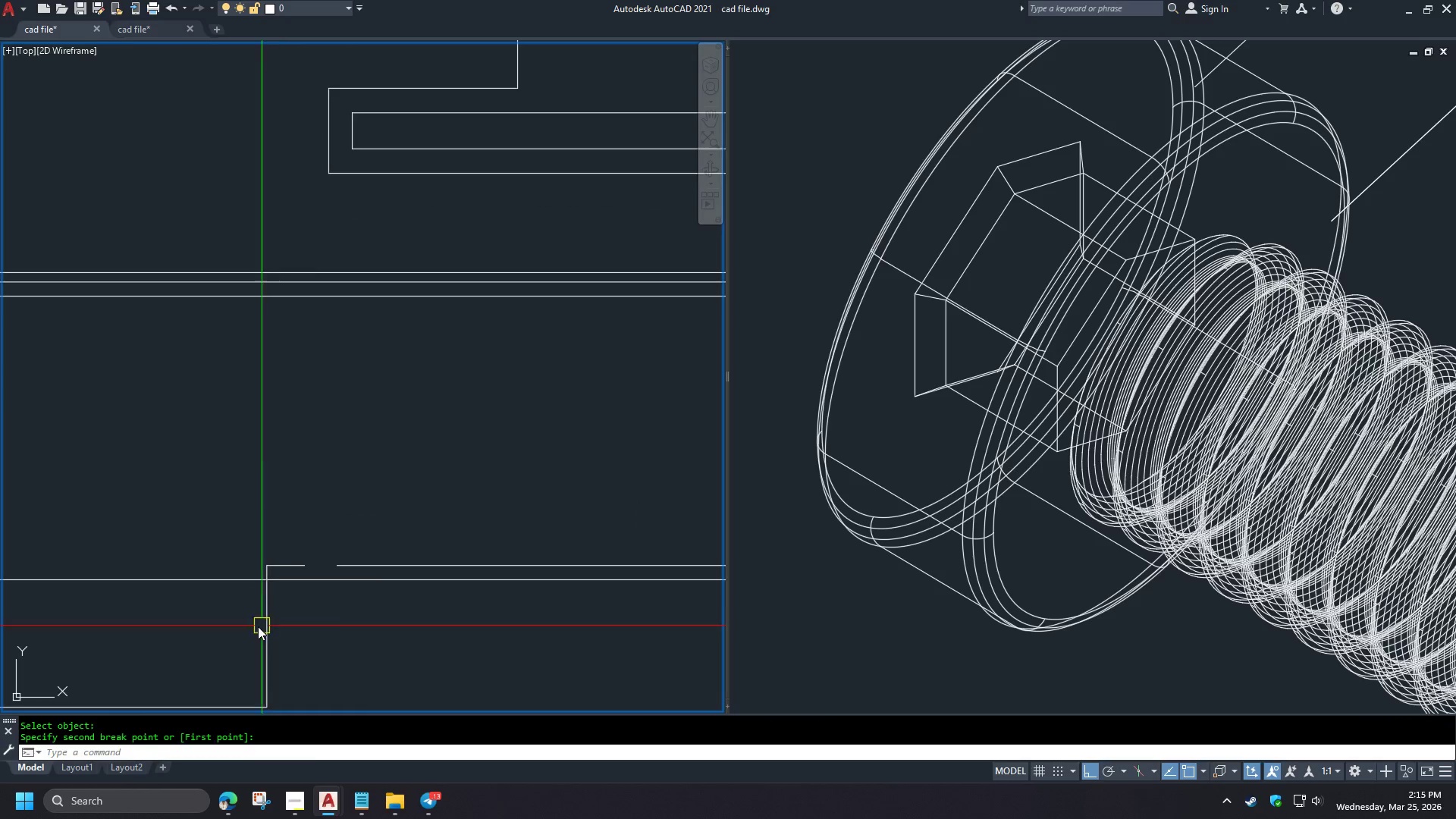 
triple_click([257, 626])
 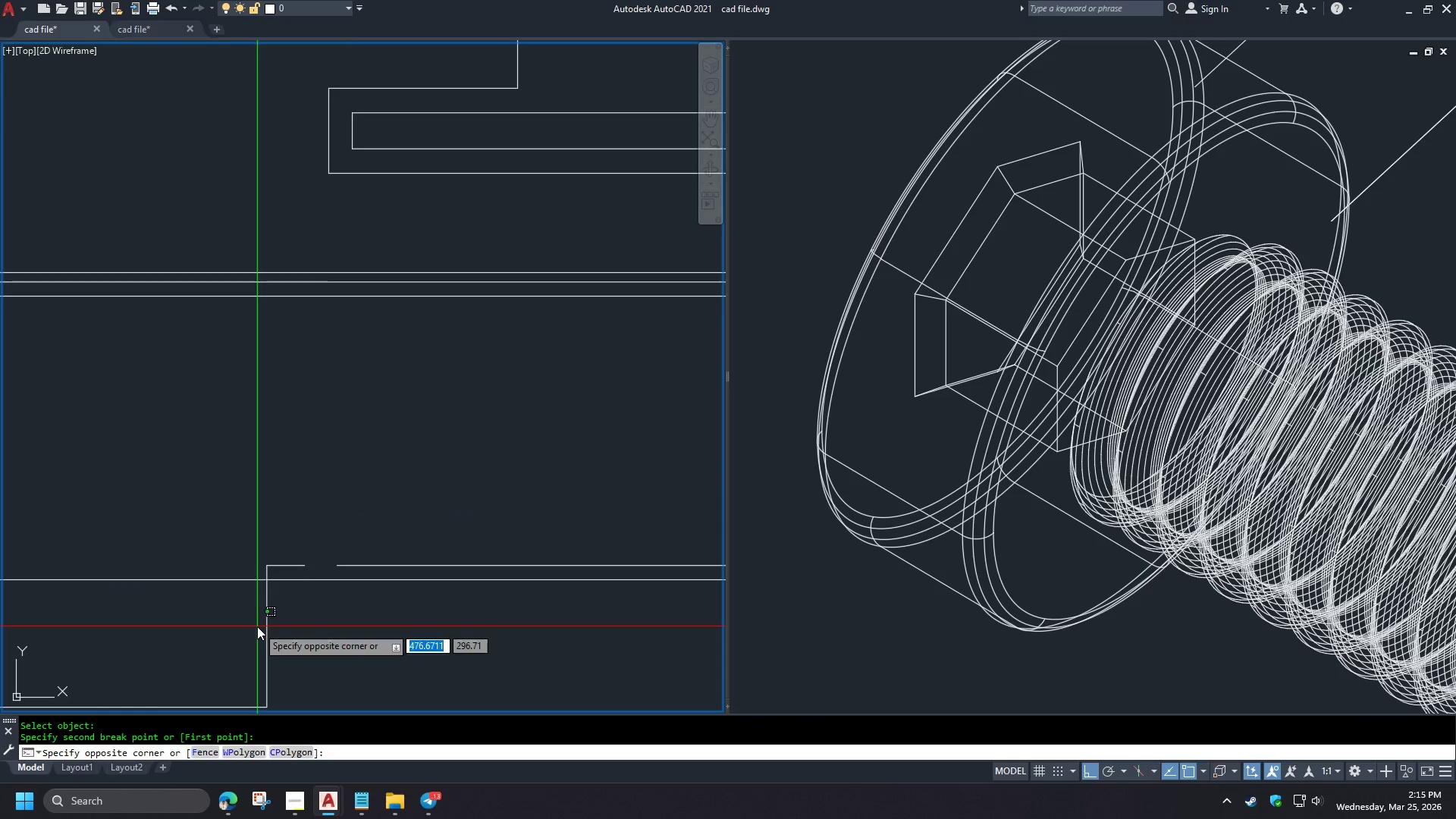 
key(E)
 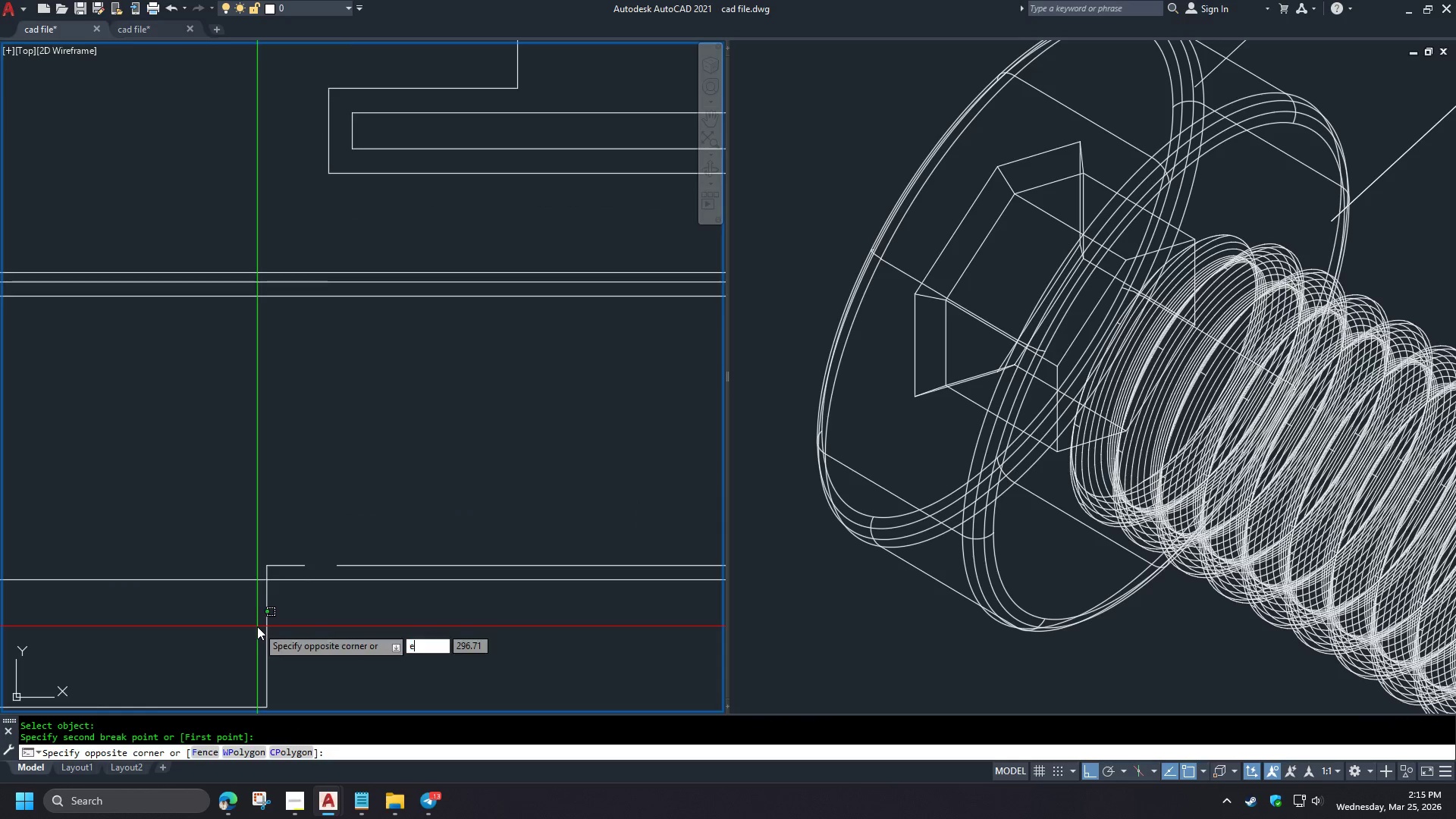 
key(Space)
 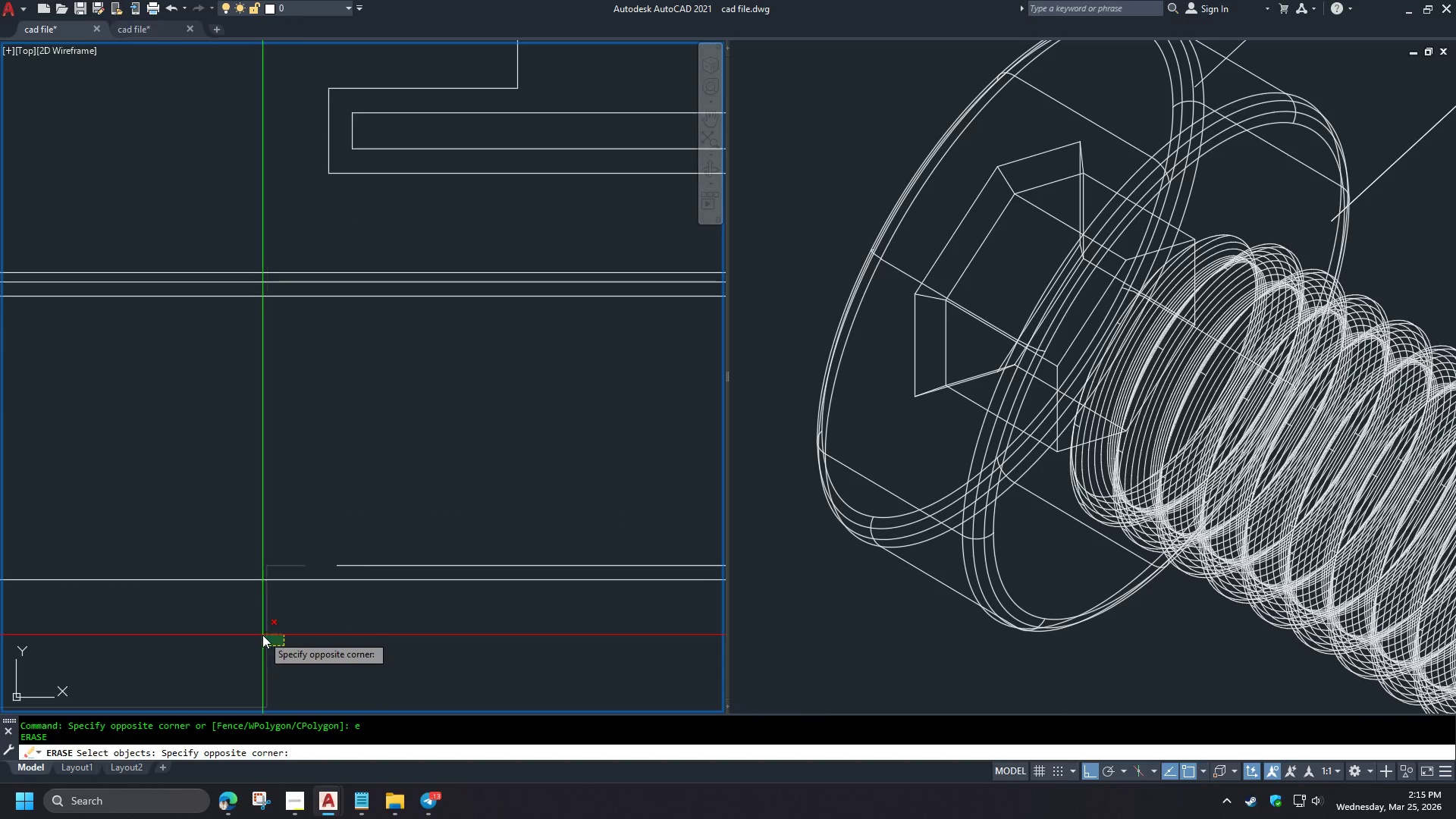 
scroll: coordinate [226, 557], scroll_direction: down, amount: 3.0
 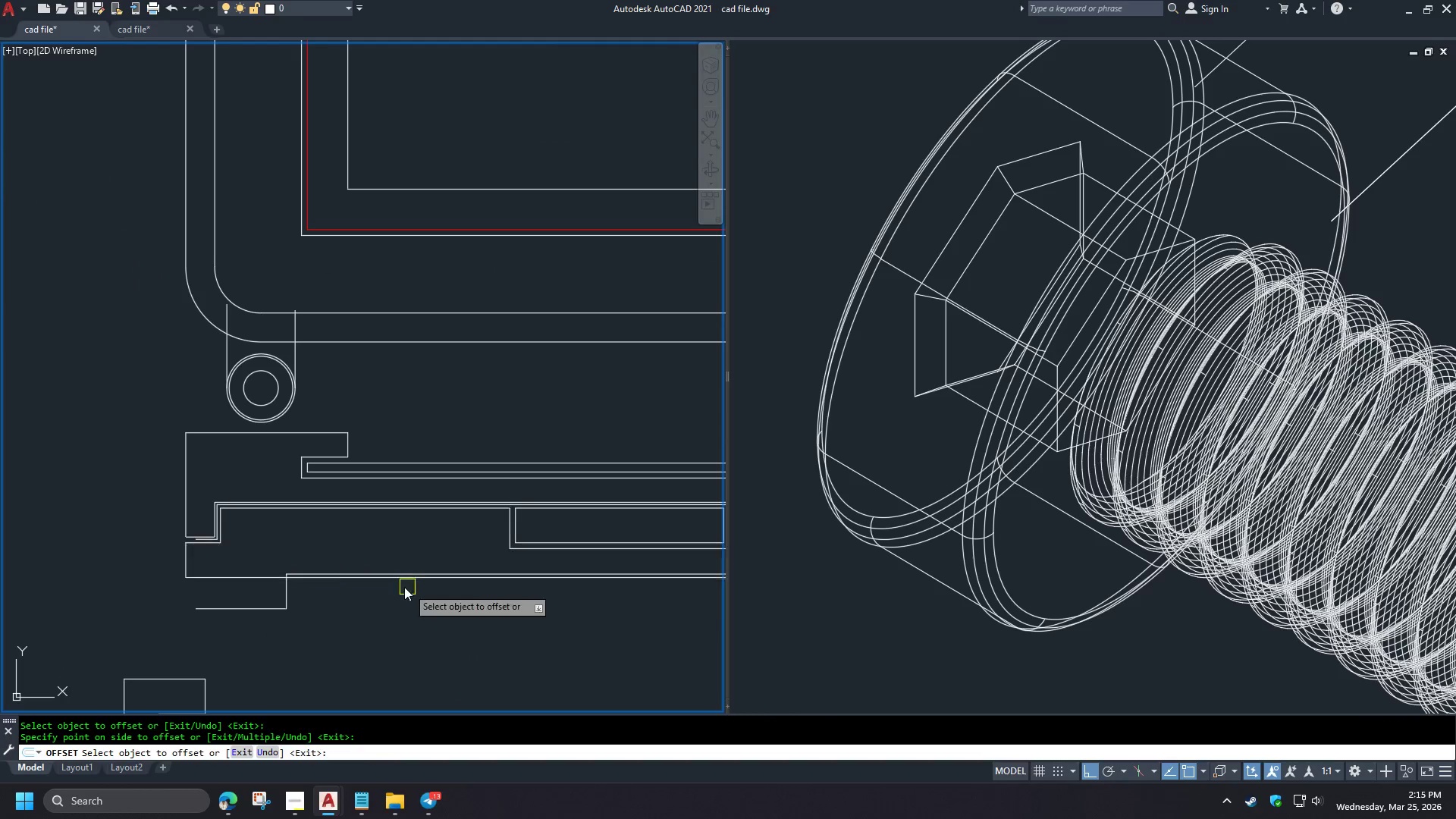 
key(Escape)
 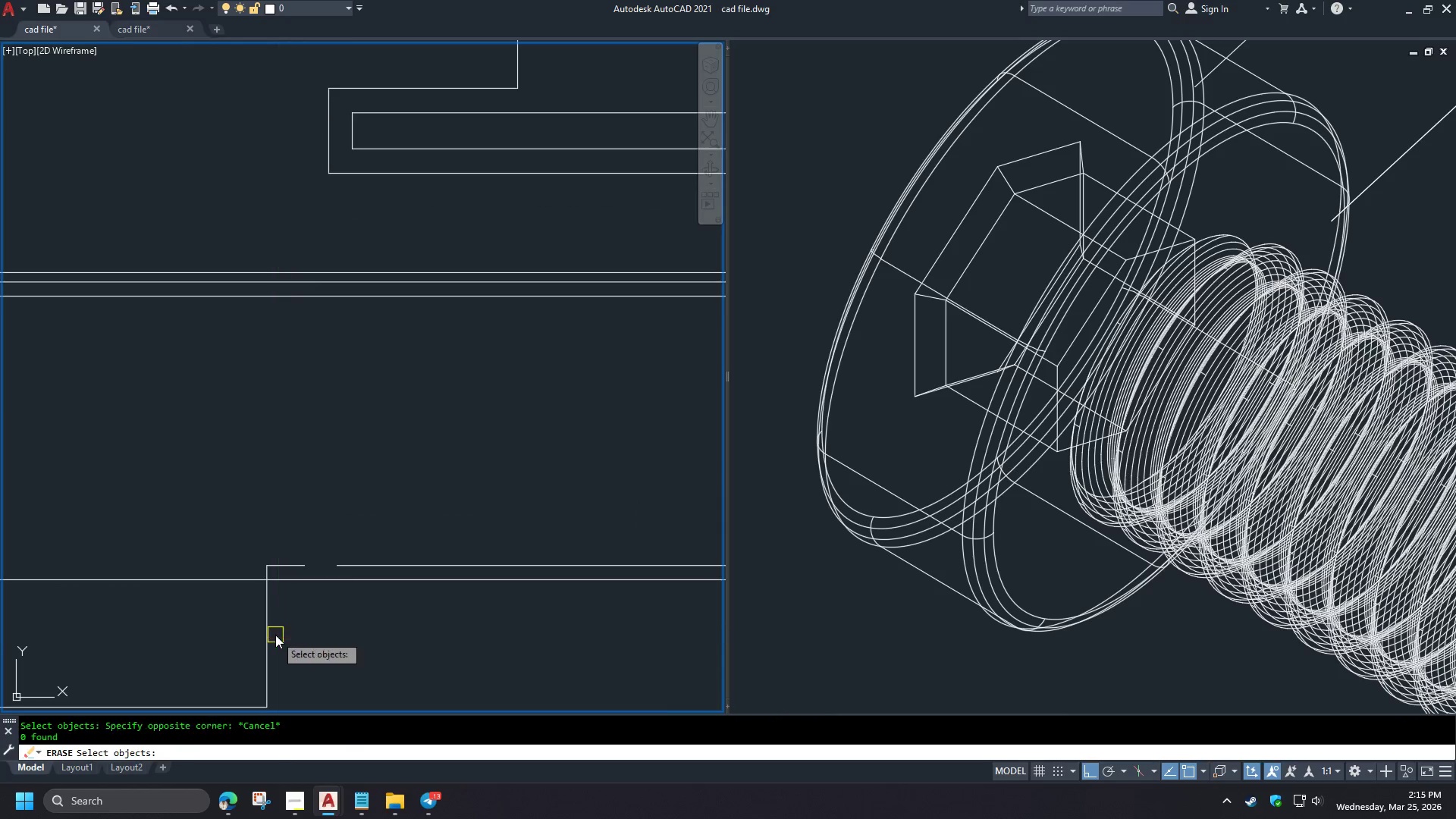 
key(Escape)
 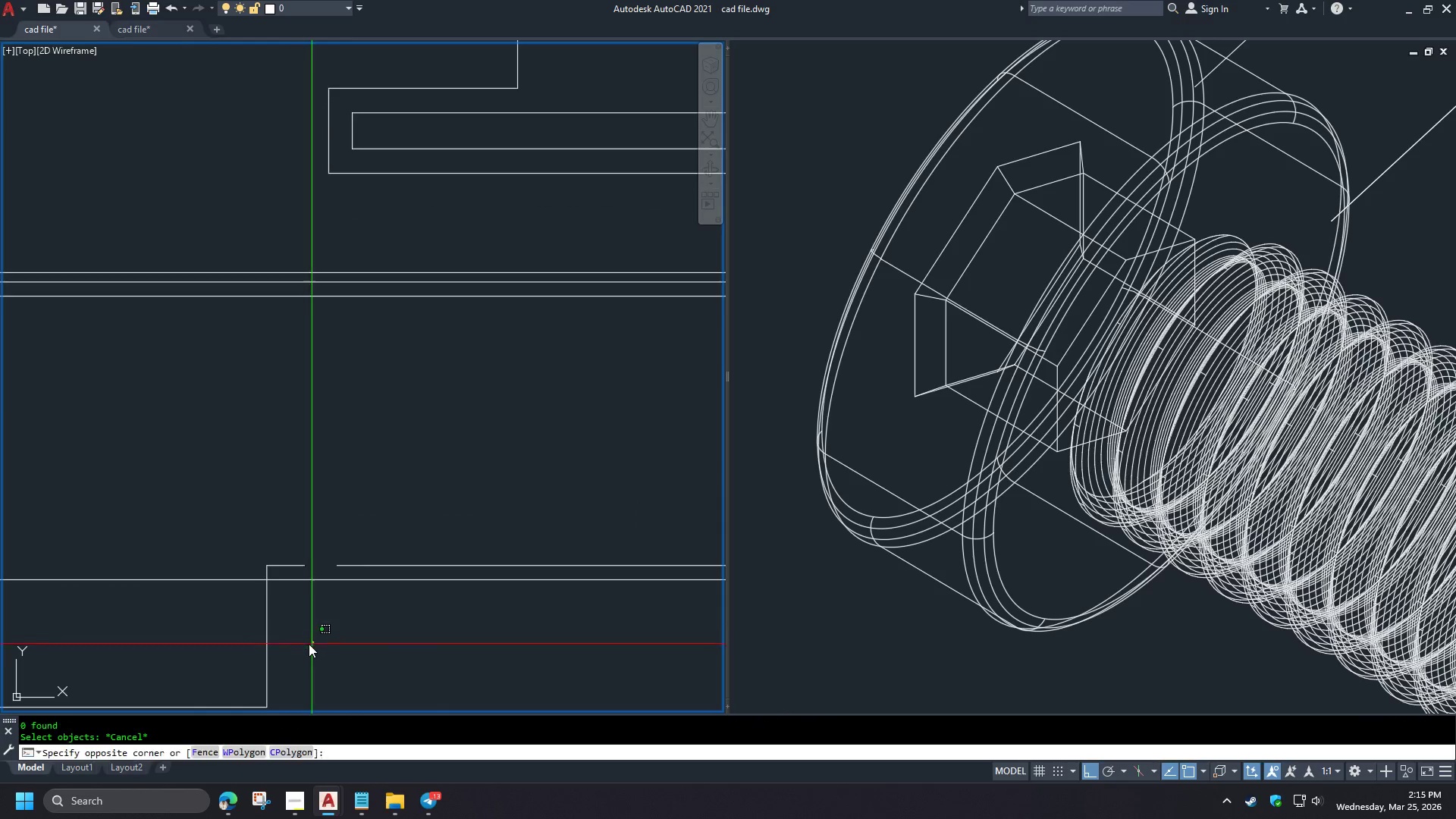 
left_click_drag(start_coordinate=[313, 642], to_coordinate=[309, 644])
 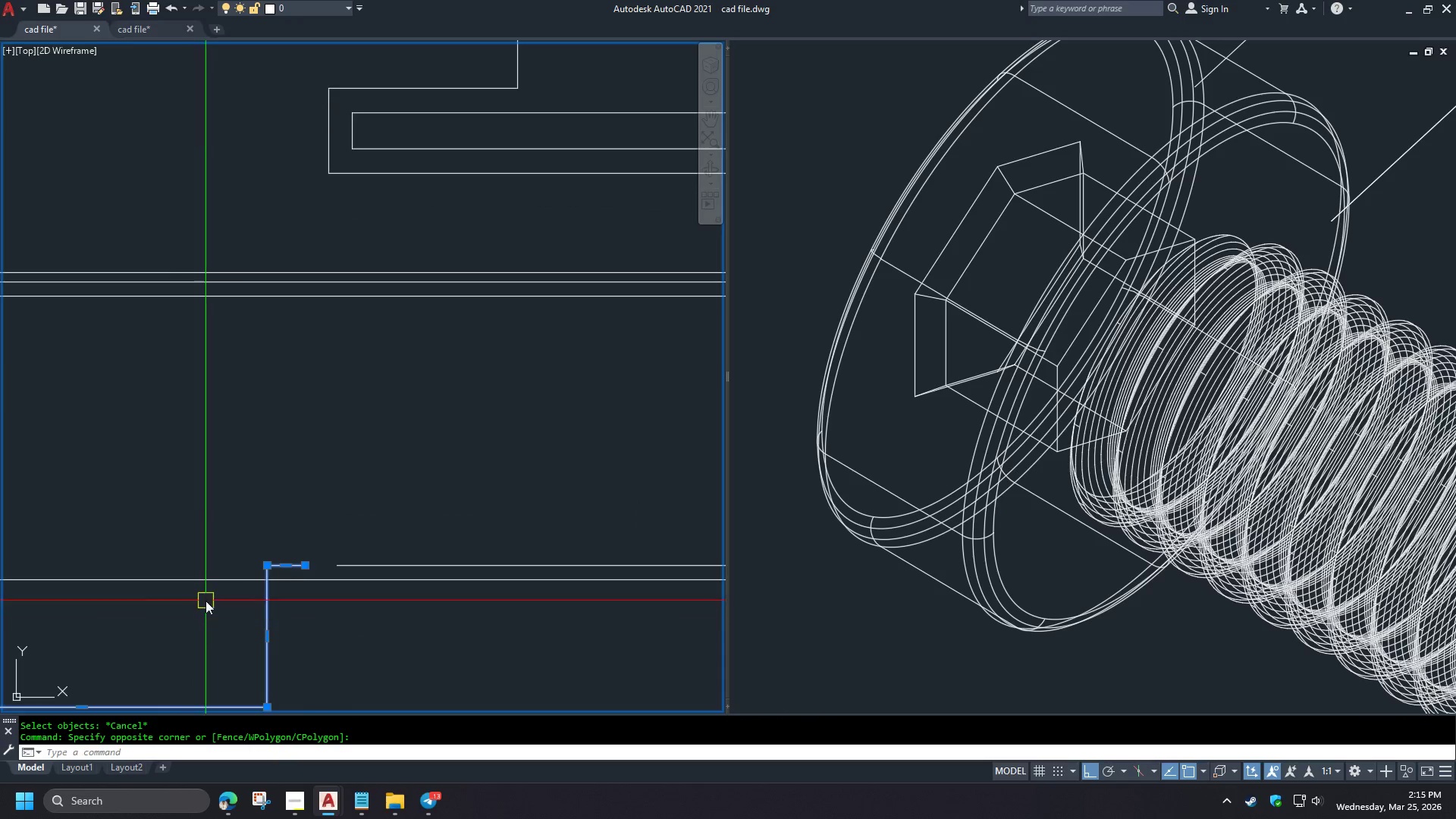 
scroll: coordinate [291, 576], scroll_direction: up, amount: 3.0
 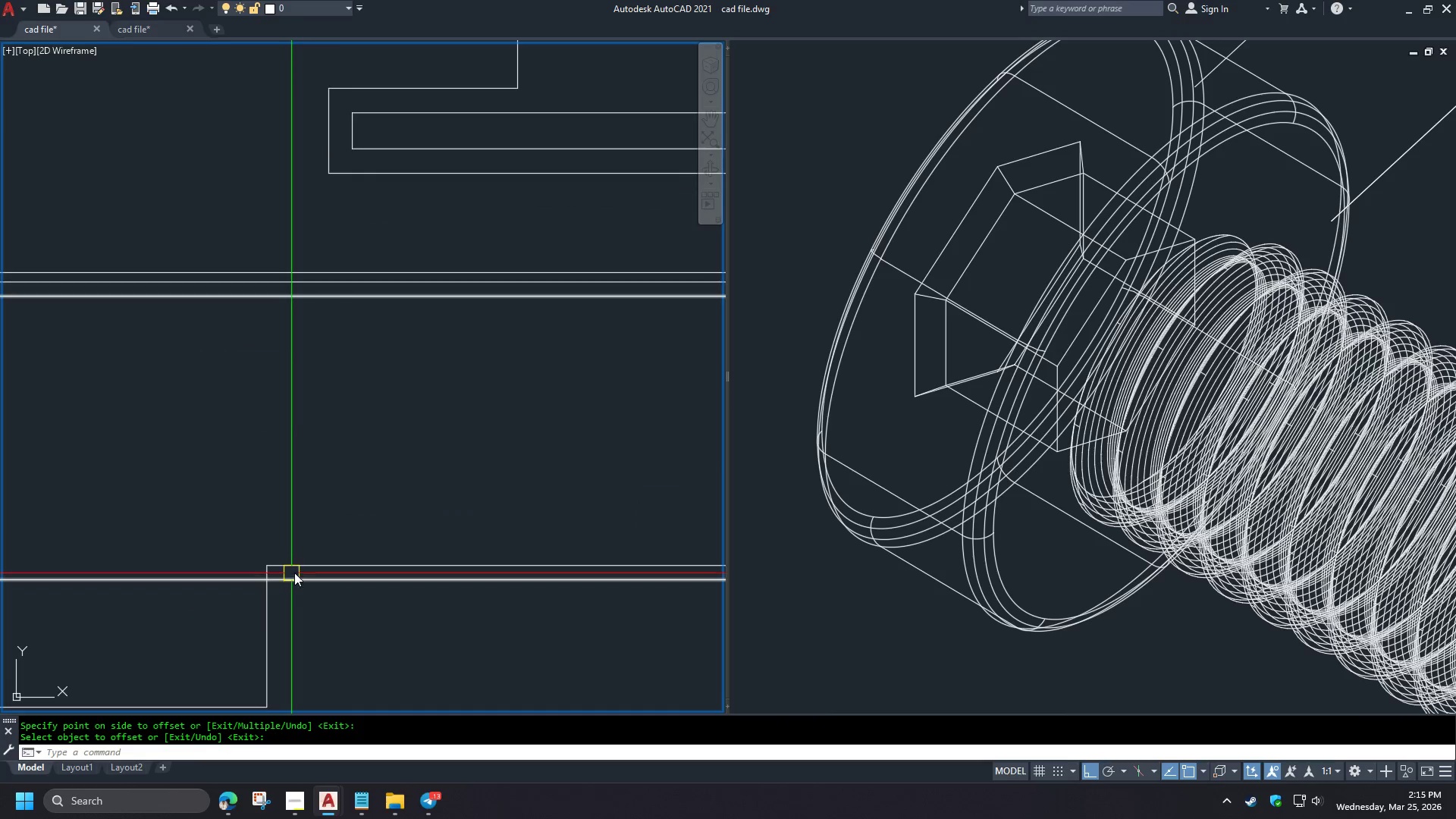 
type(we )
key(Escape)
type(e l )
 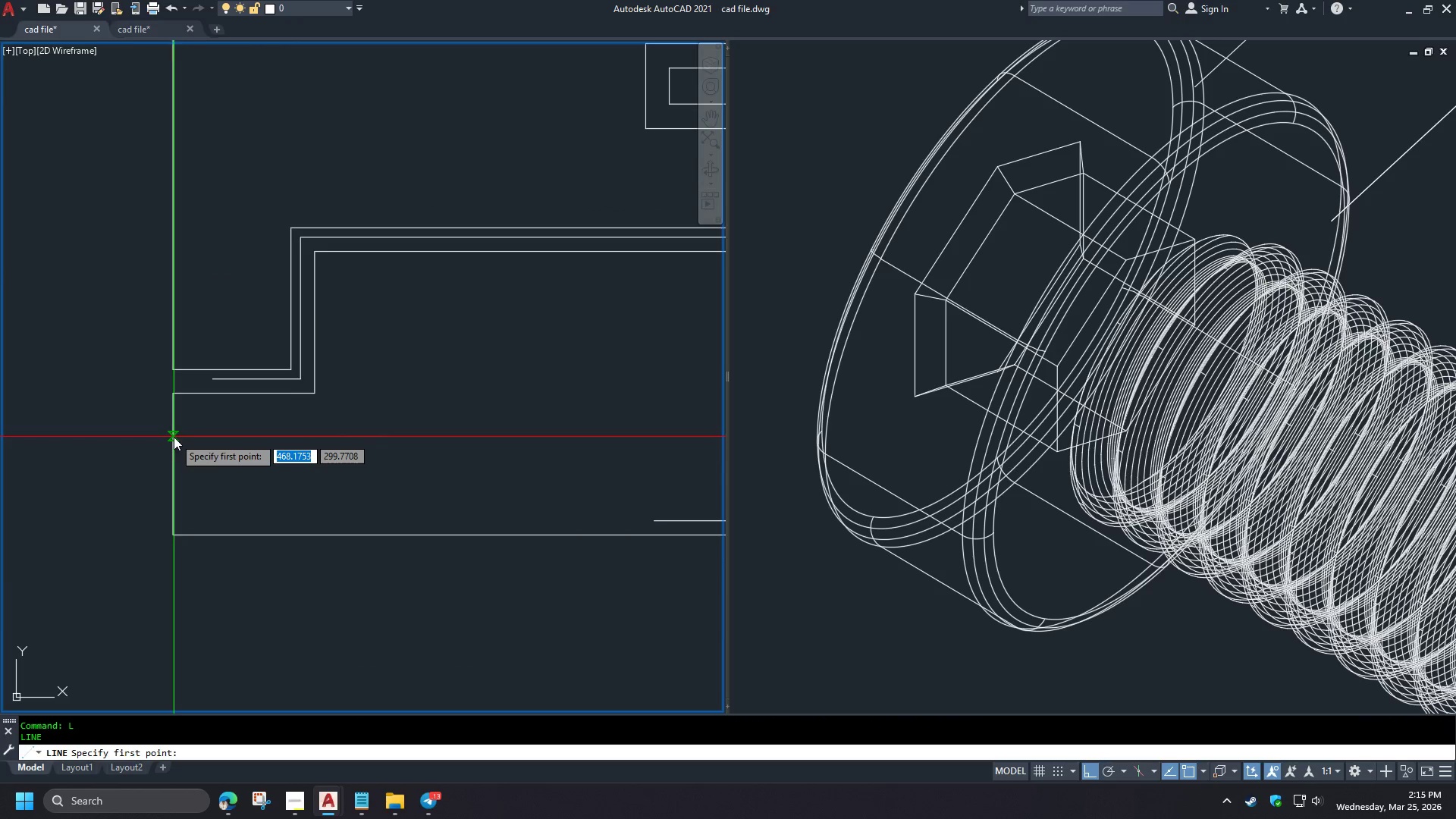 
left_click_drag(start_coordinate=[642, 590], to_coordinate=[636, 589])
 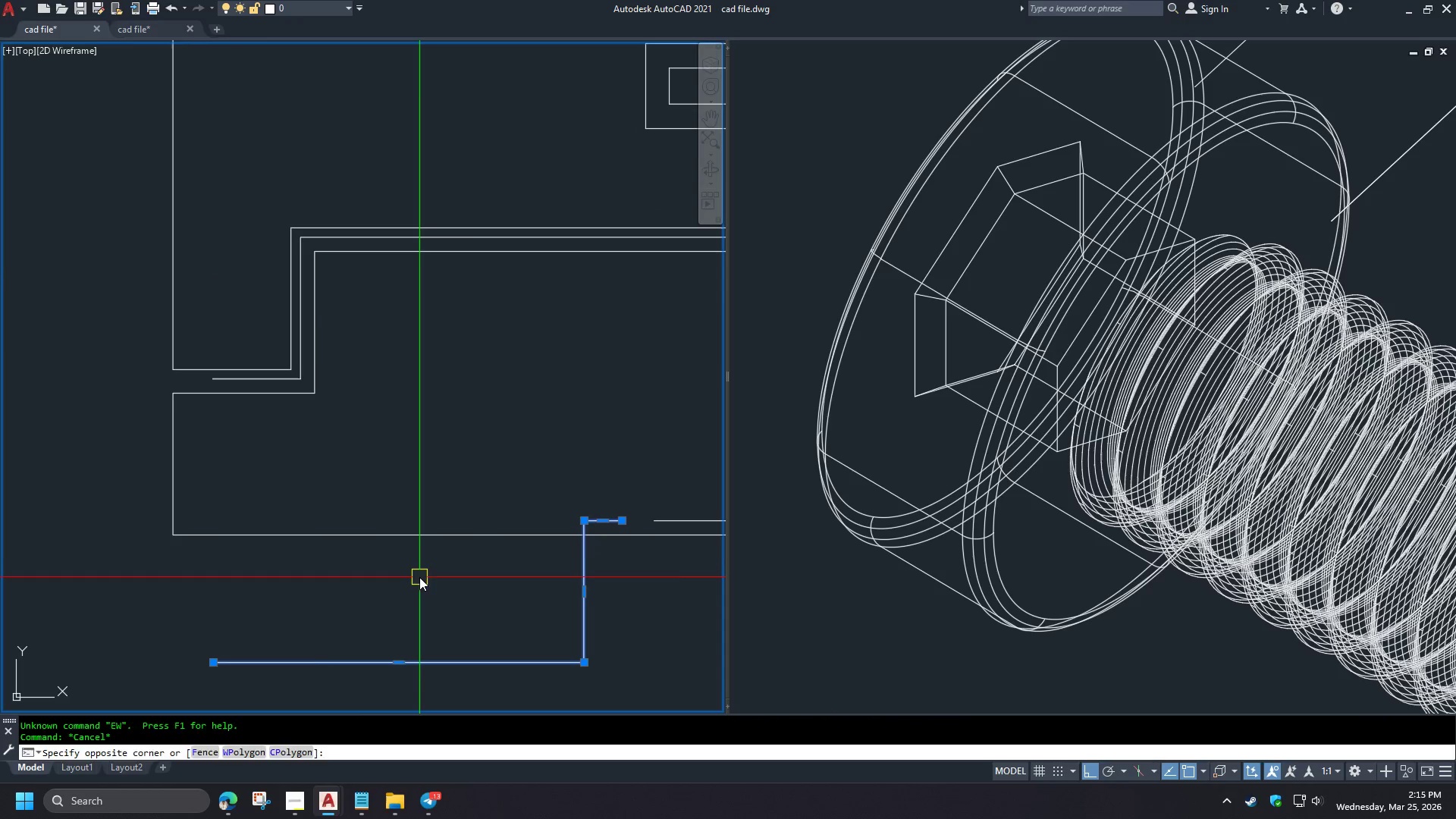 
left_click_drag(start_coordinate=[430, 576], to_coordinate=[419, 578])
 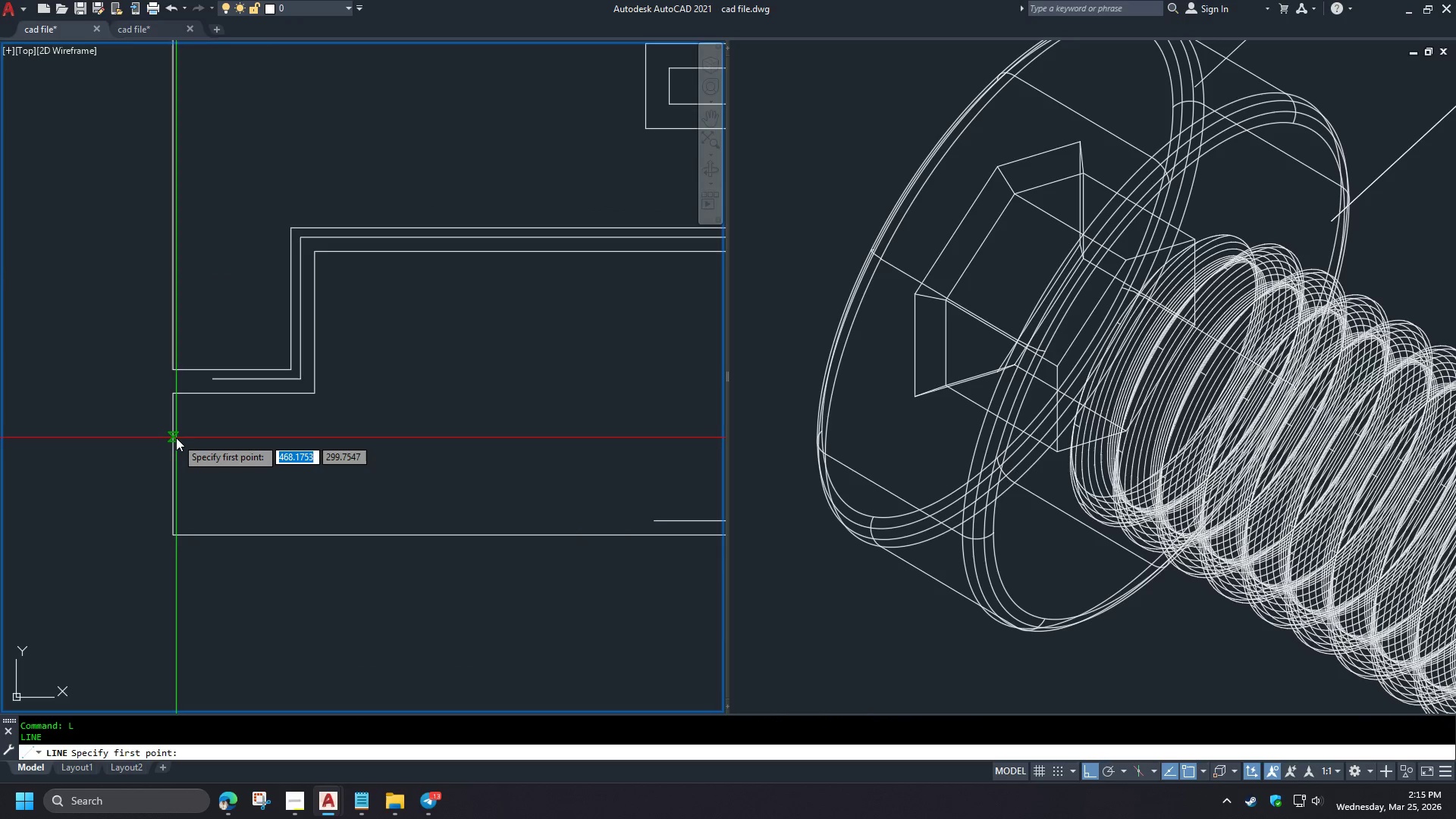 
left_click_drag(start_coordinate=[172, 437], to_coordinate=[168, 445])
 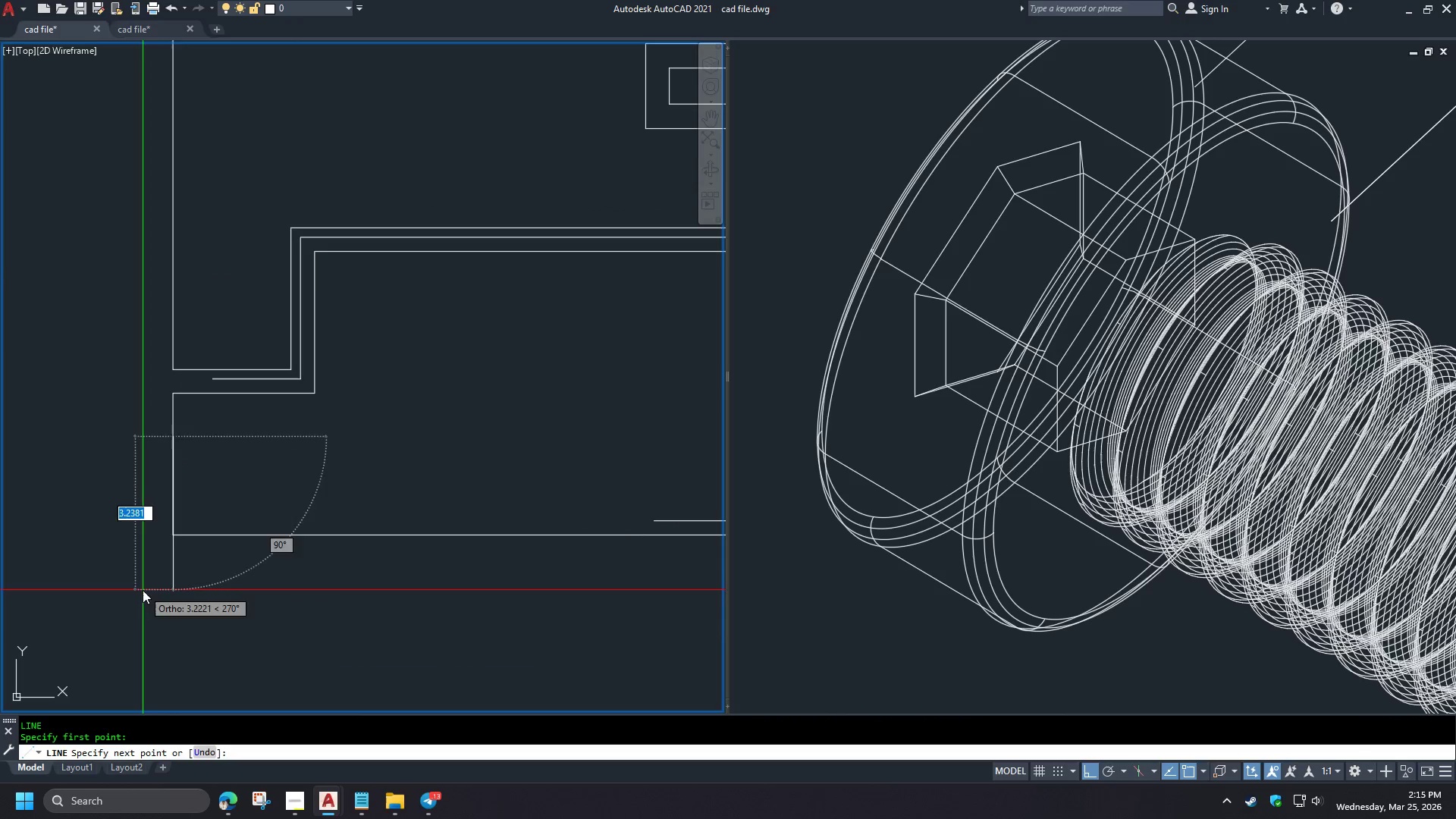 
double_click([143, 590])
 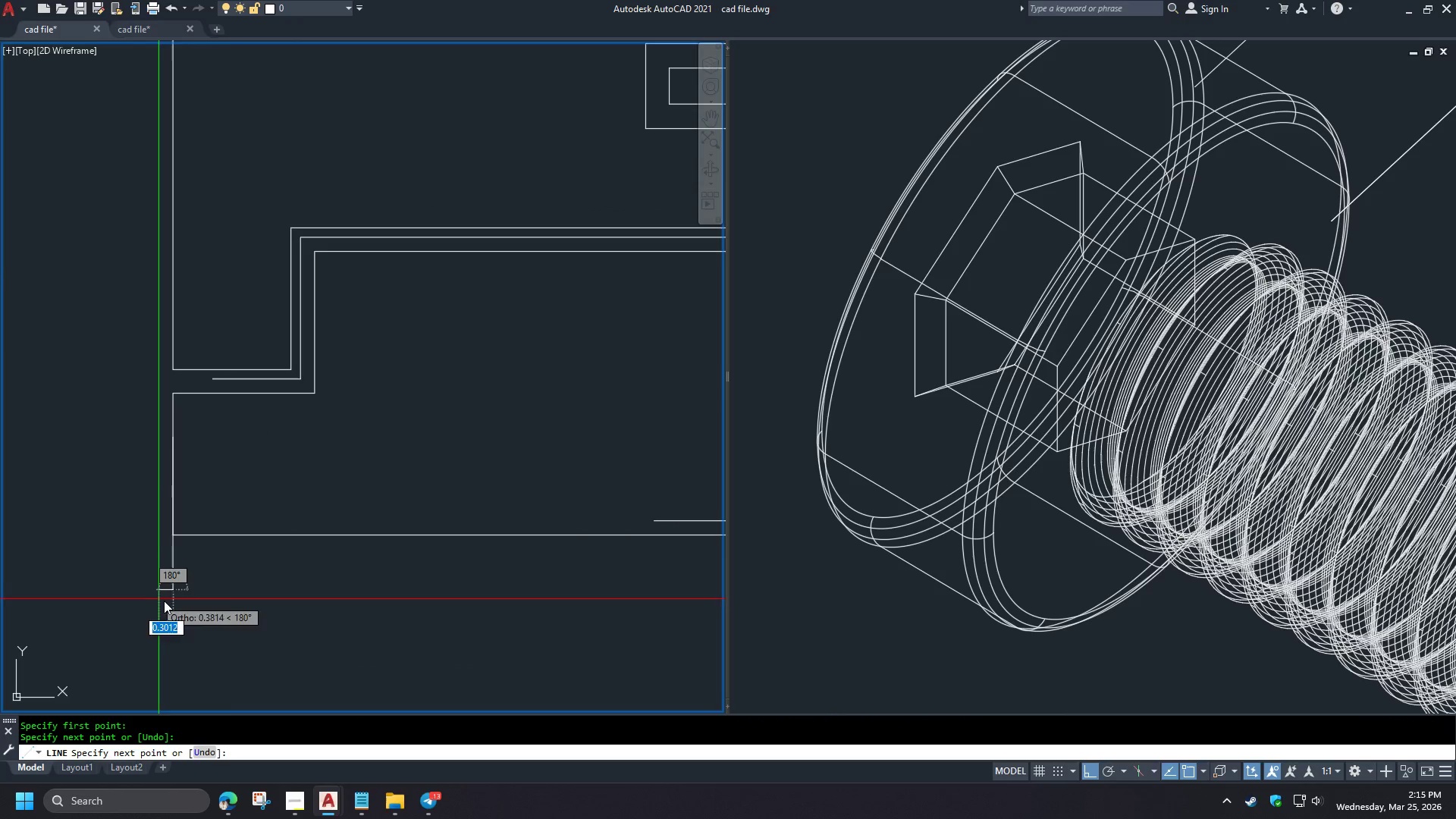 
key(Space)
 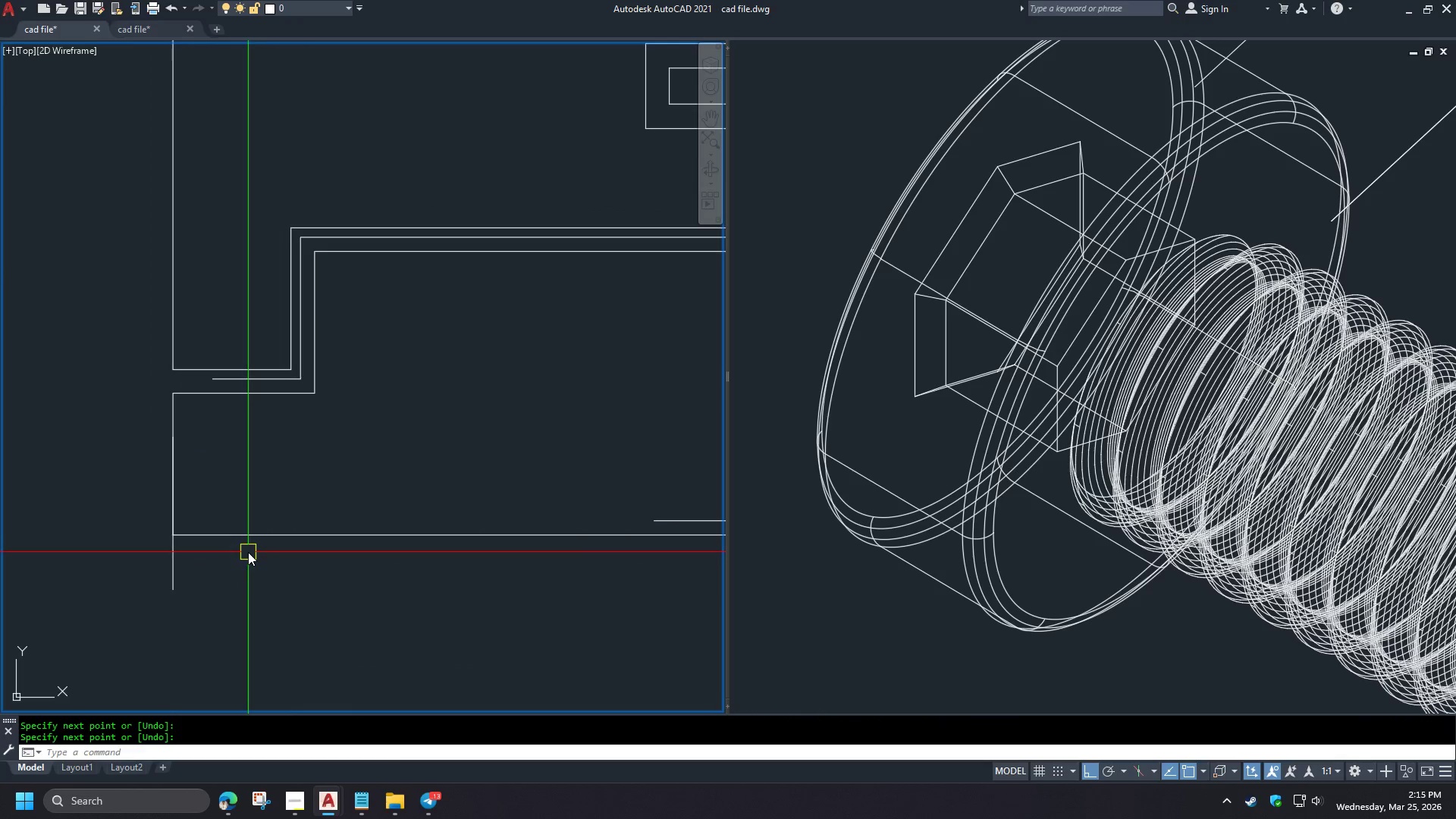 
key(Space)
 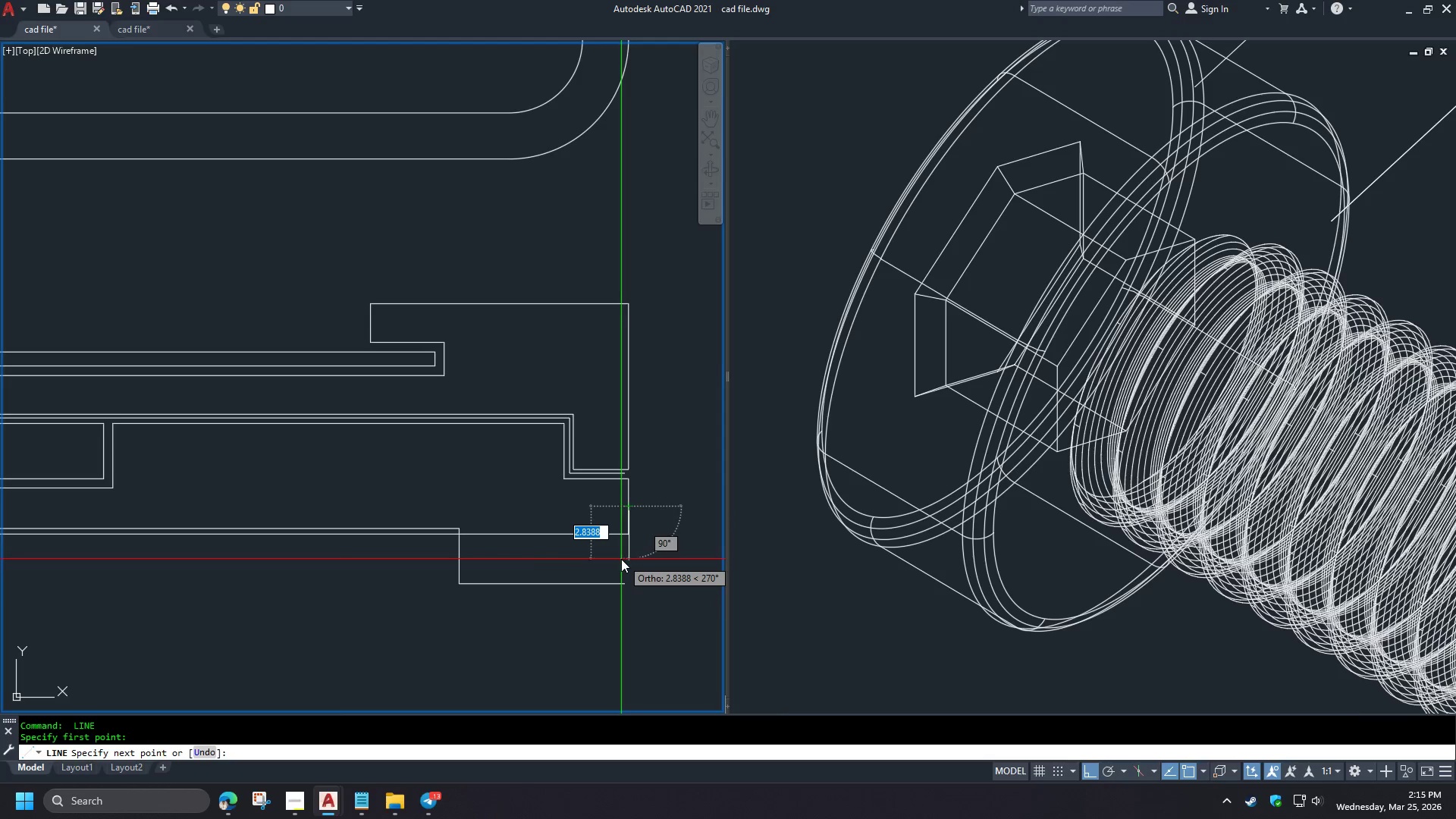 
left_click([621, 559])
 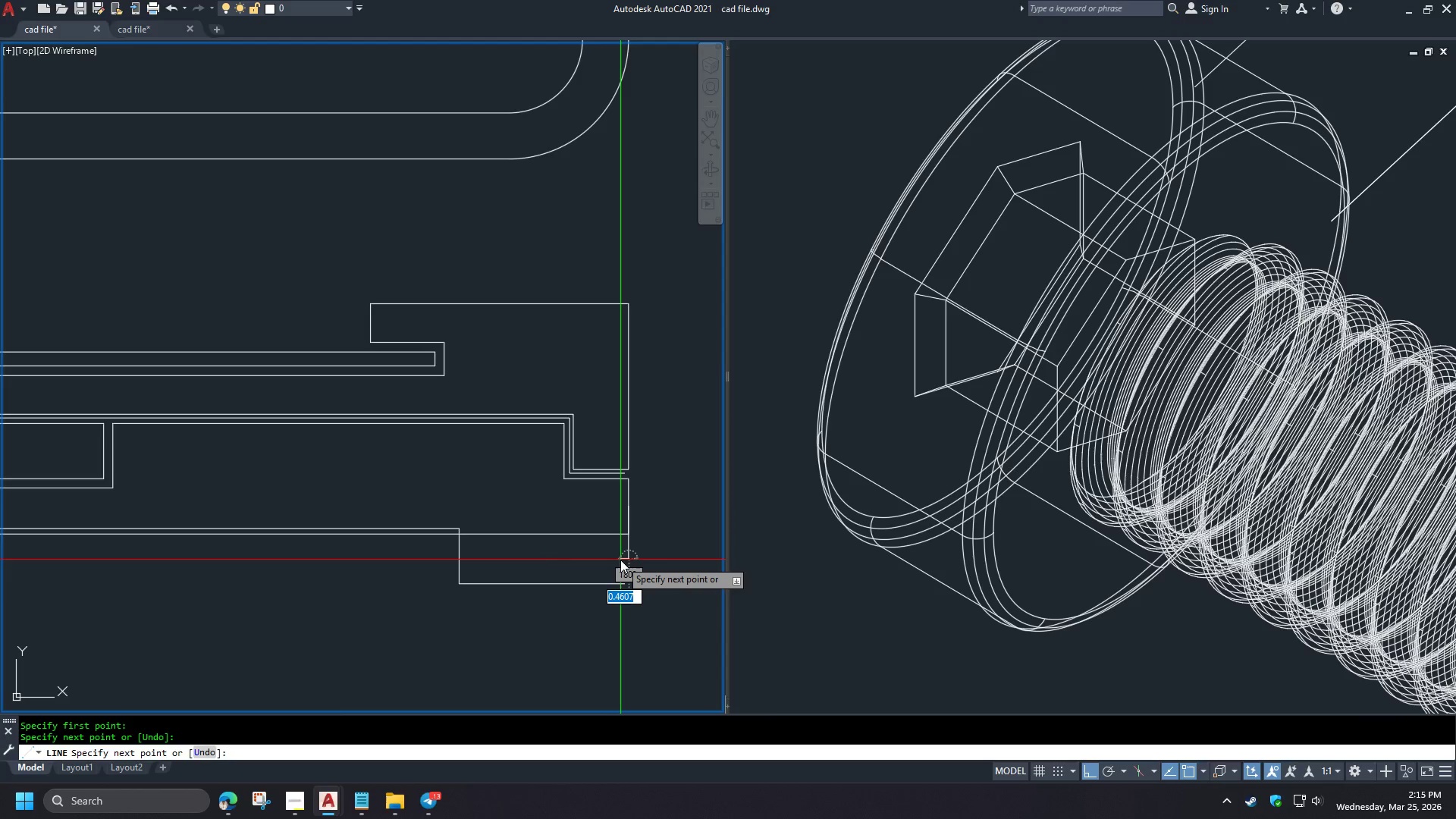 
scroll: coordinate [51, 545], scroll_direction: down, amount: 4.0
 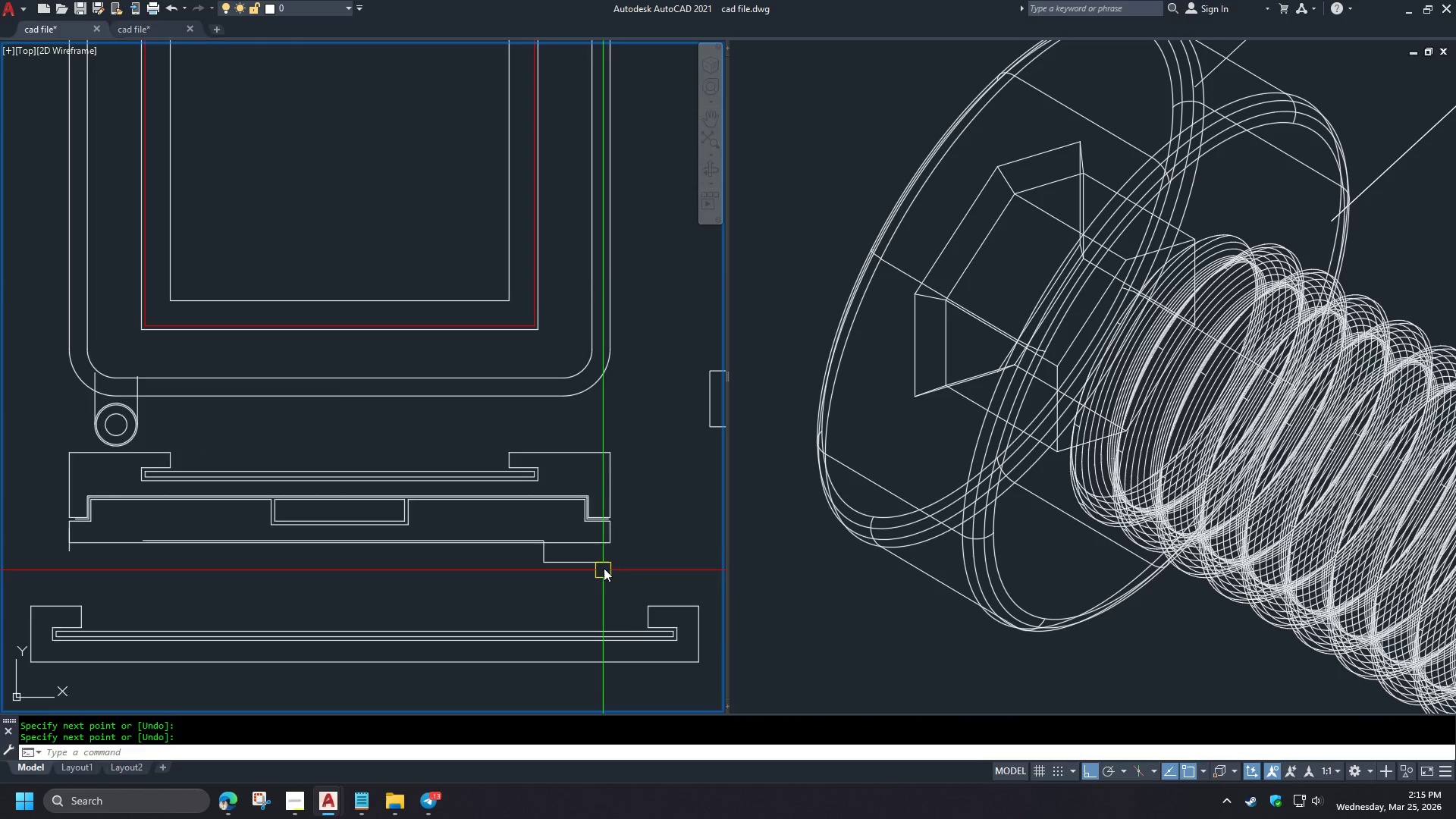 
key(Space)
 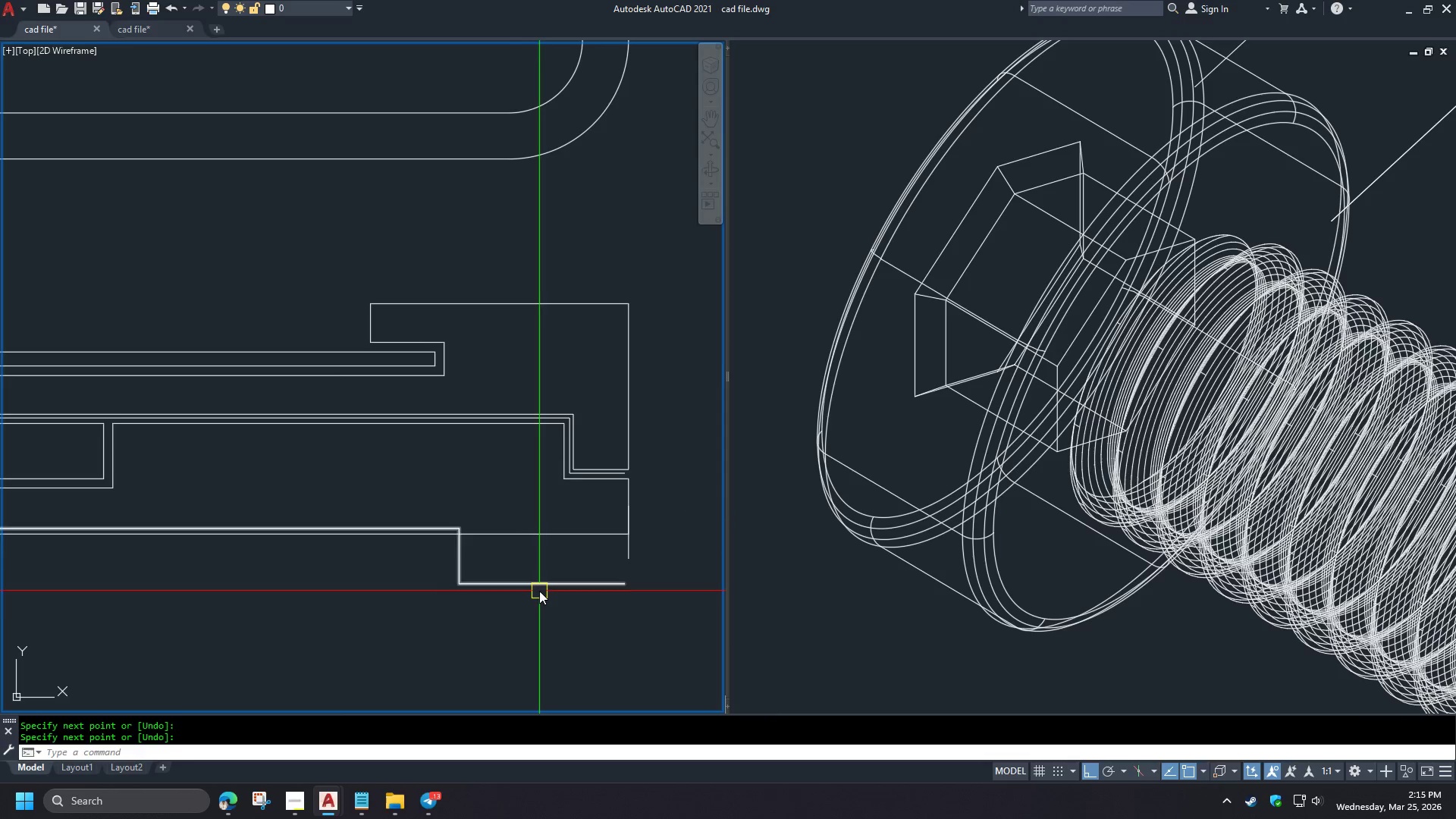 
scroll: coordinate [596, 545], scroll_direction: up, amount: 2.0
 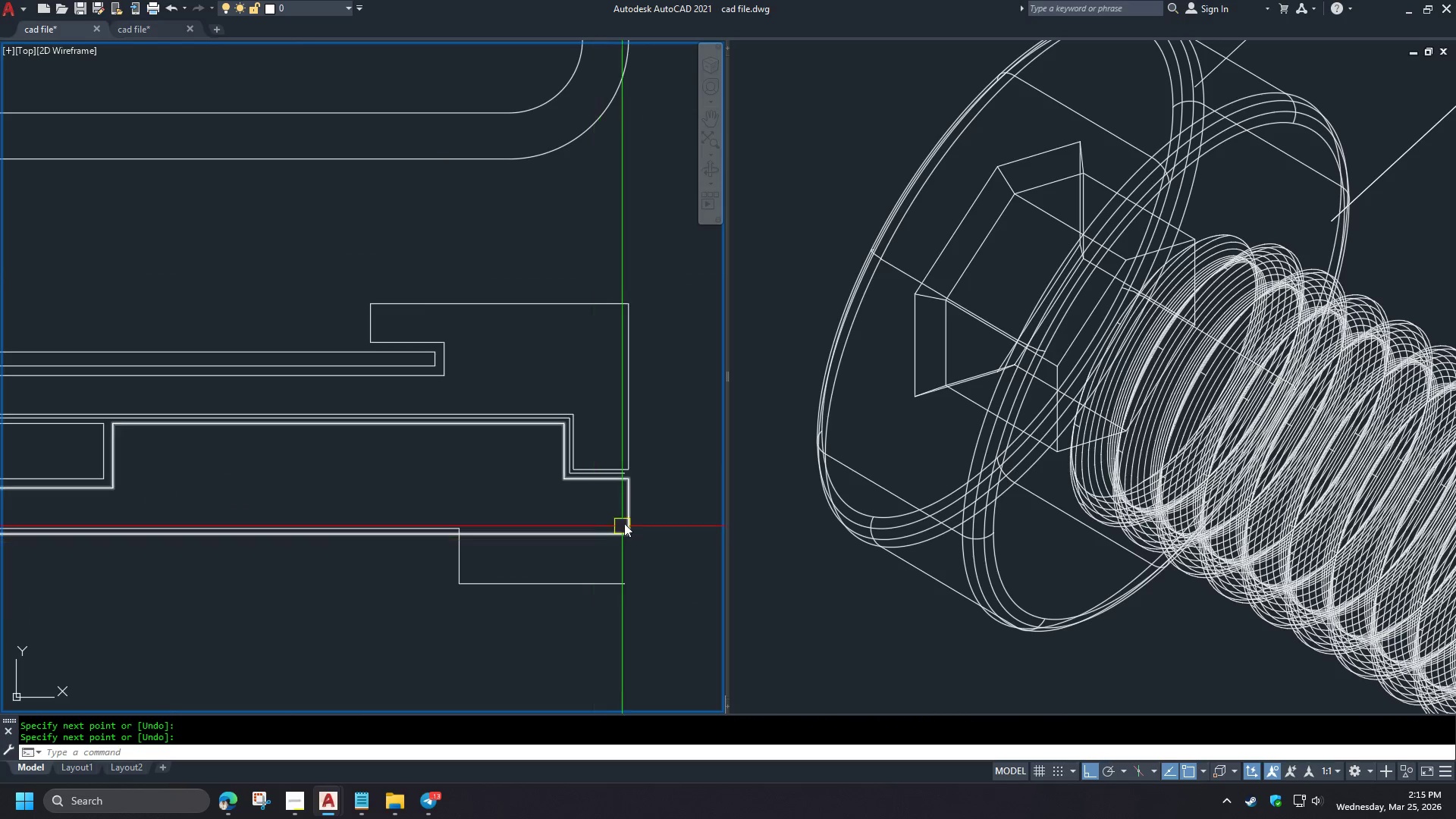 
left_click([537, 582])
 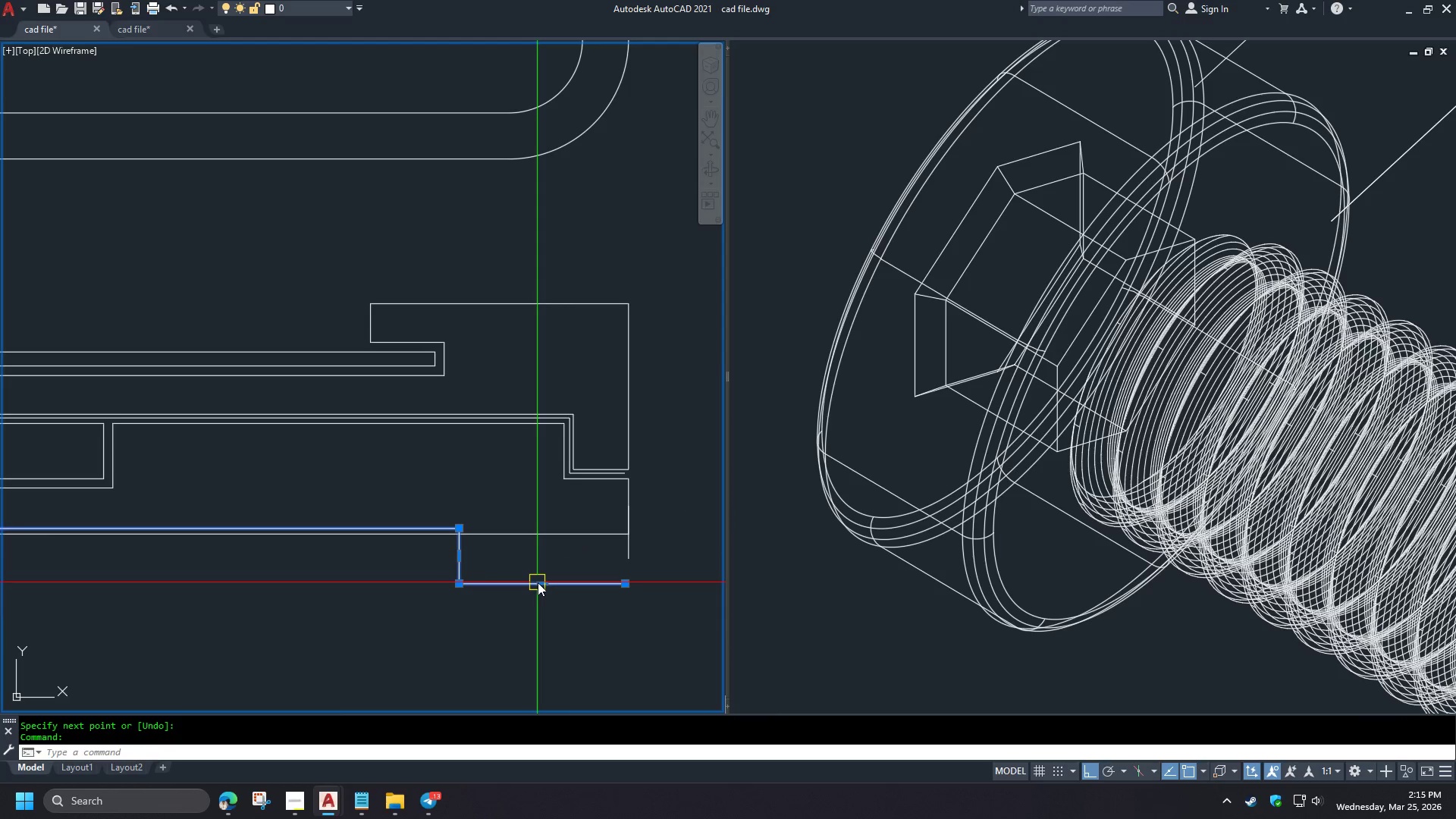 
key(E)
 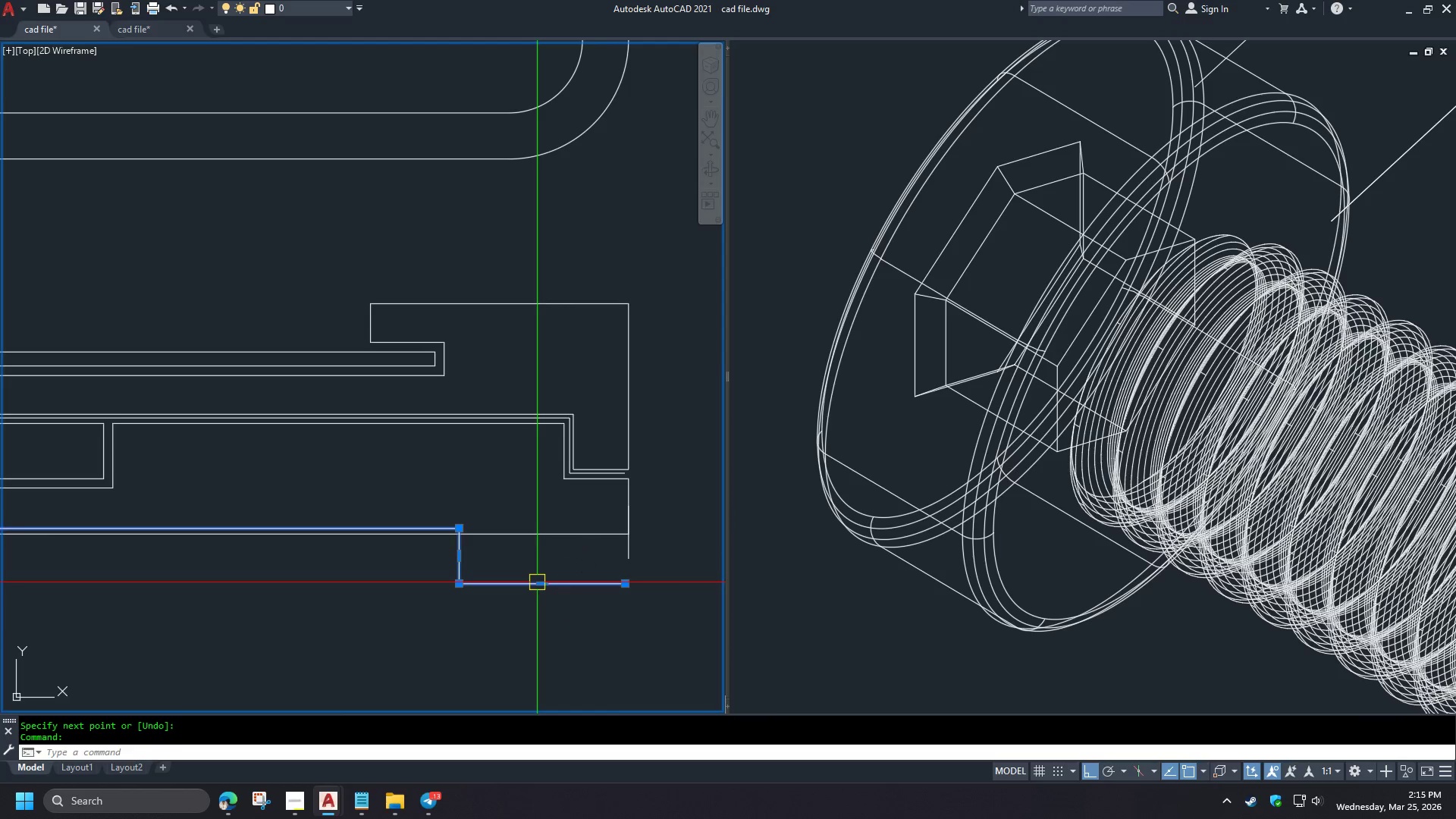 
key(Space)
 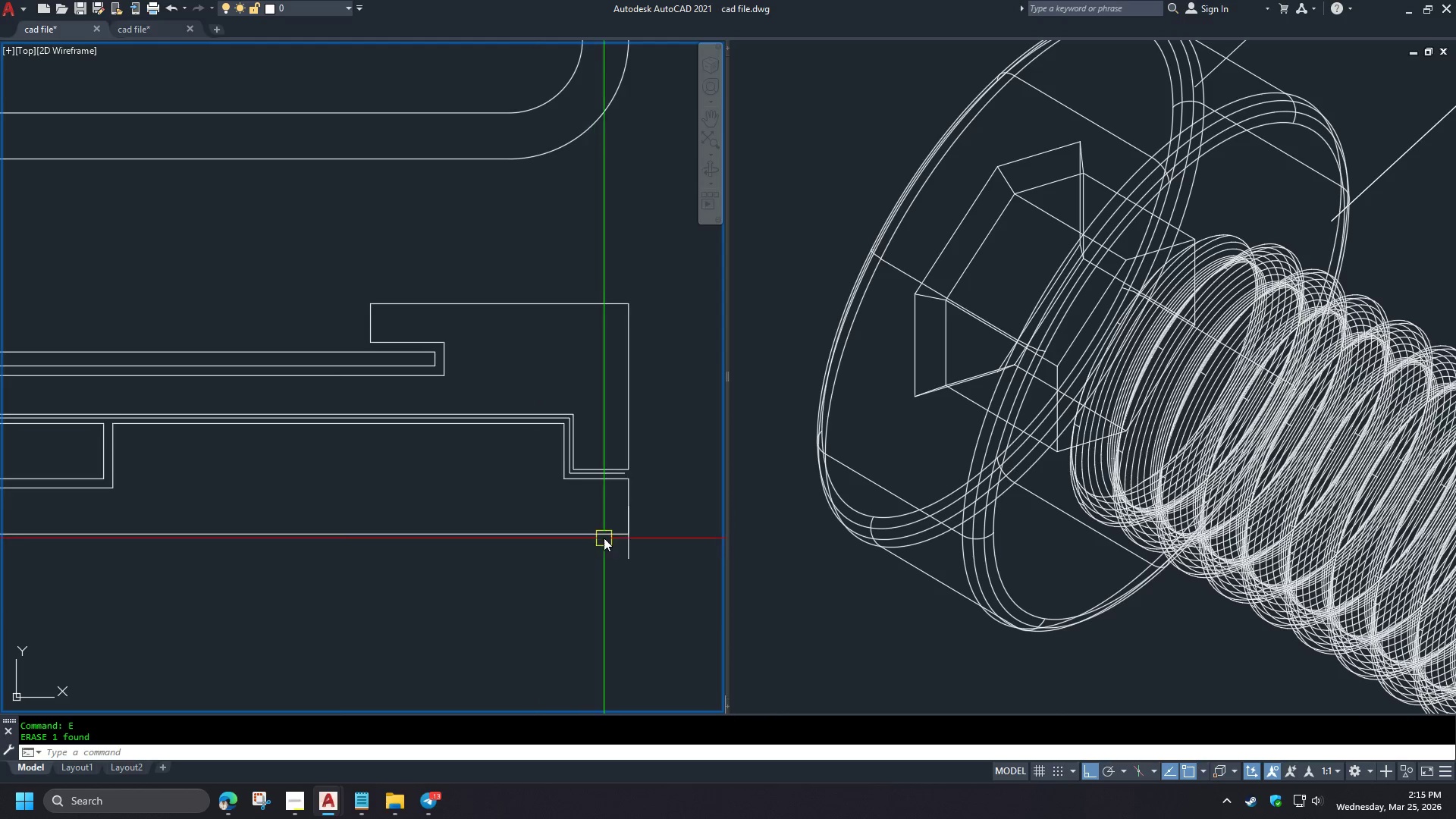 
key(F)
 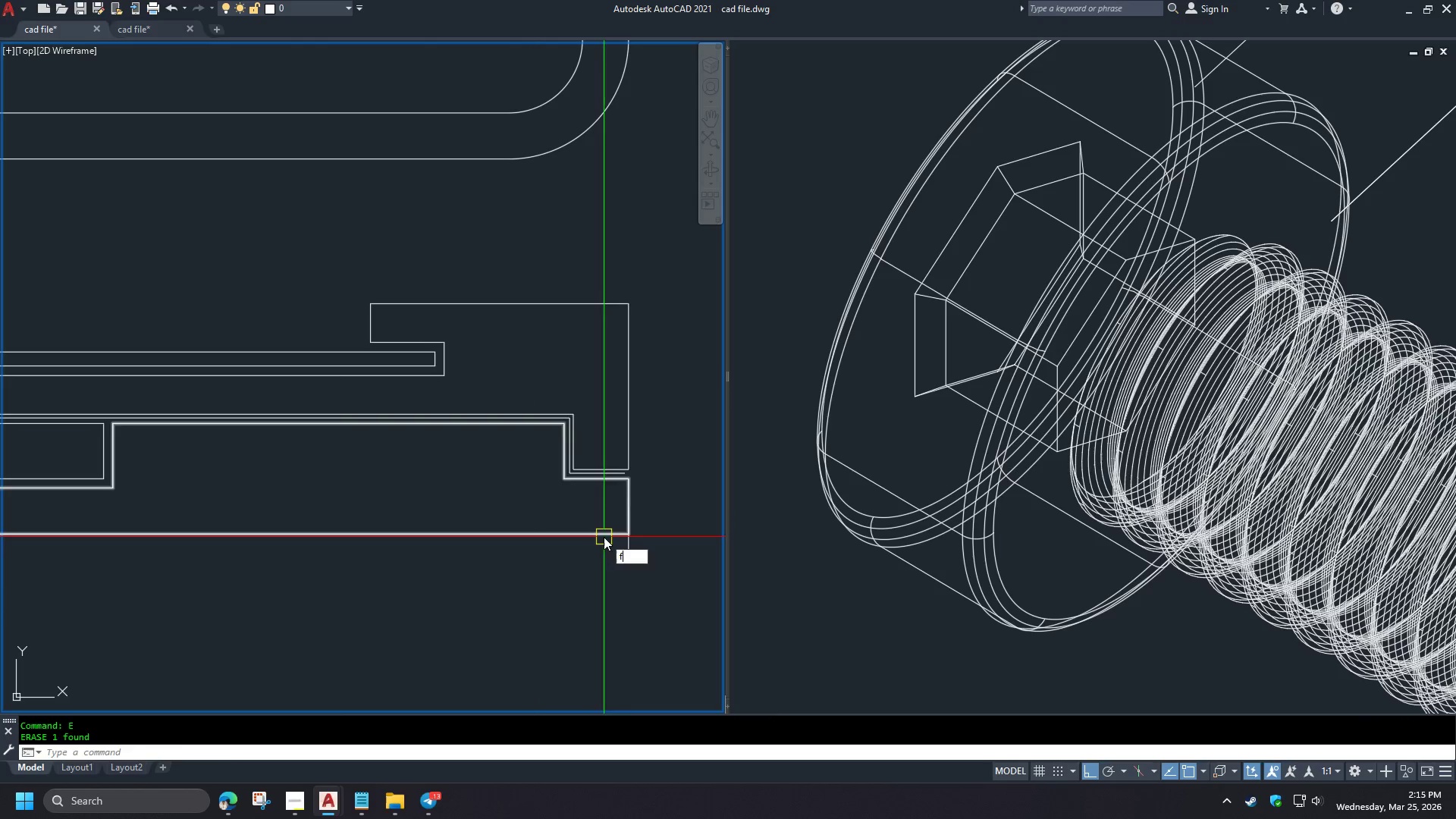 
key(Space)
 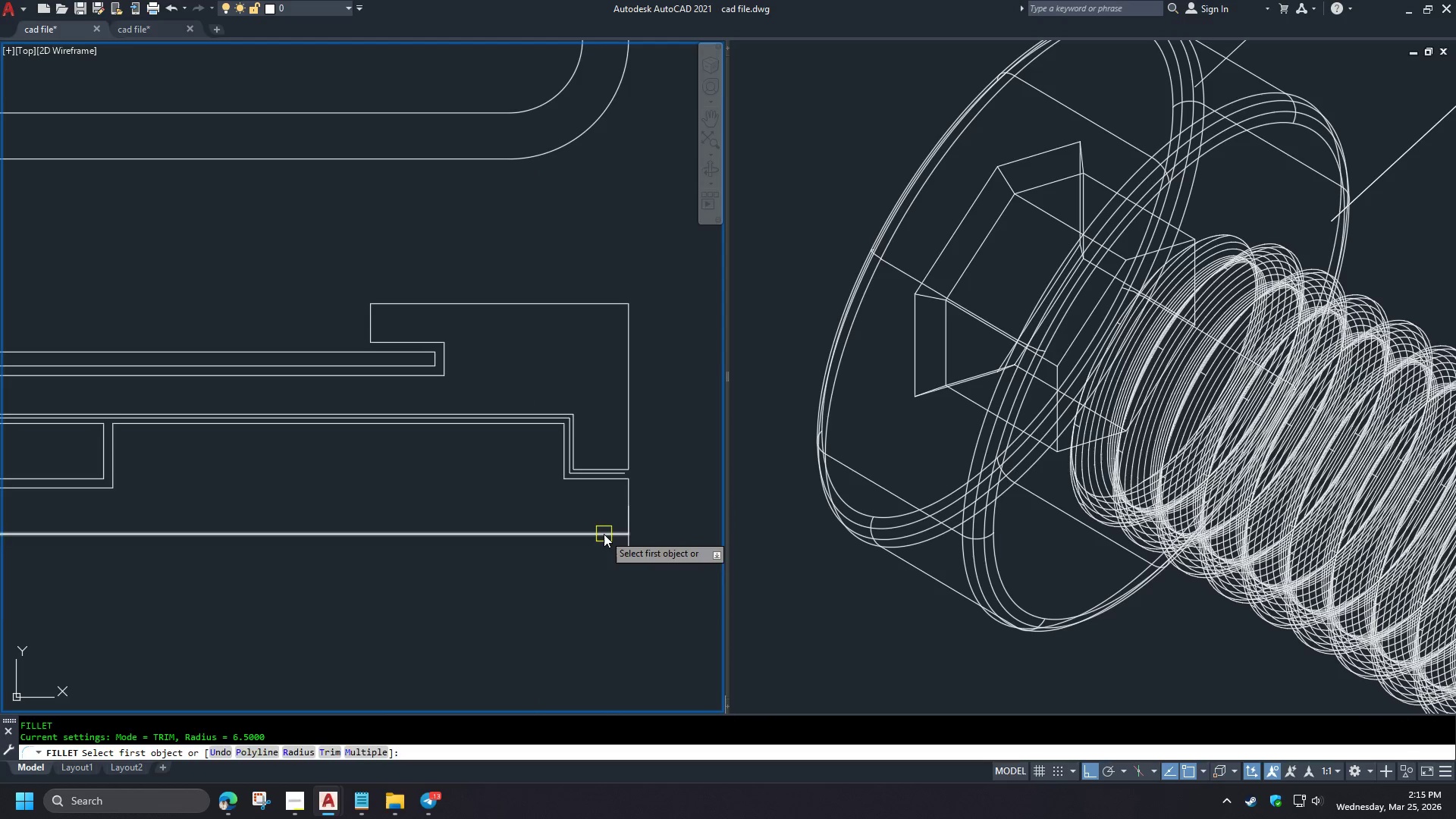 
left_click([604, 534])
 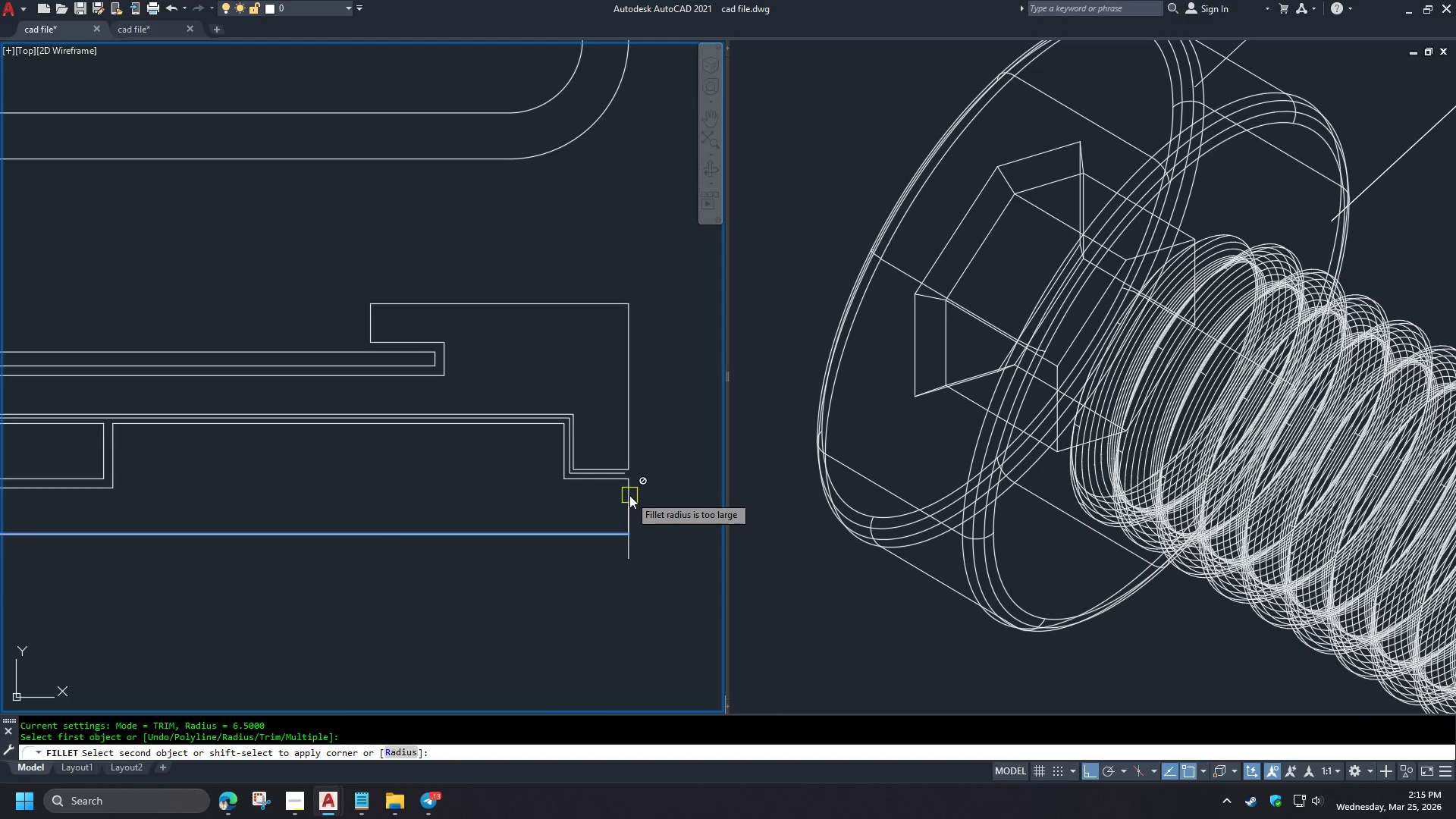 
key(Escape)
 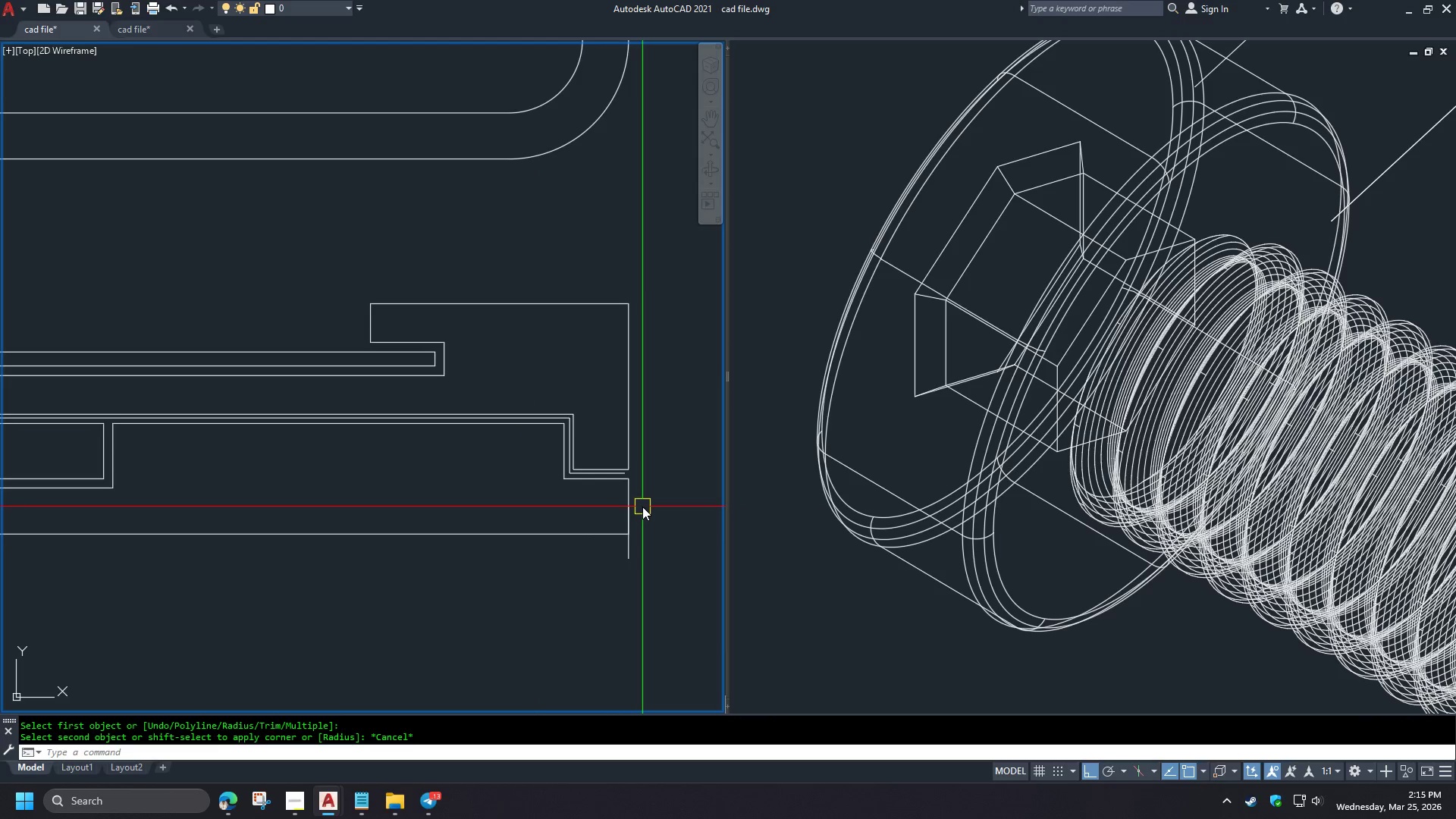 
key(F)
 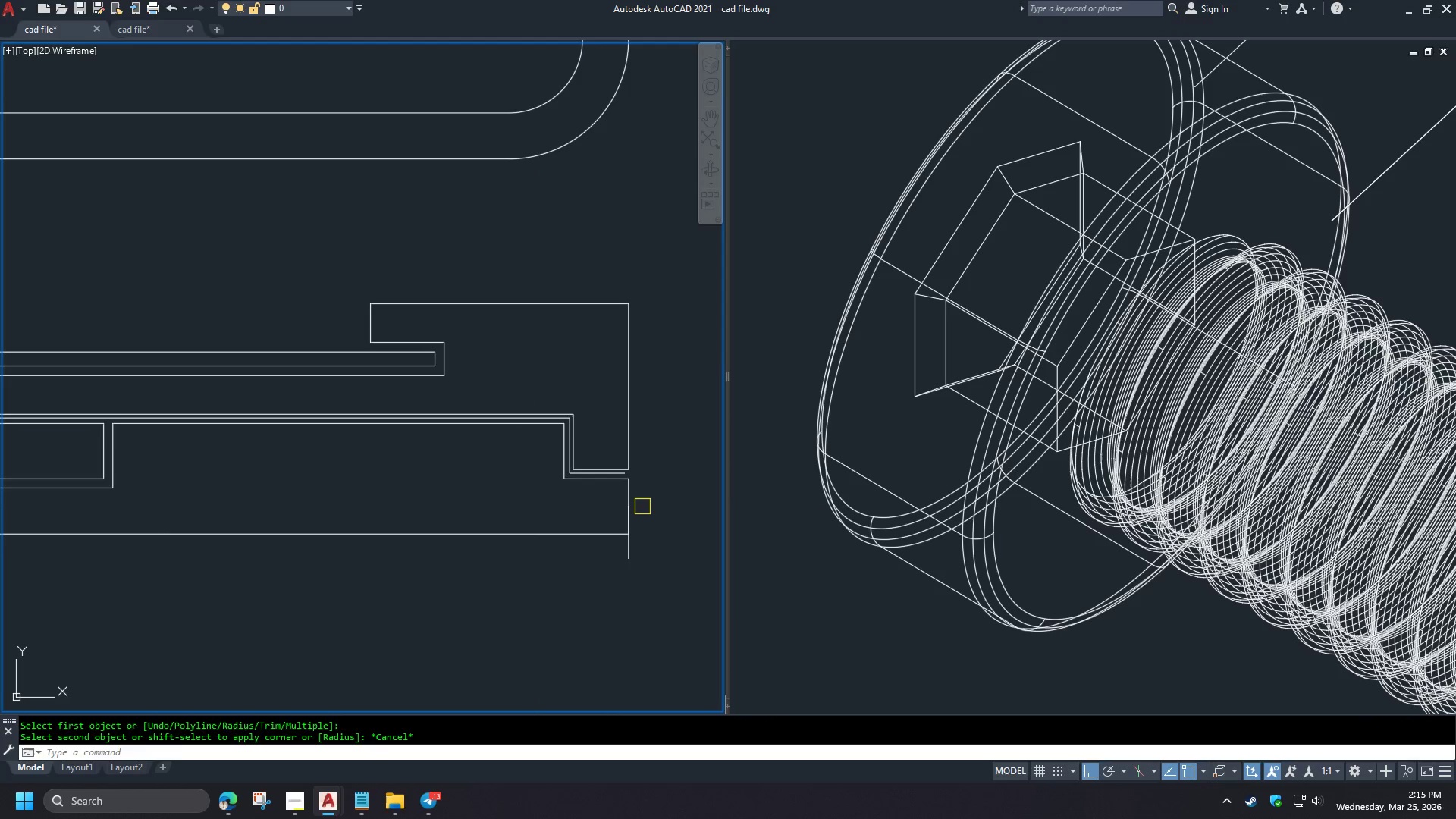 
key(Space)
 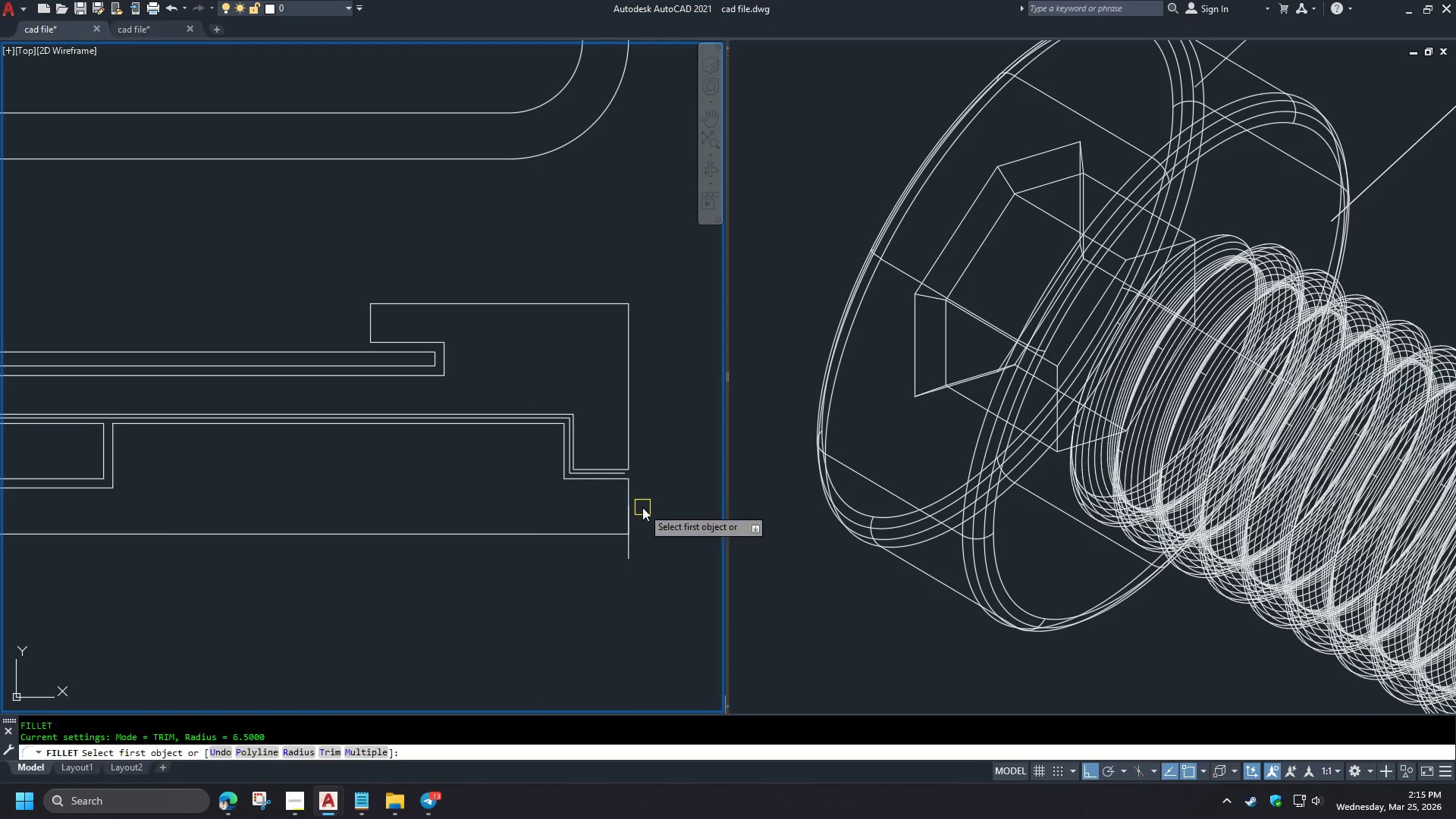 
key(R)
 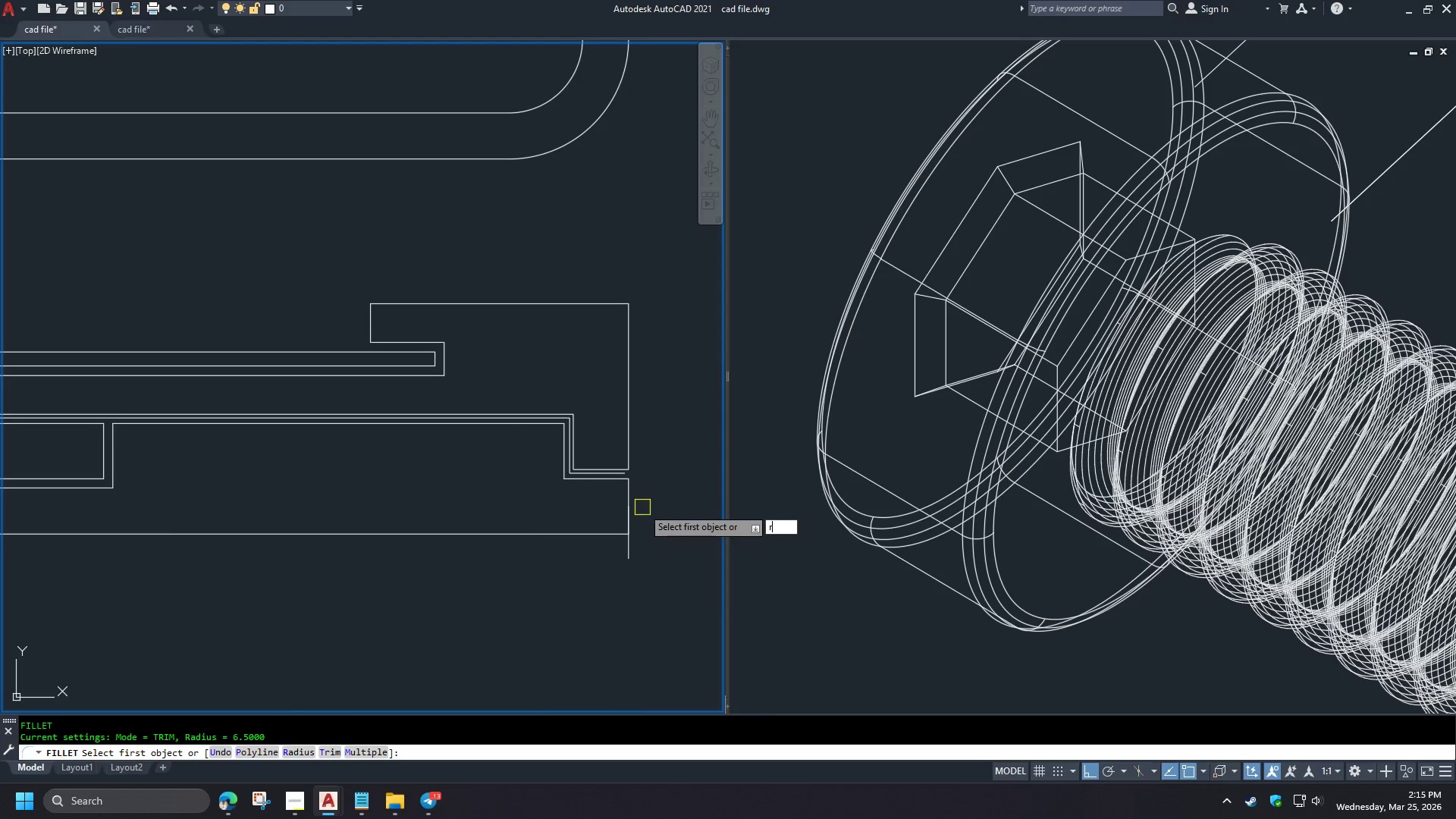 
key(Space)
 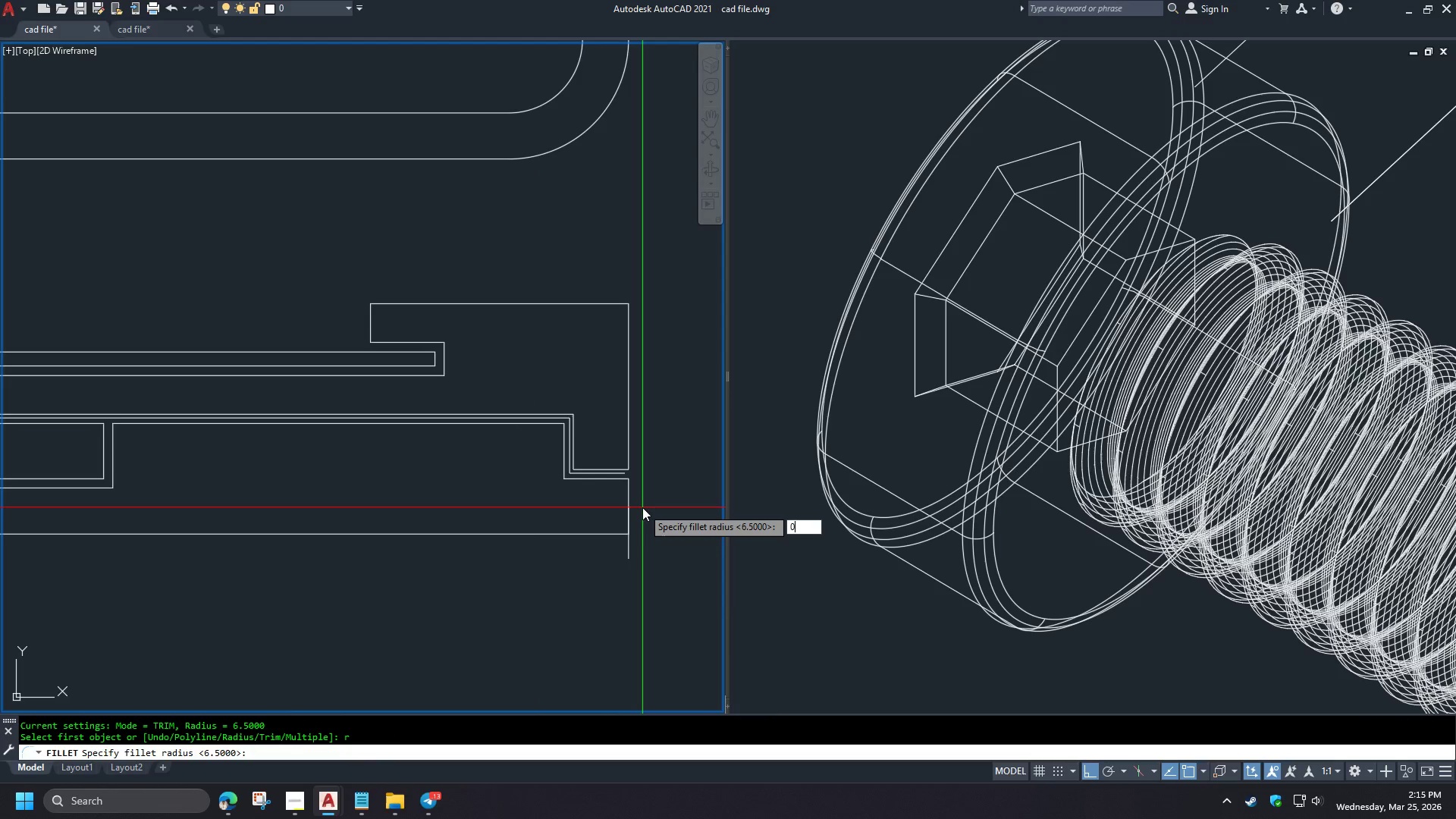 
key(0)
 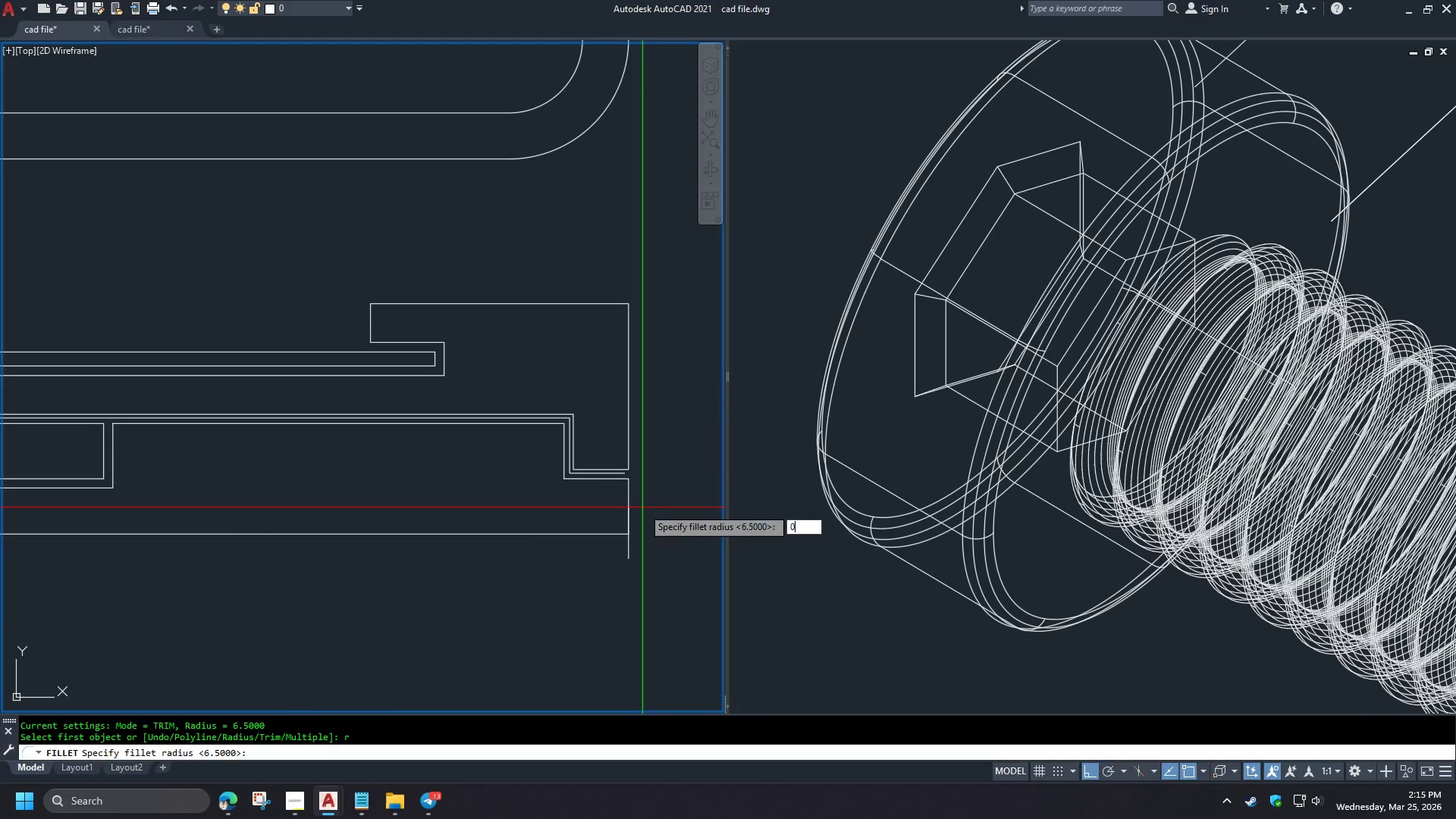 
key(Space)
 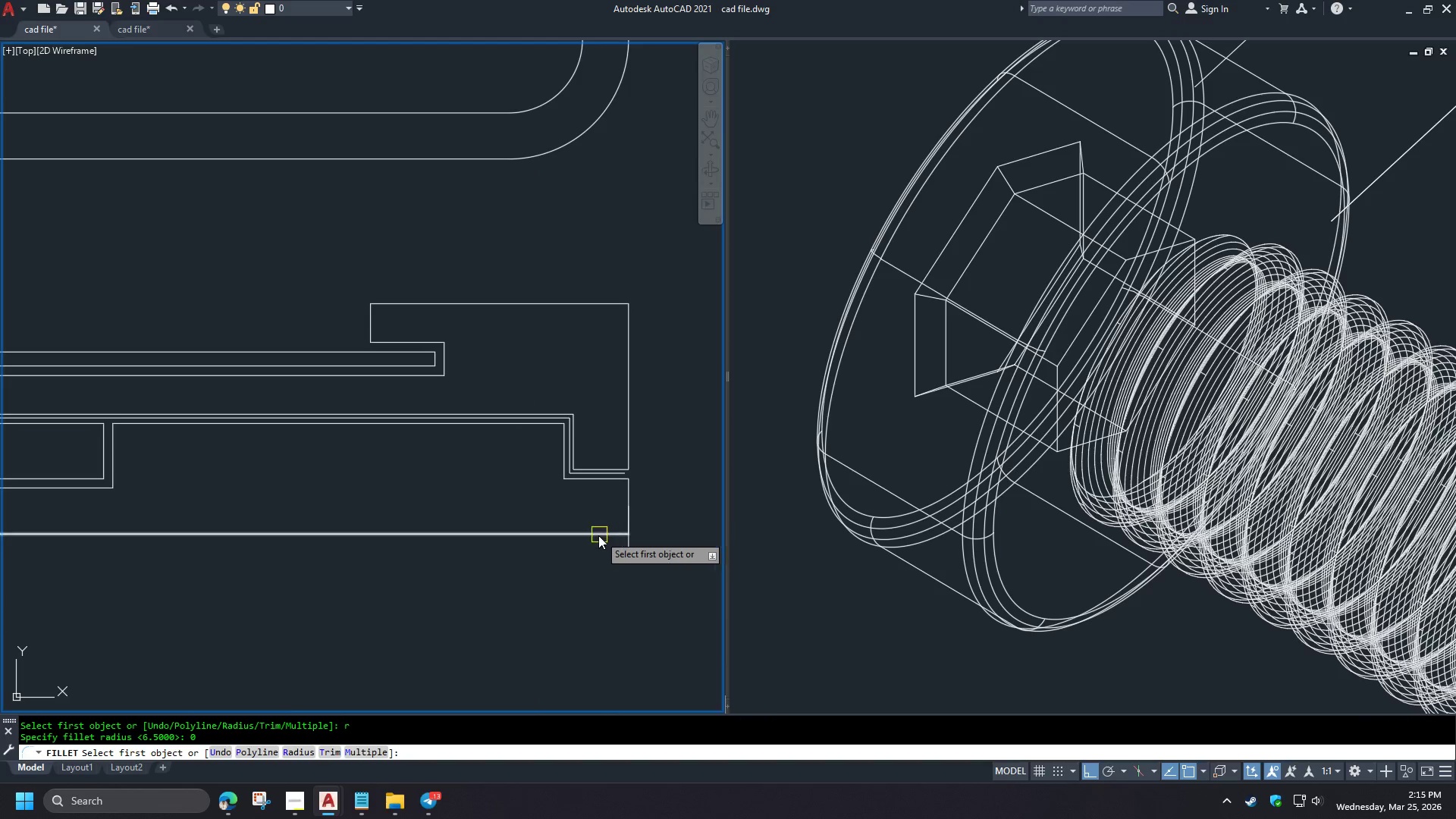 
left_click([597, 536])
 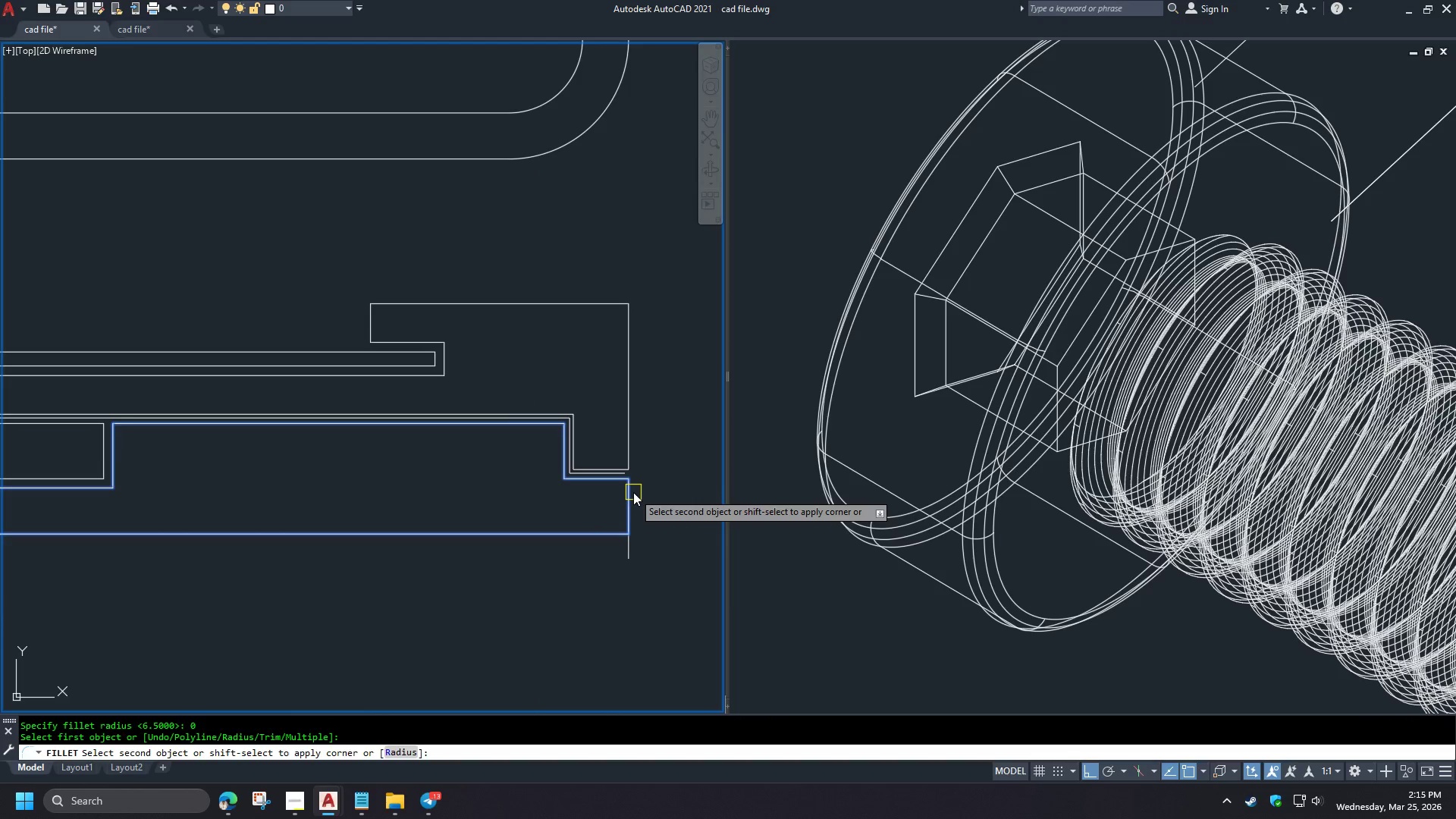 
key(Escape)
 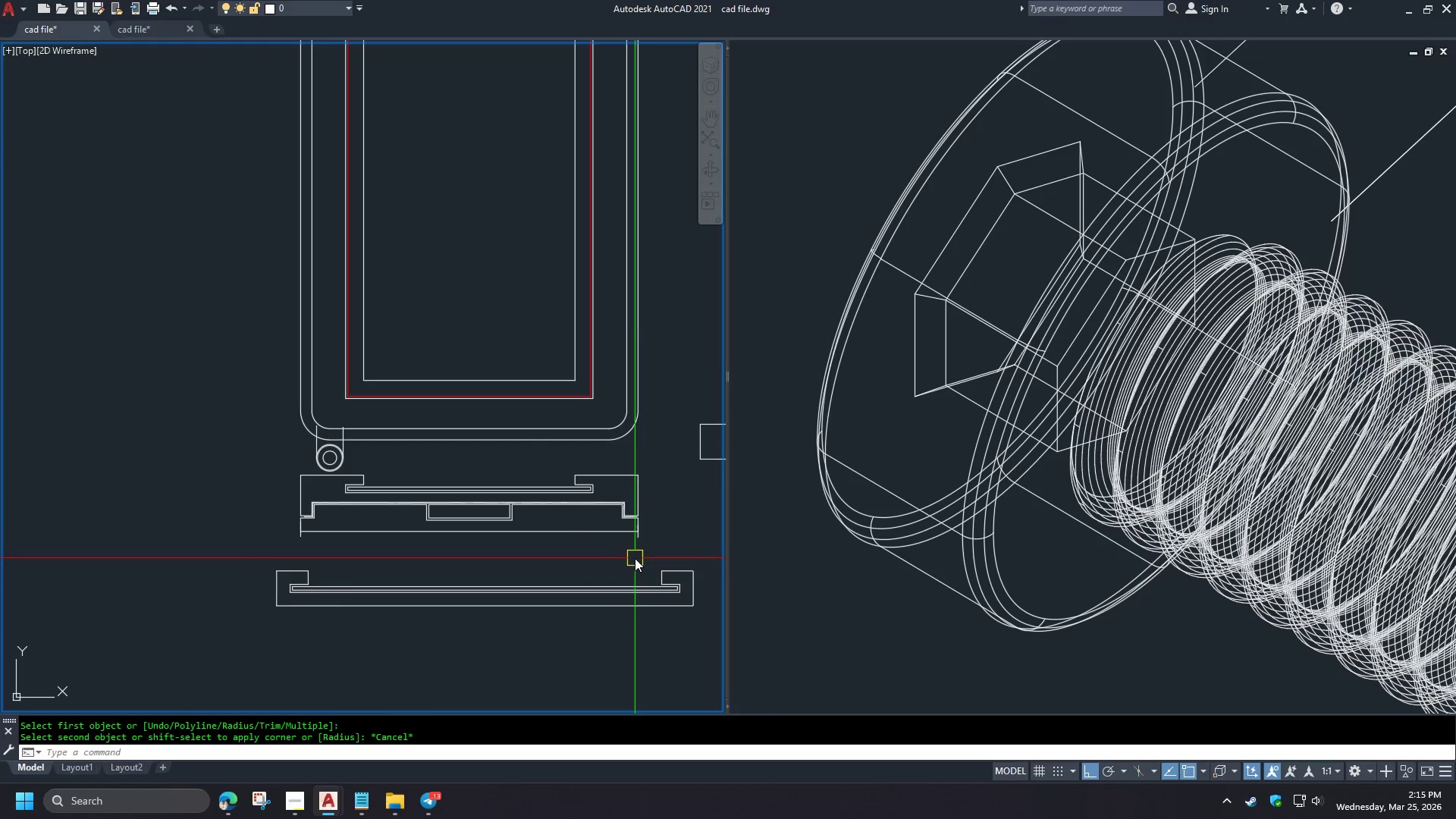 
left_click([647, 530])
 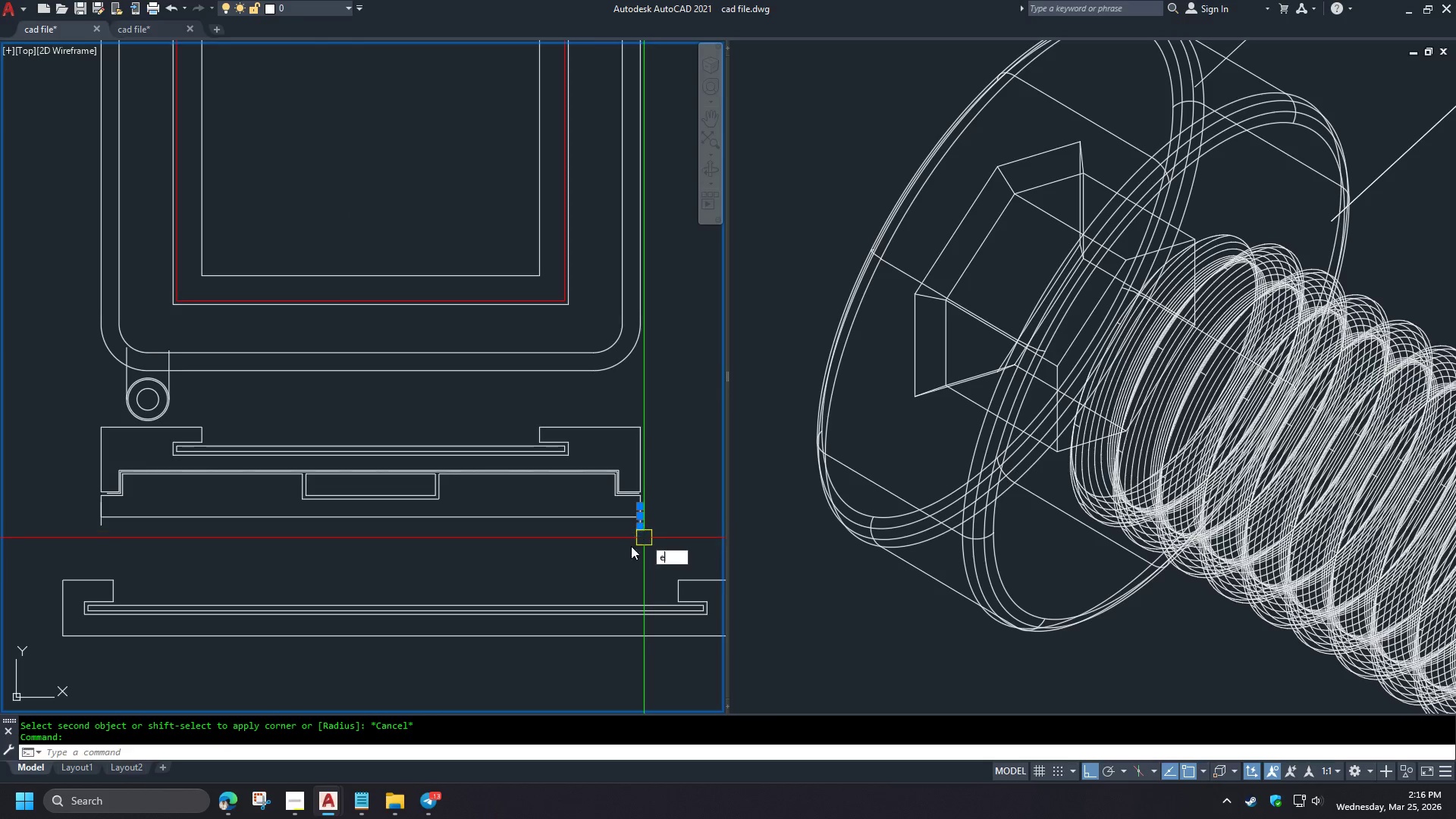 
key(E)
 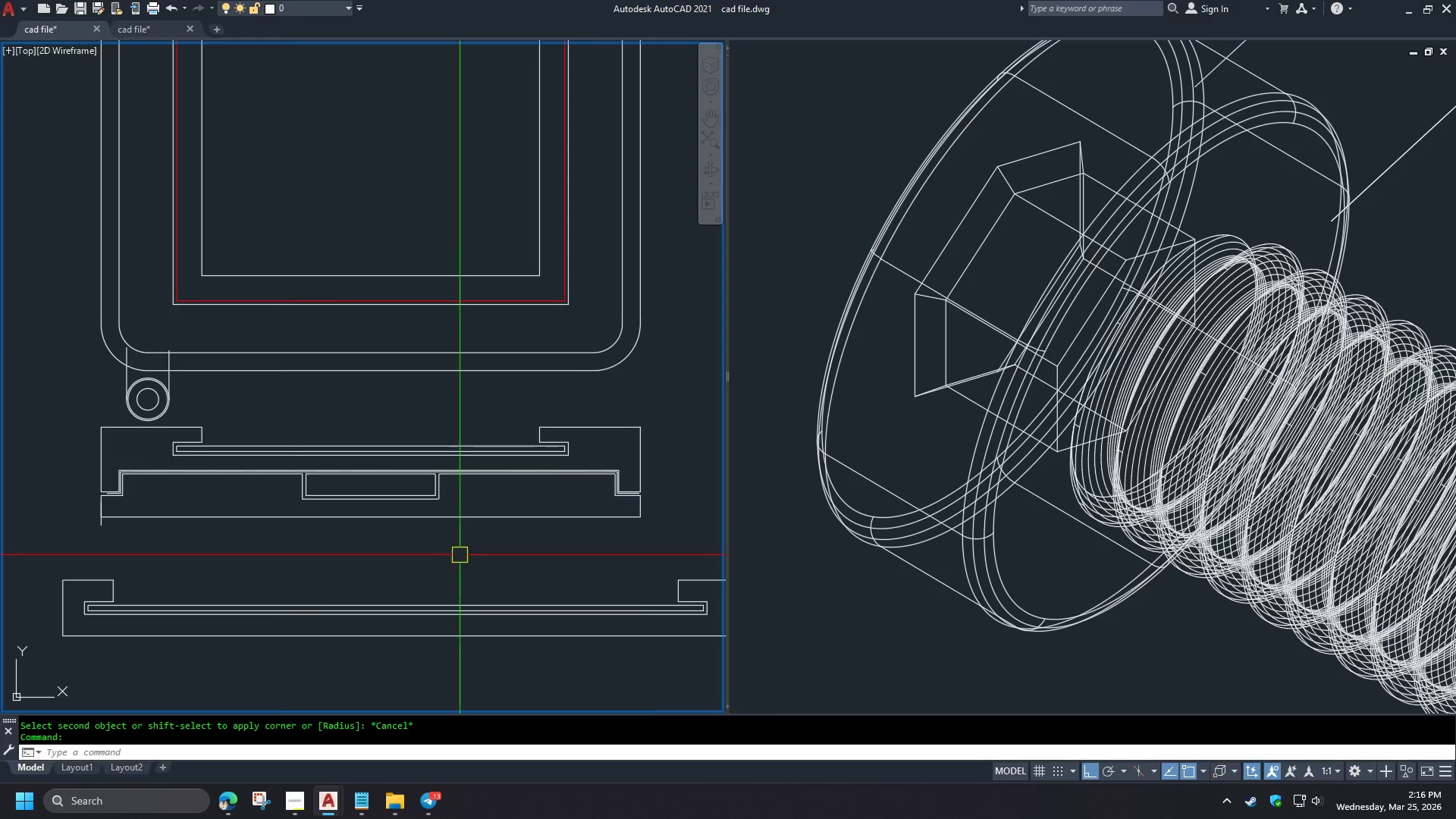 
key(Space)
 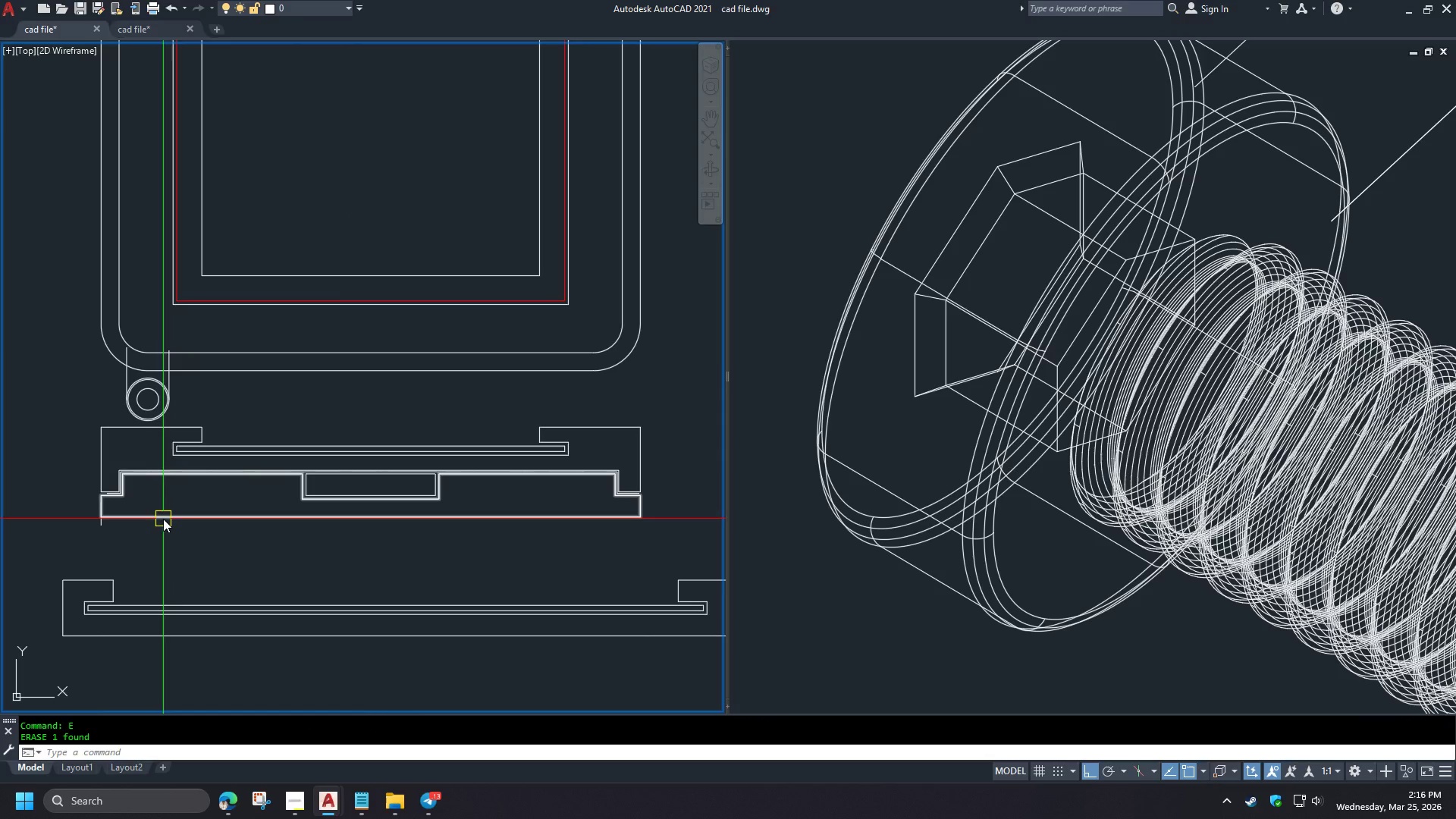 
scroll: coordinate [642, 532], scroll_direction: down, amount: 3.0
 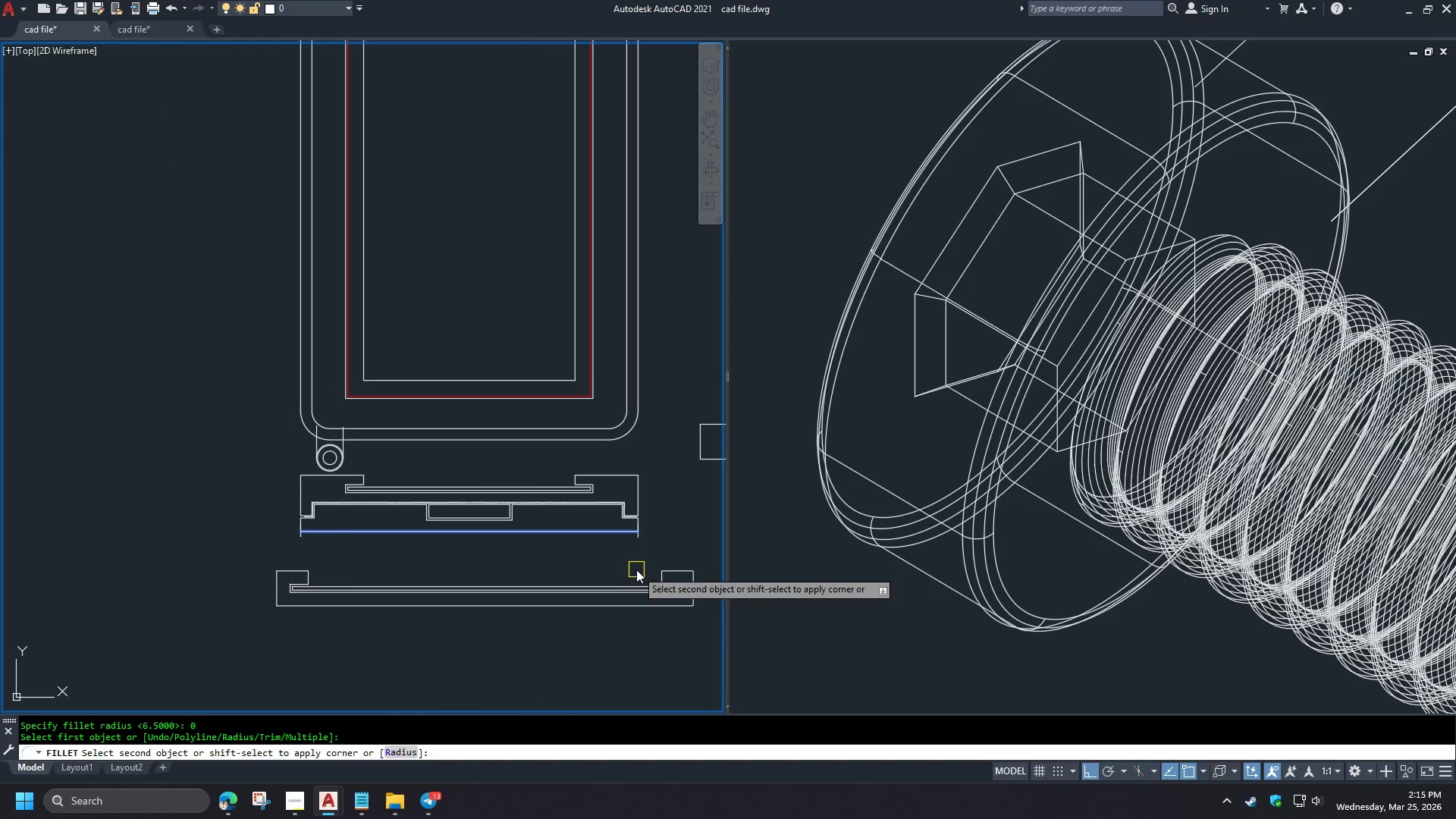 
scroll: coordinate [635, 557], scroll_direction: up, amount: 1.0
 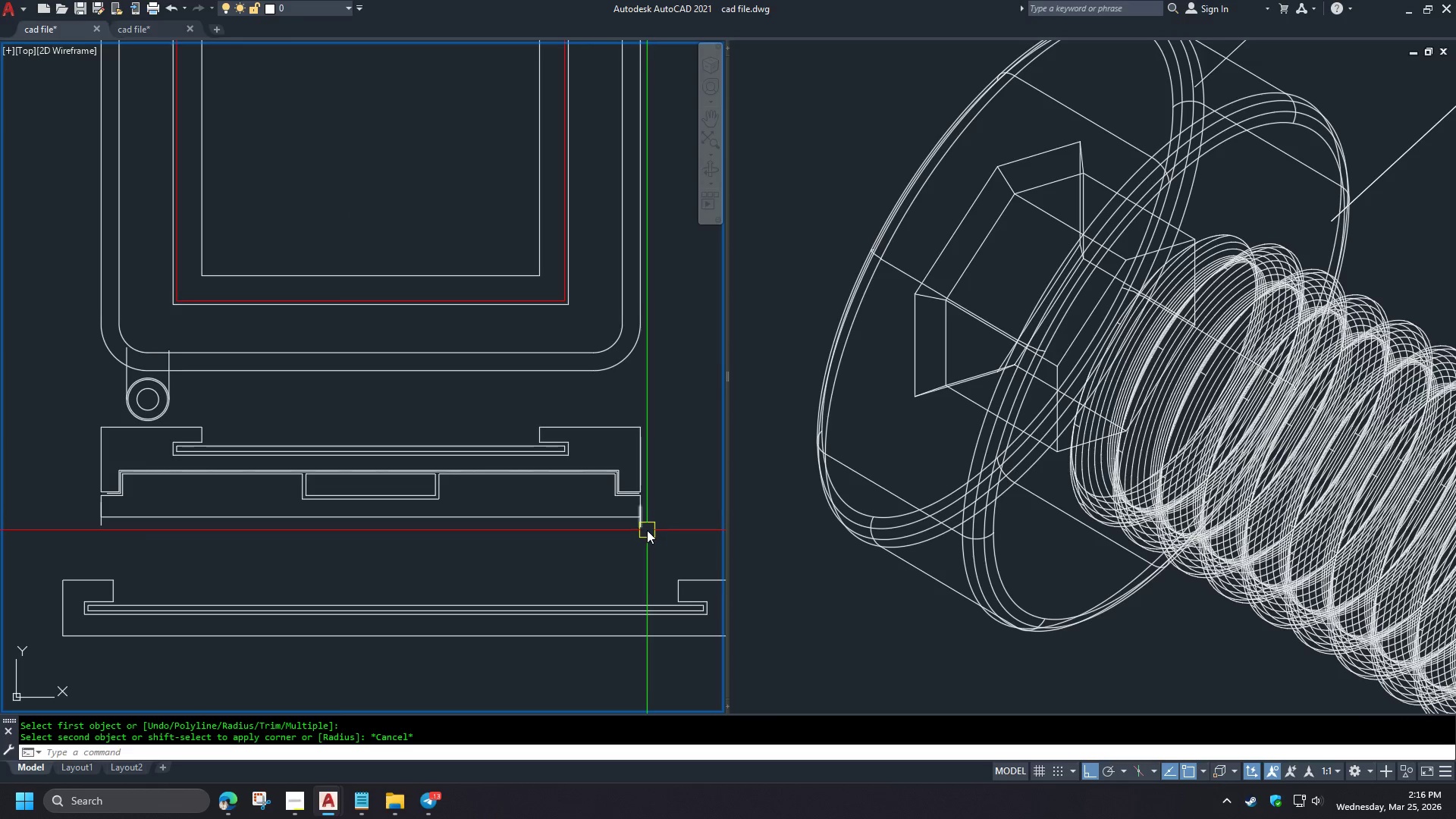 
wait(5.07)
 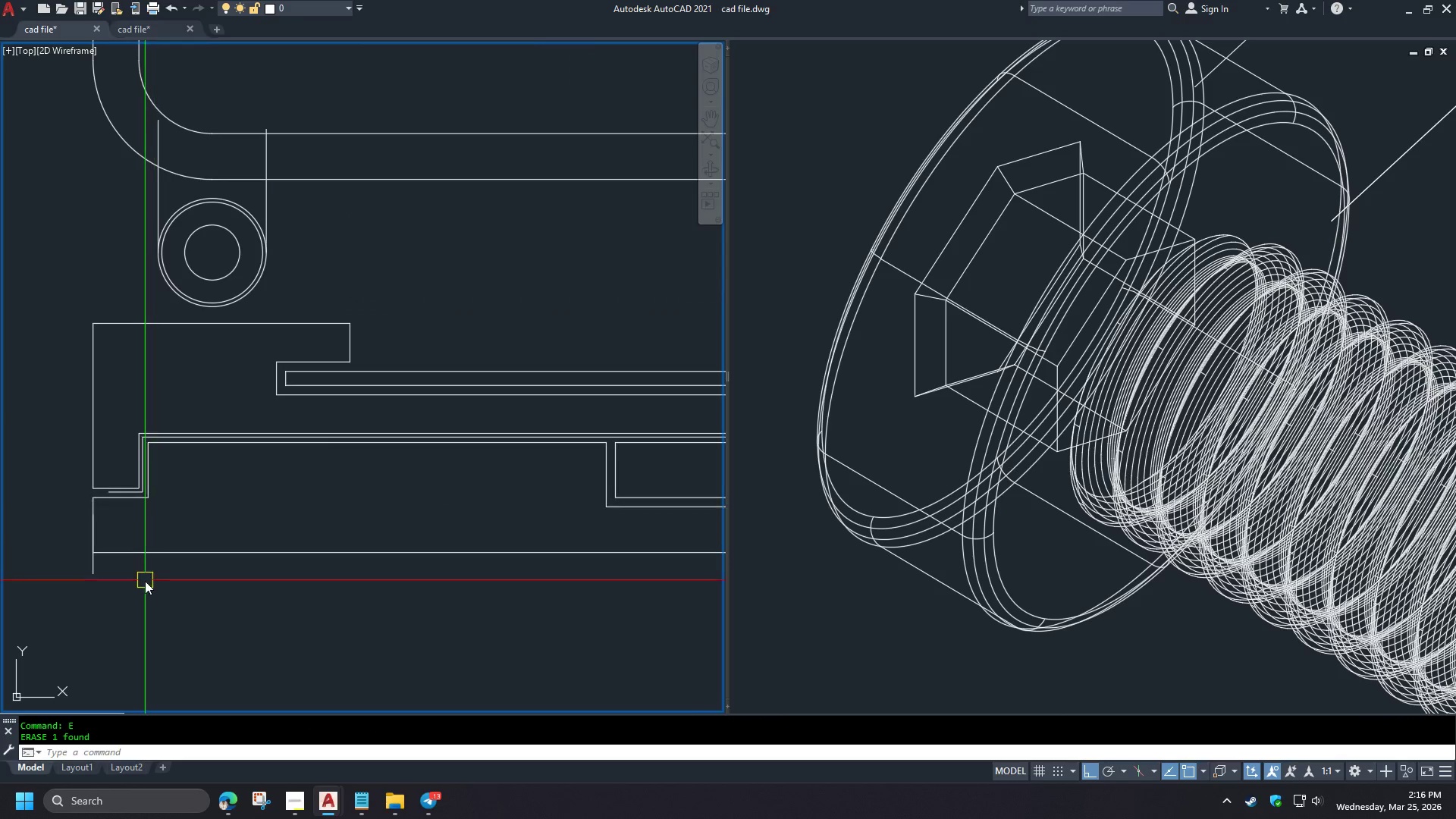 
left_click_drag(start_coordinate=[143, 583], to_coordinate=[139, 579])
 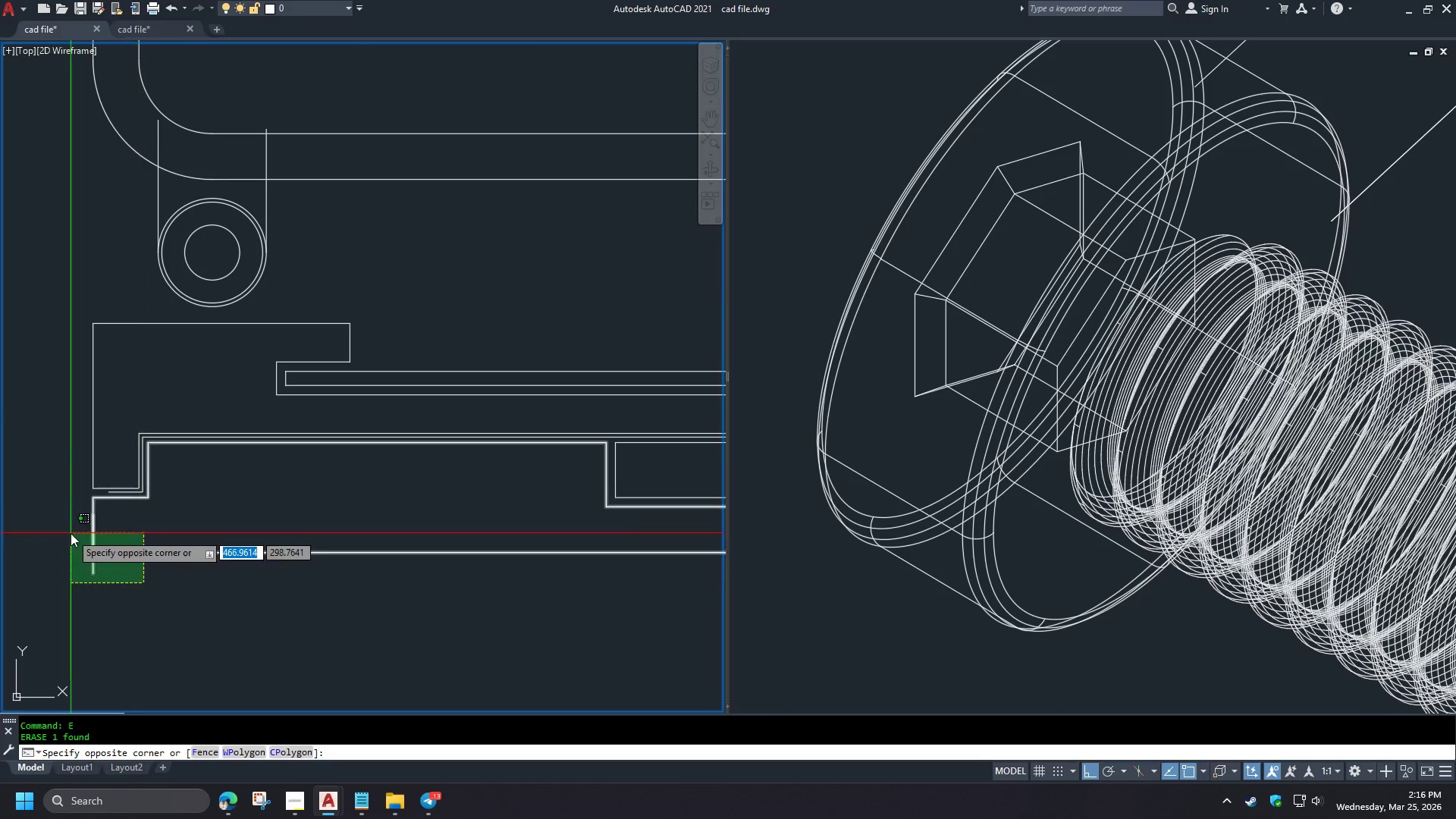 
double_click([71, 532])
 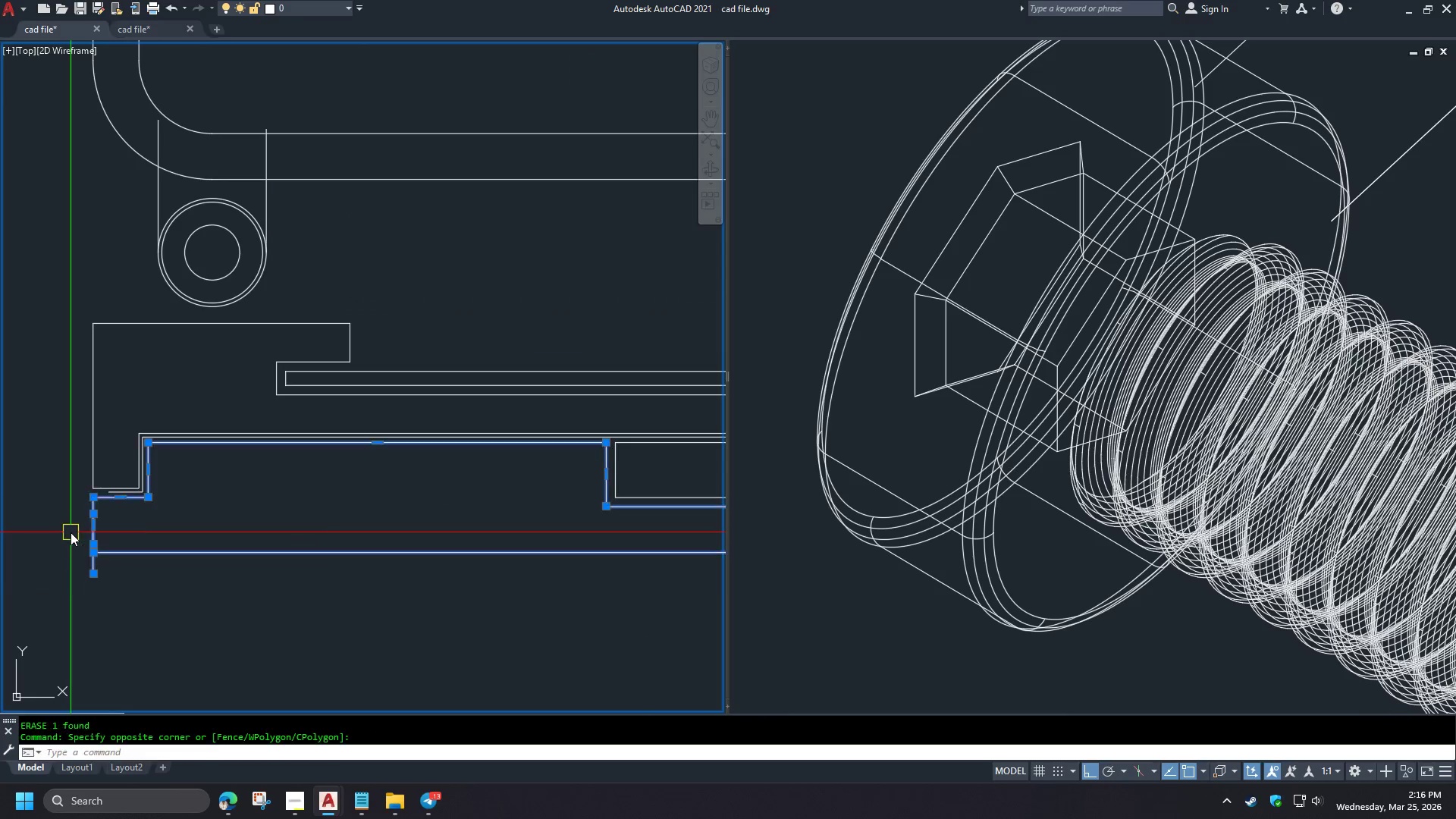 
key(E)
 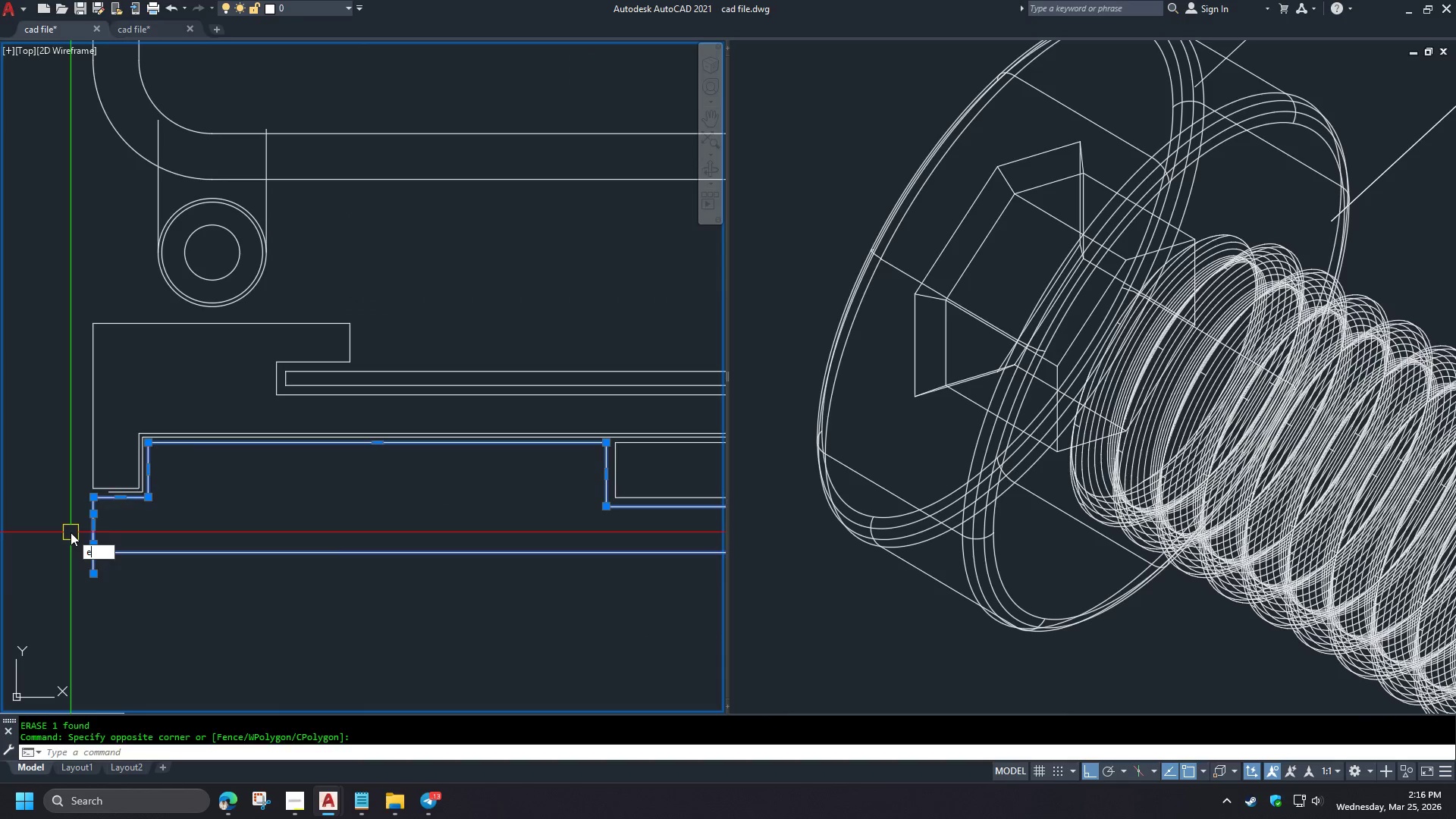 
key(Space)
 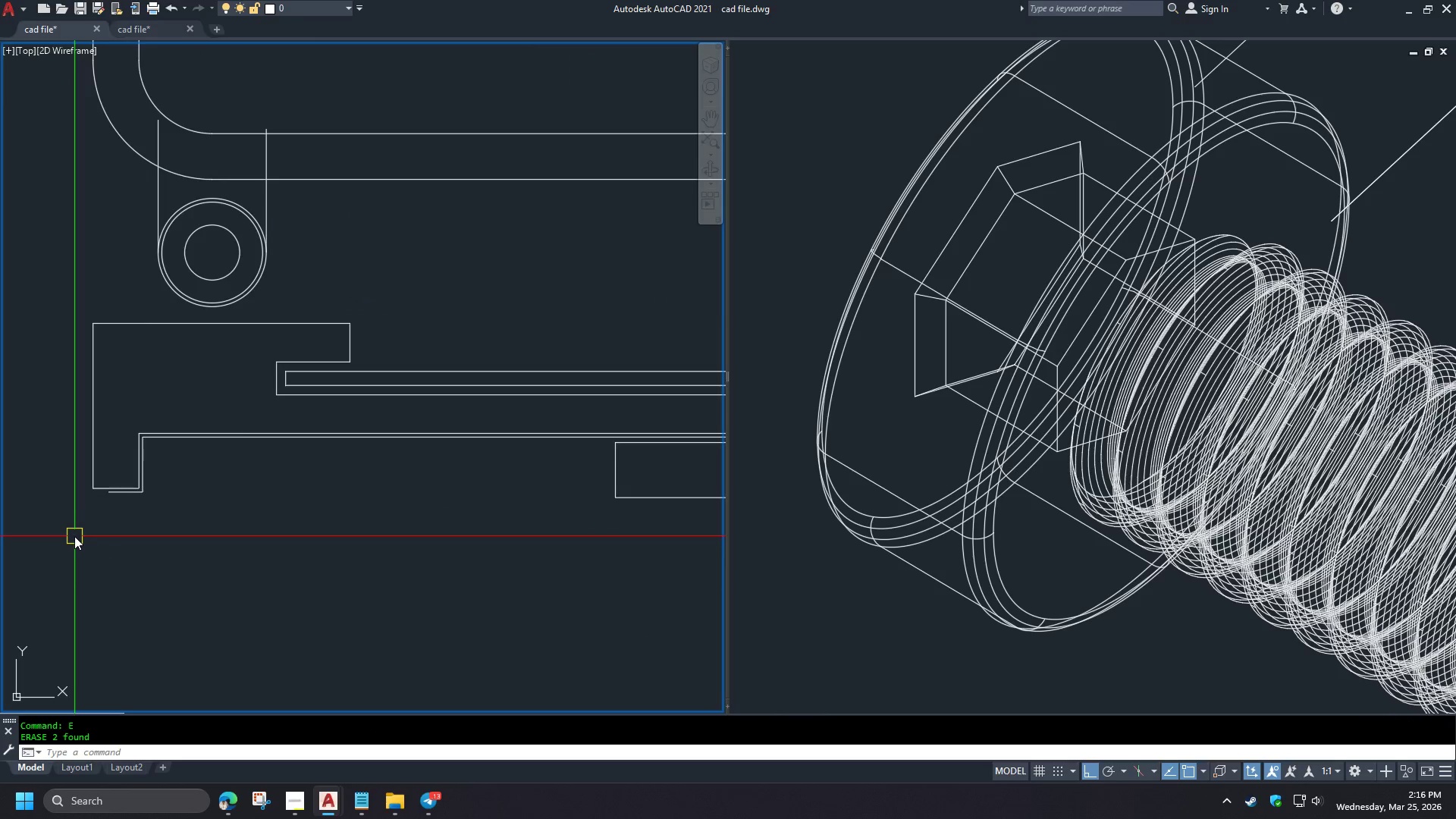 
scroll: coordinate [113, 504], scroll_direction: up, amount: 4.0
 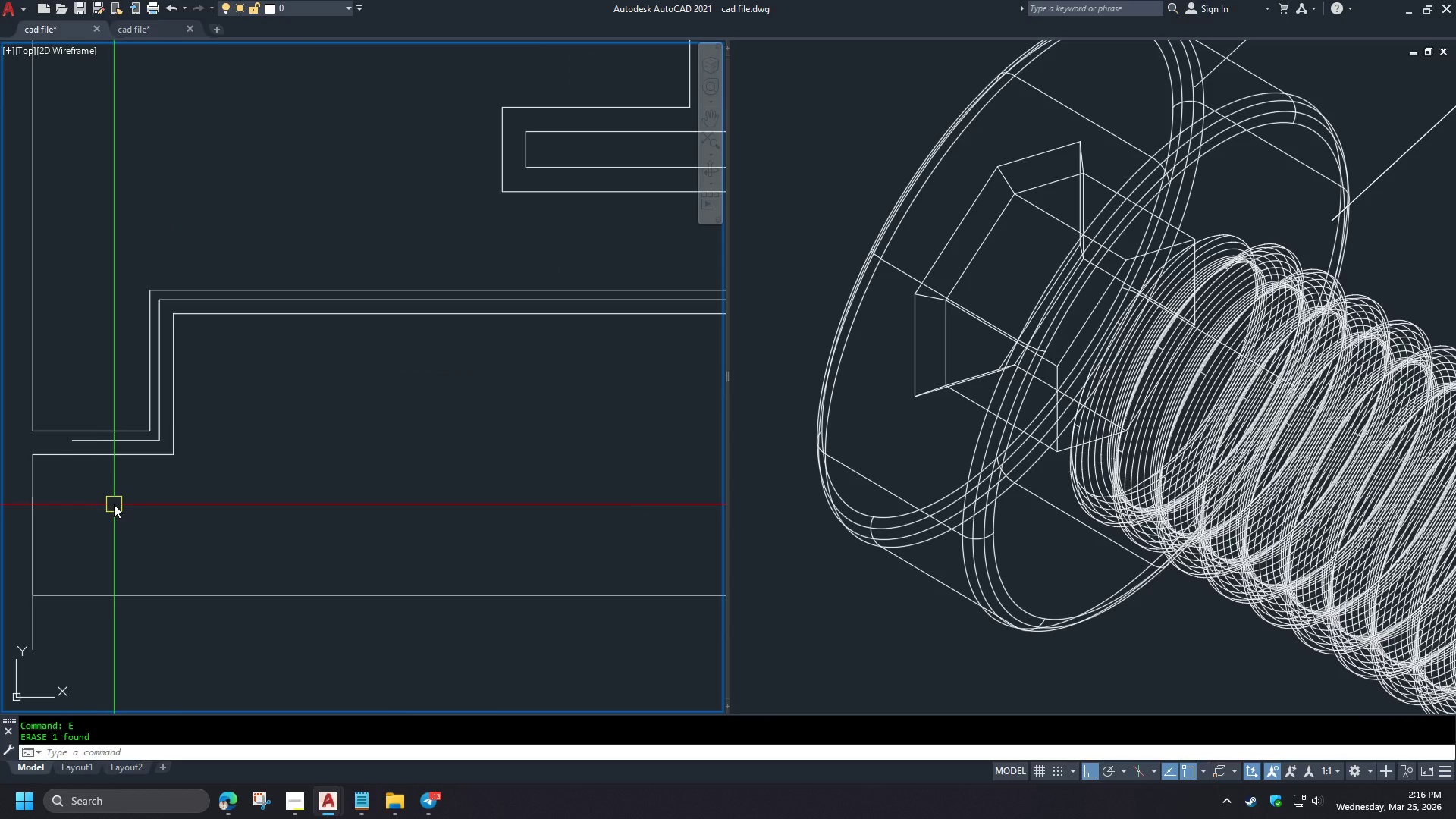 
scroll: coordinate [74, 537], scroll_direction: down, amount: 4.0
 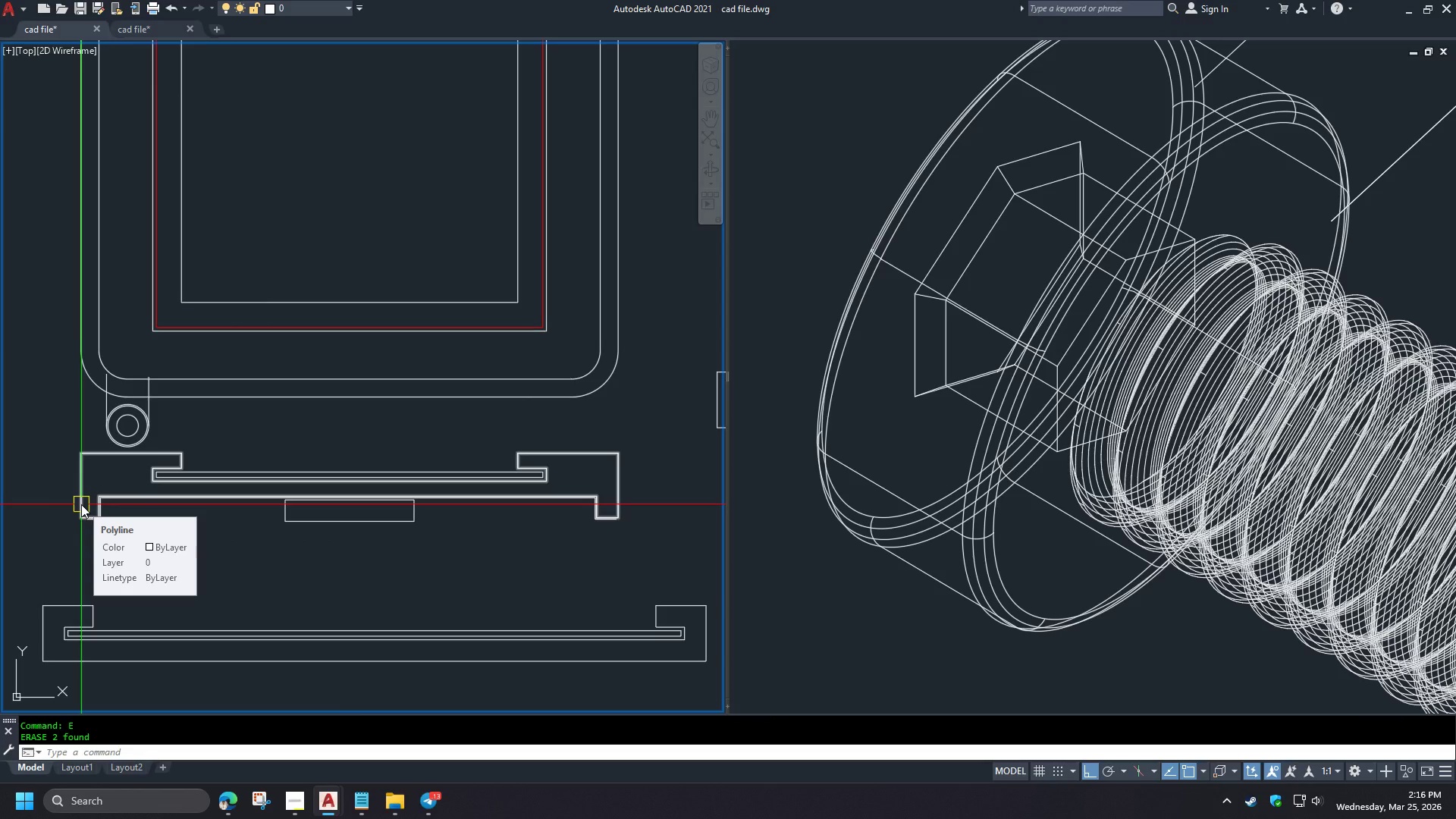 
type(di )
 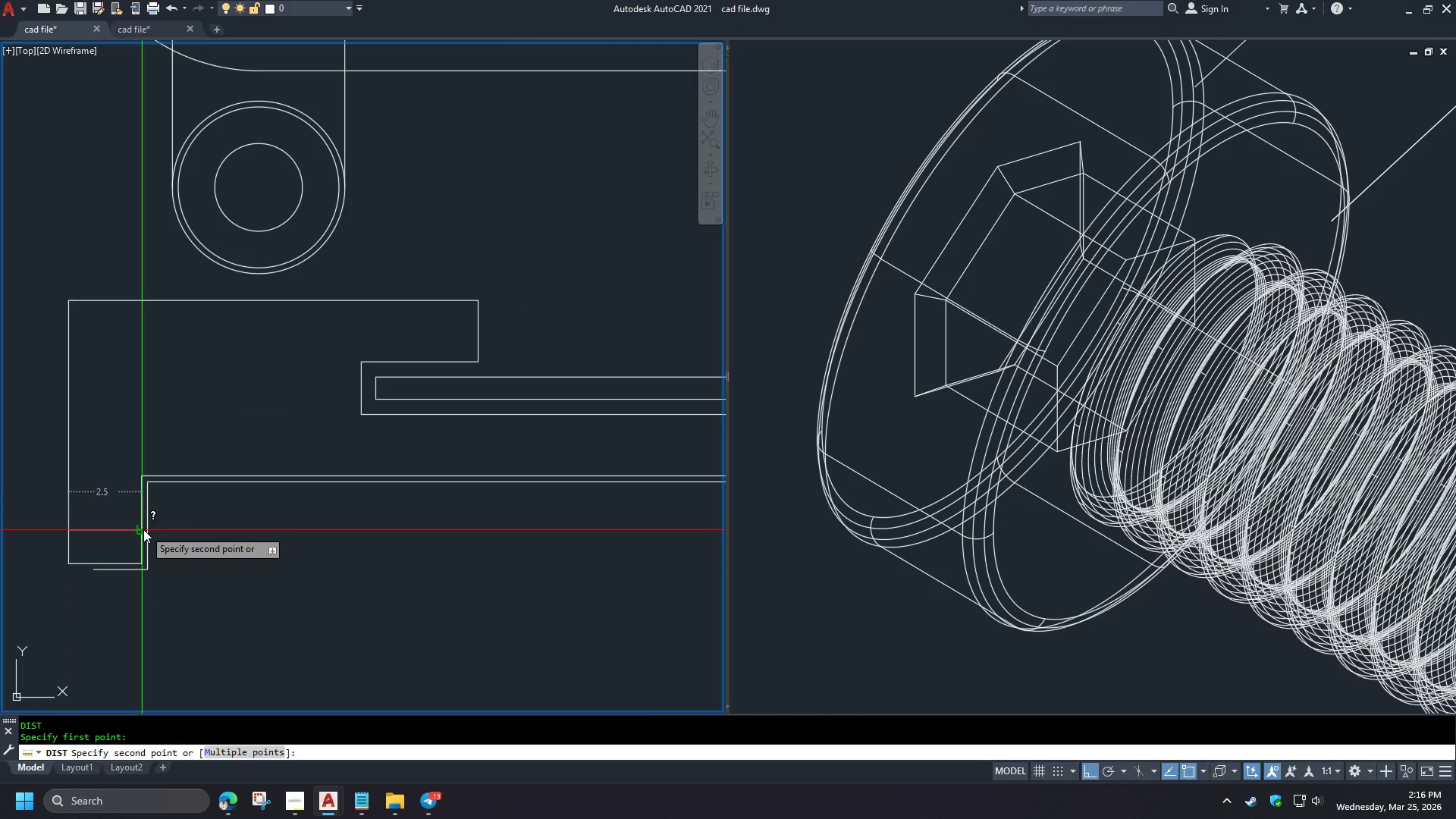 
key(Escape)
 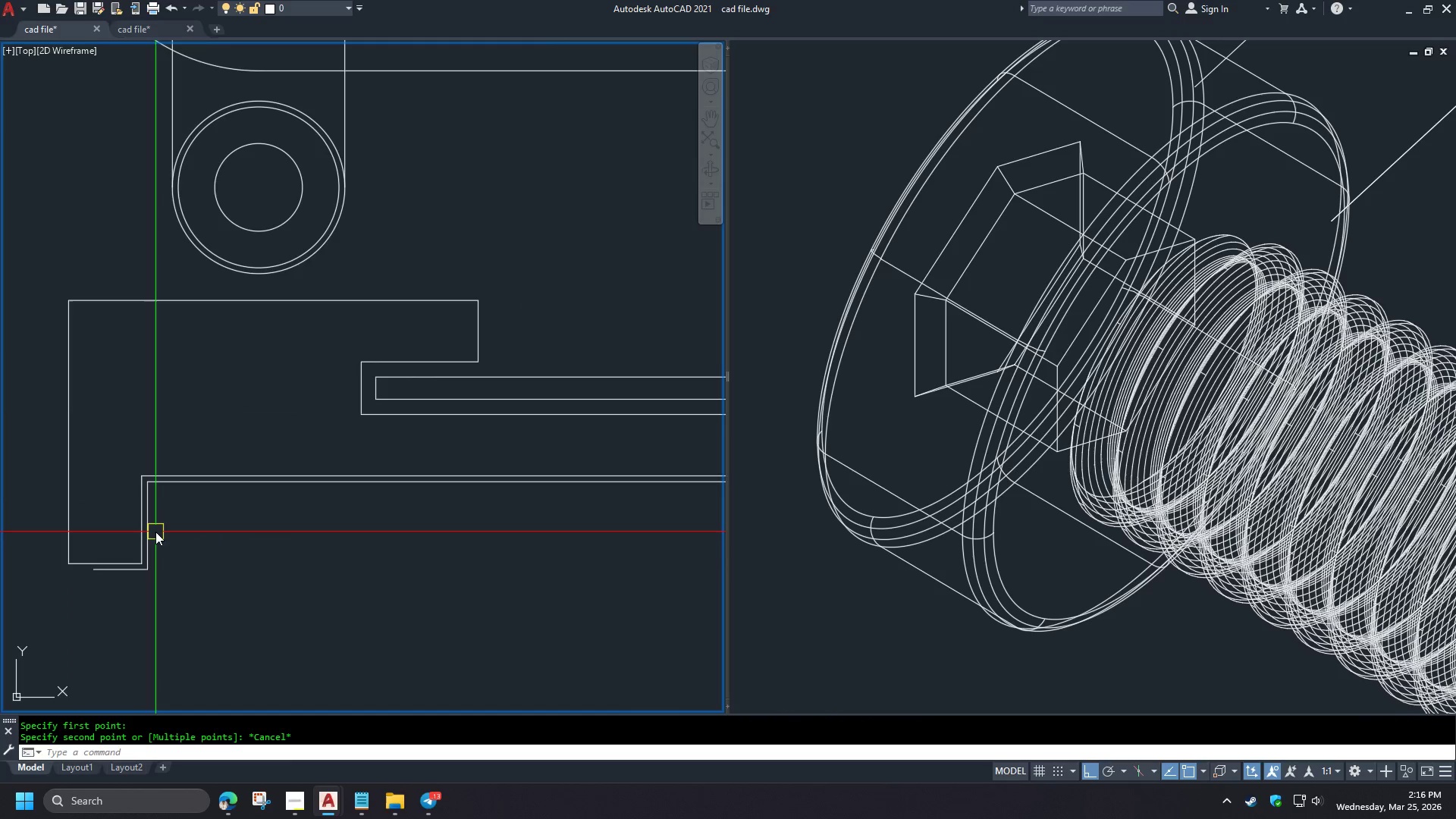 
scroll: coordinate [85, 505], scroll_direction: up, amount: 3.0
 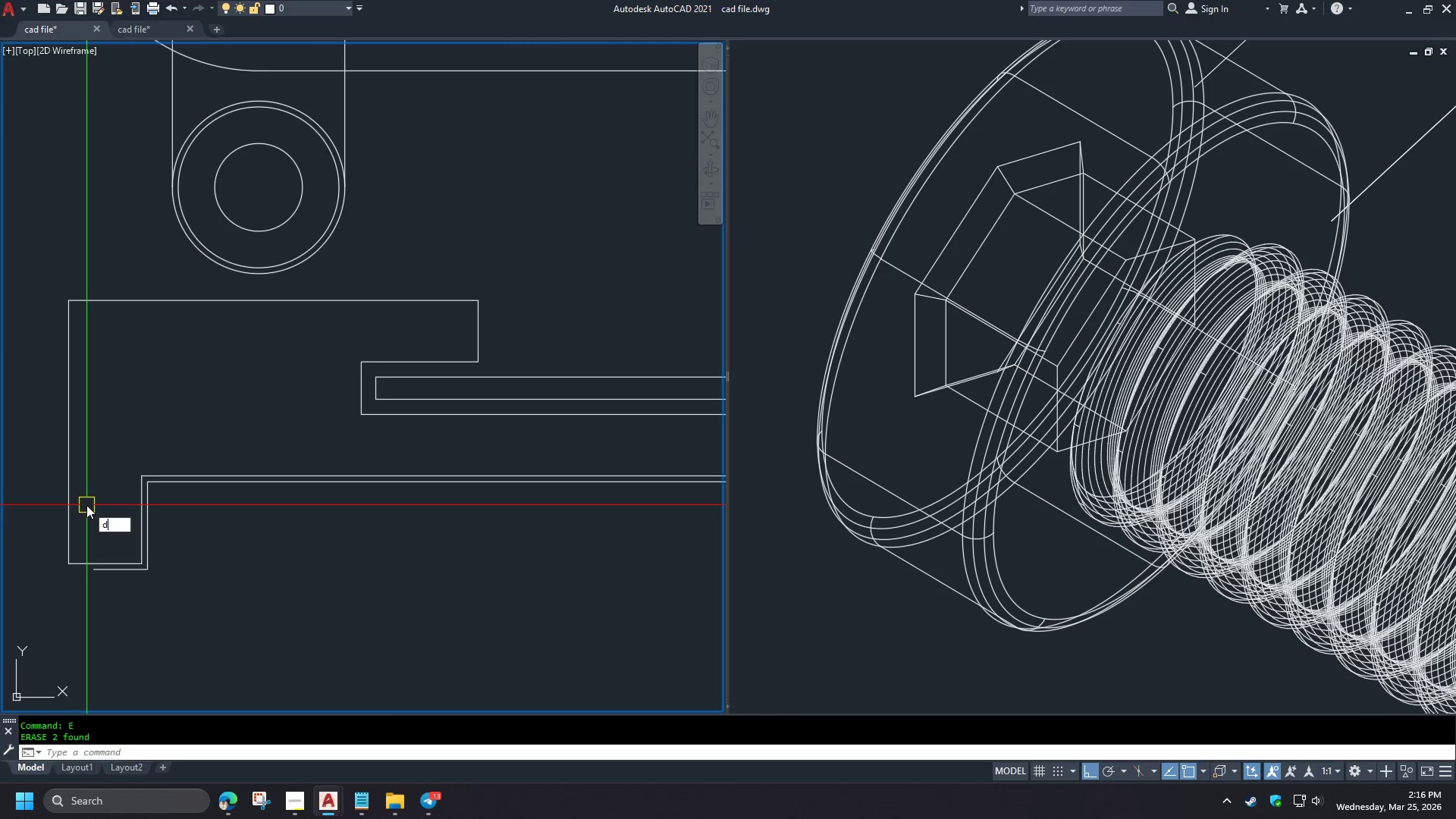 
left_click([153, 532])
 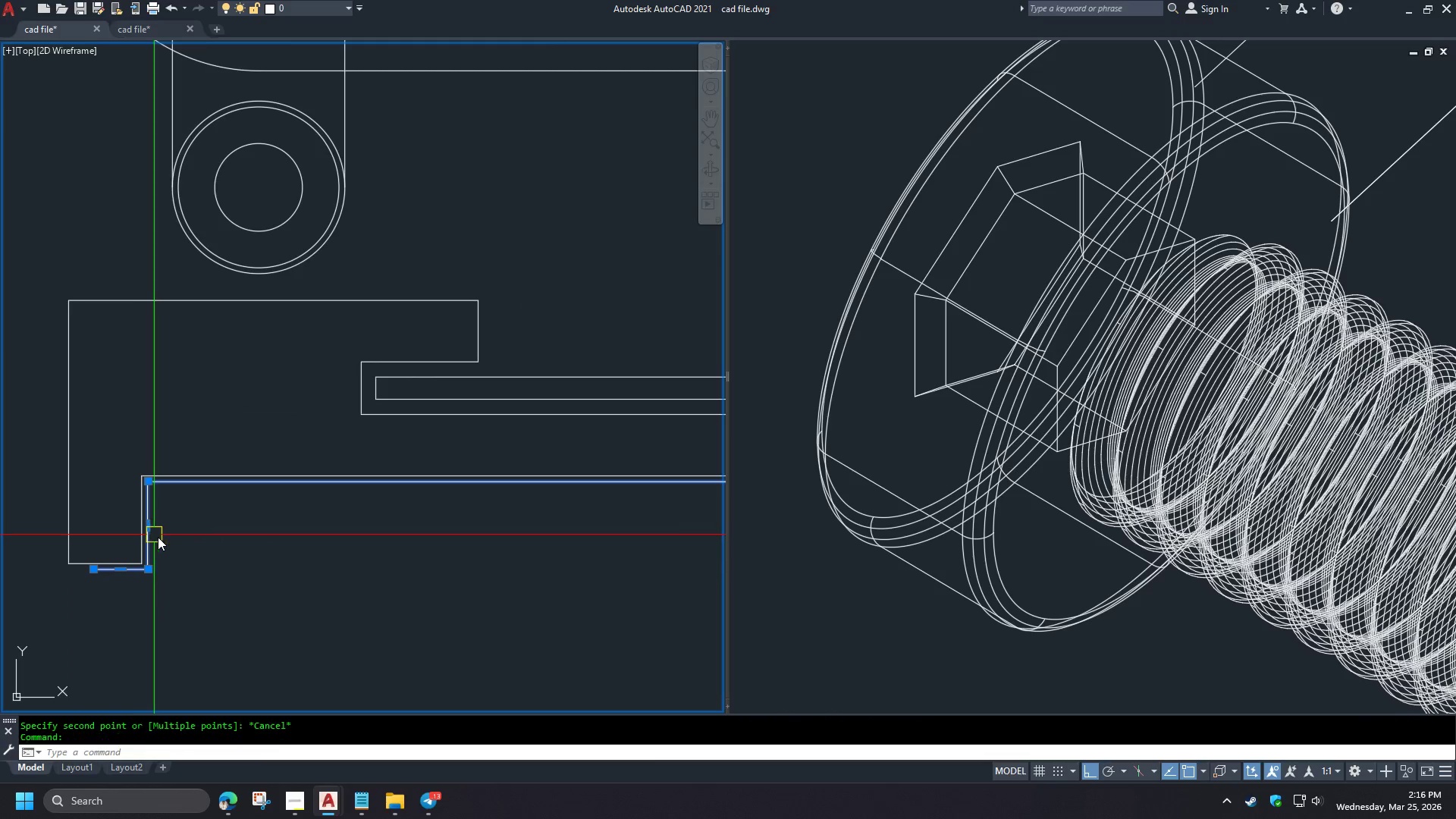 
key(E)
 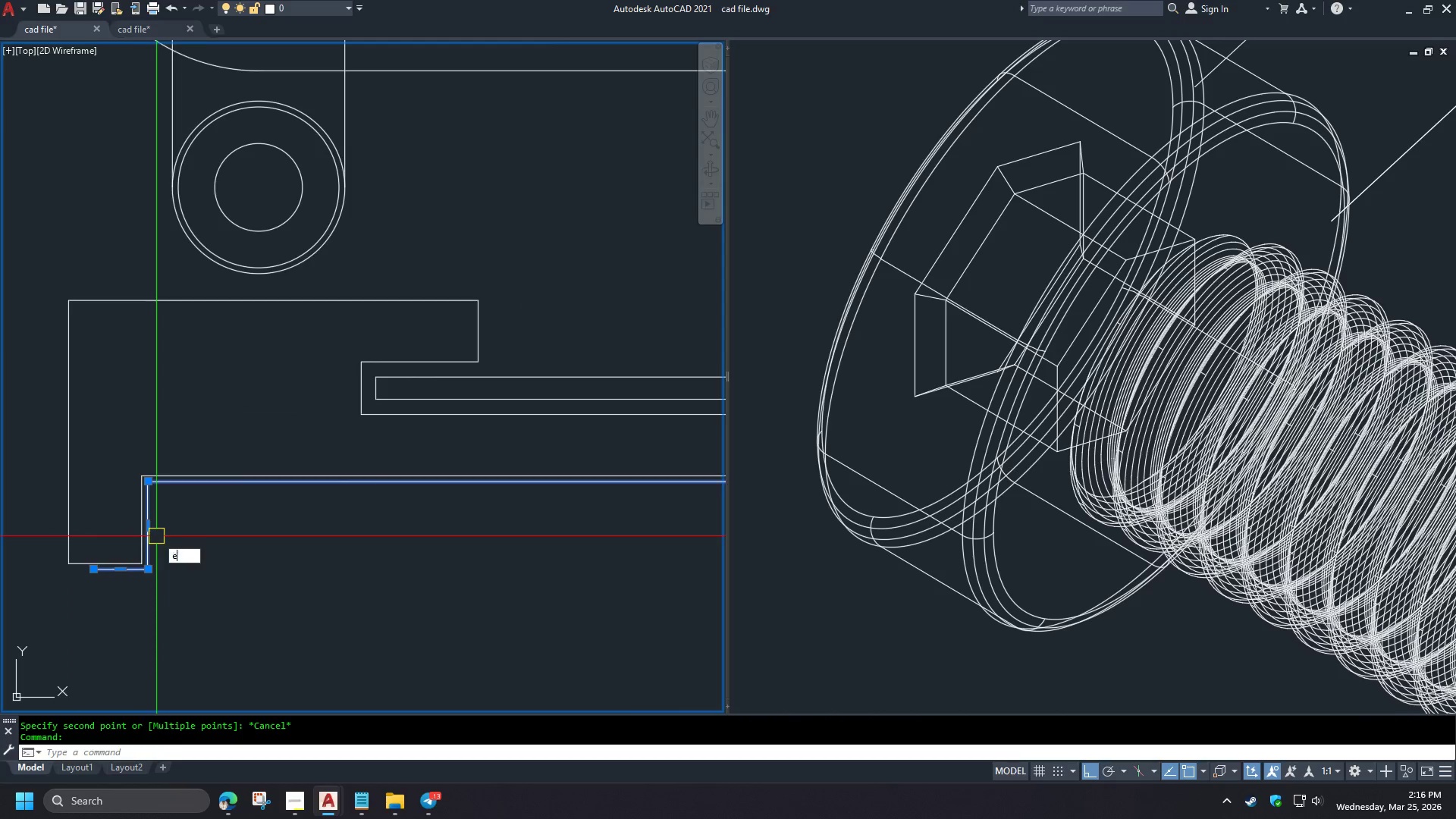 
key(Space)
 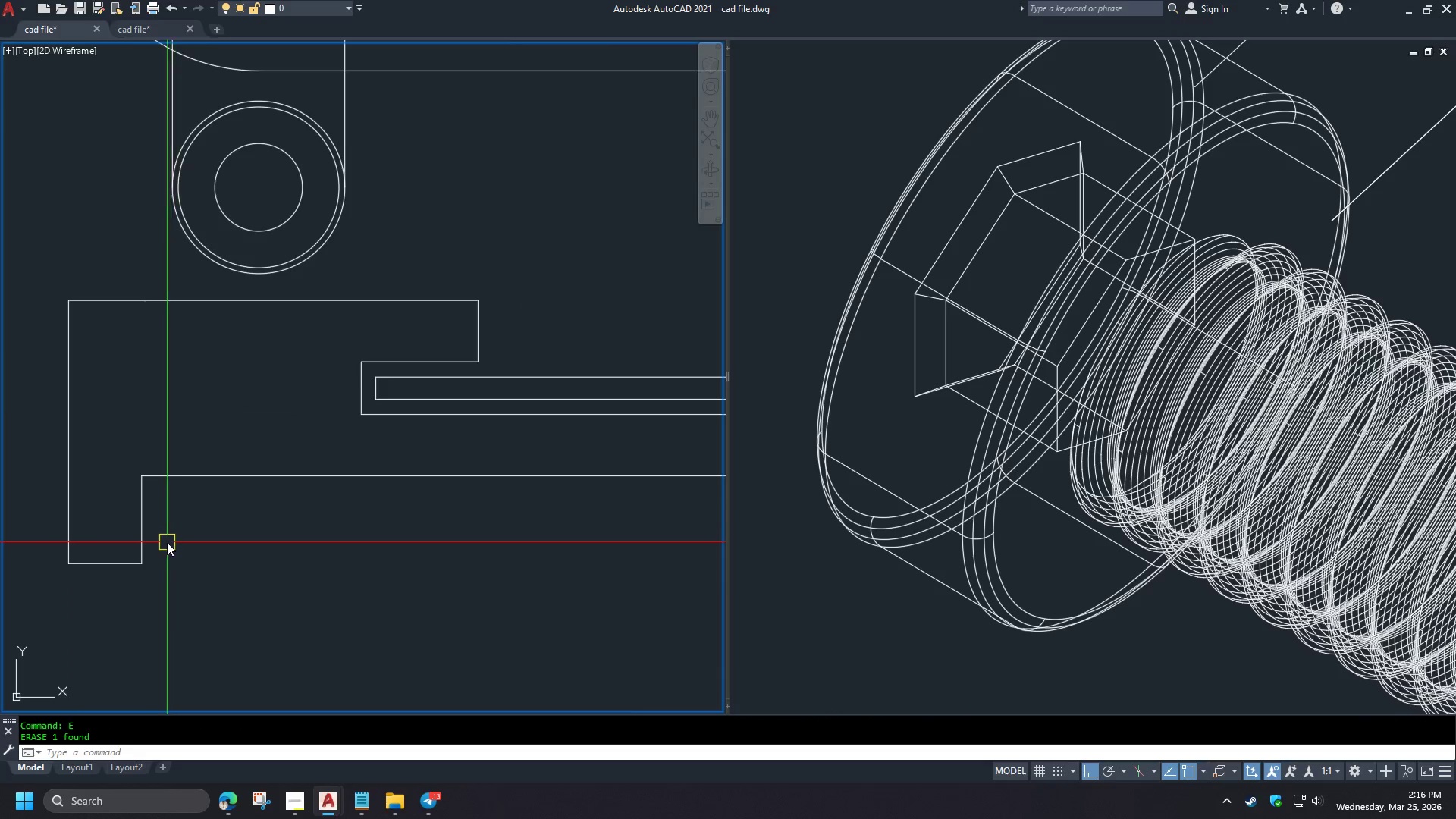 
key(S)
 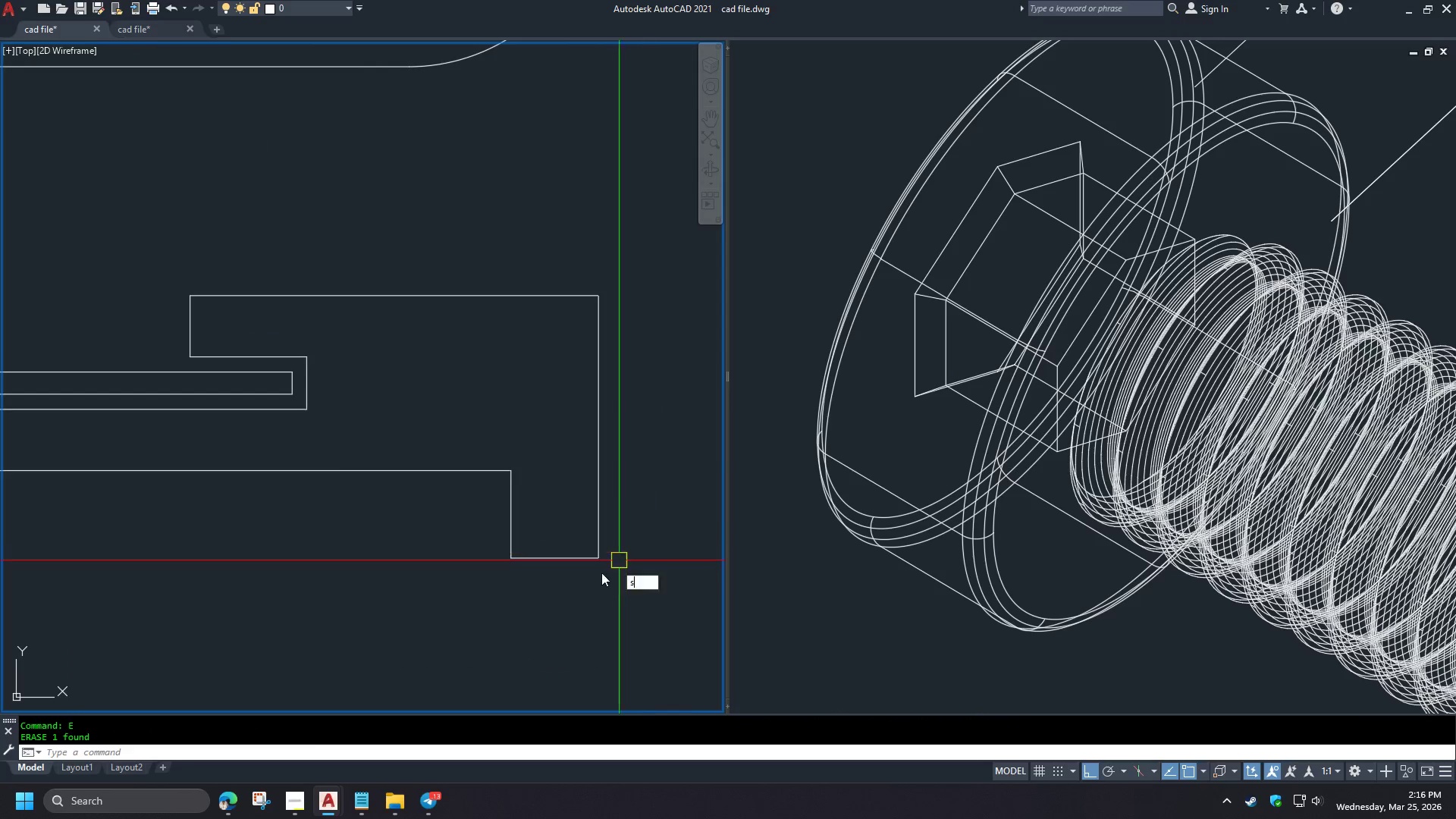 
key(Space)
 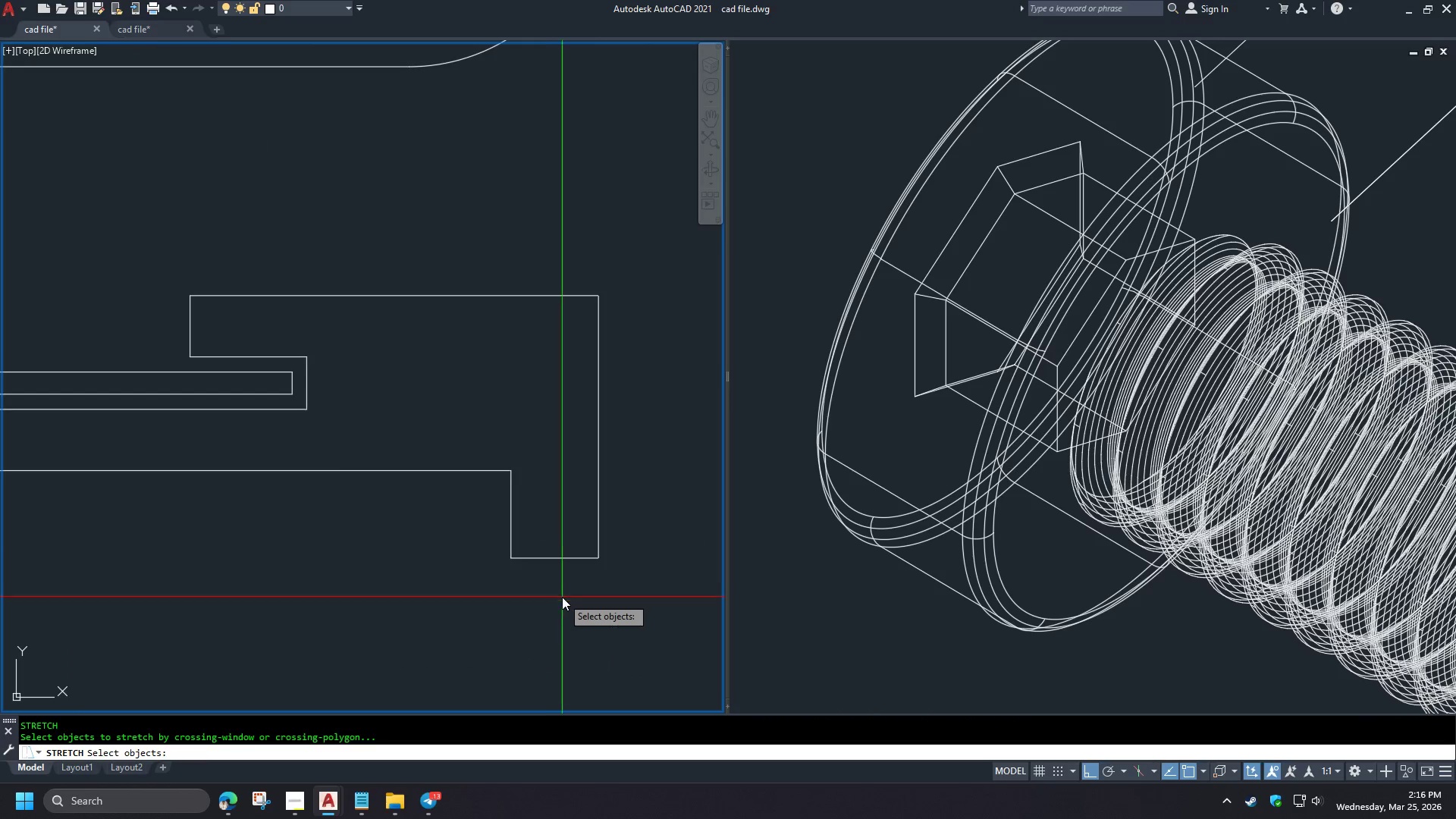 
left_click_drag(start_coordinate=[562, 597], to_coordinate=[560, 592])
 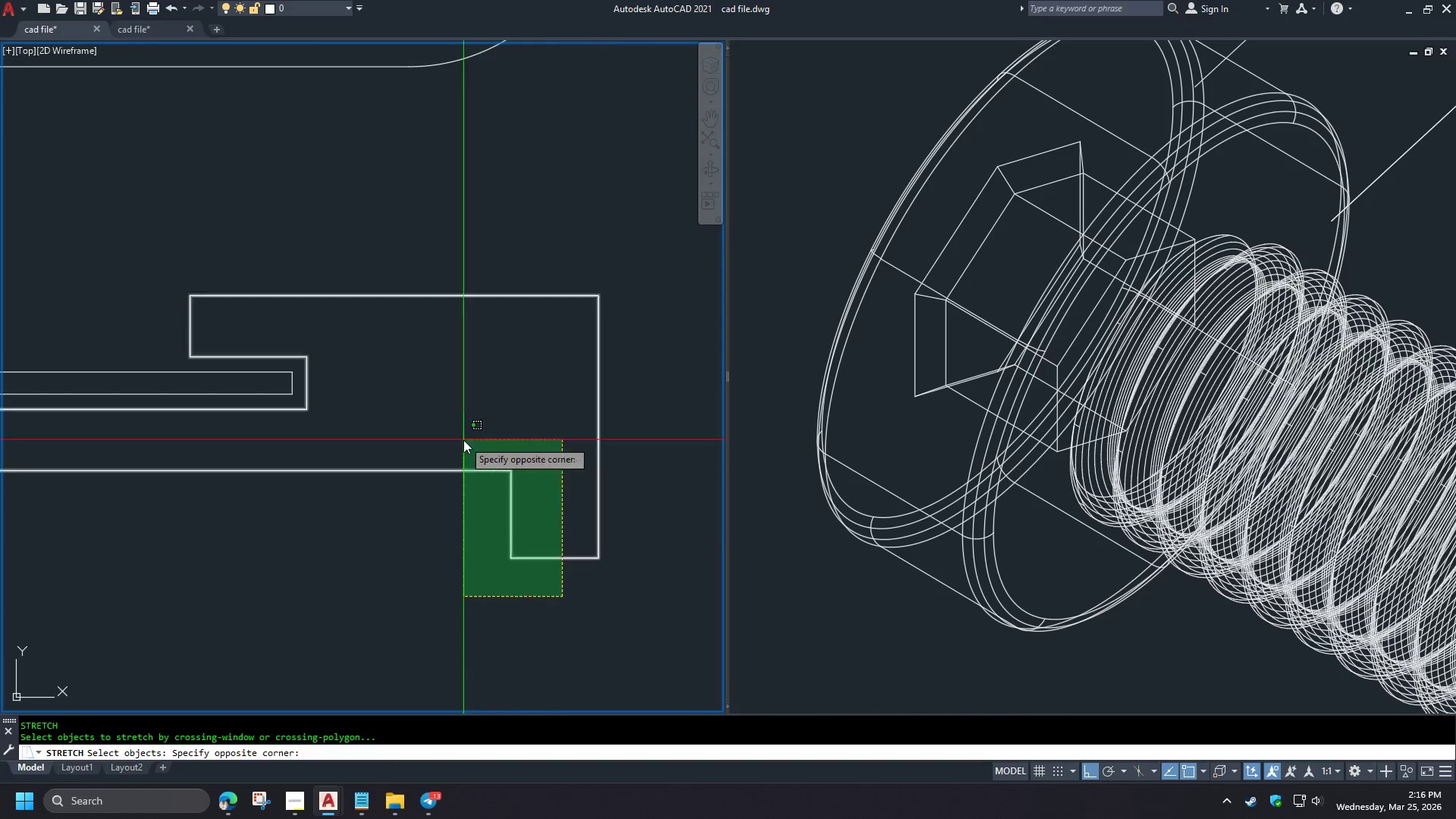 
double_click([463, 439])
 